 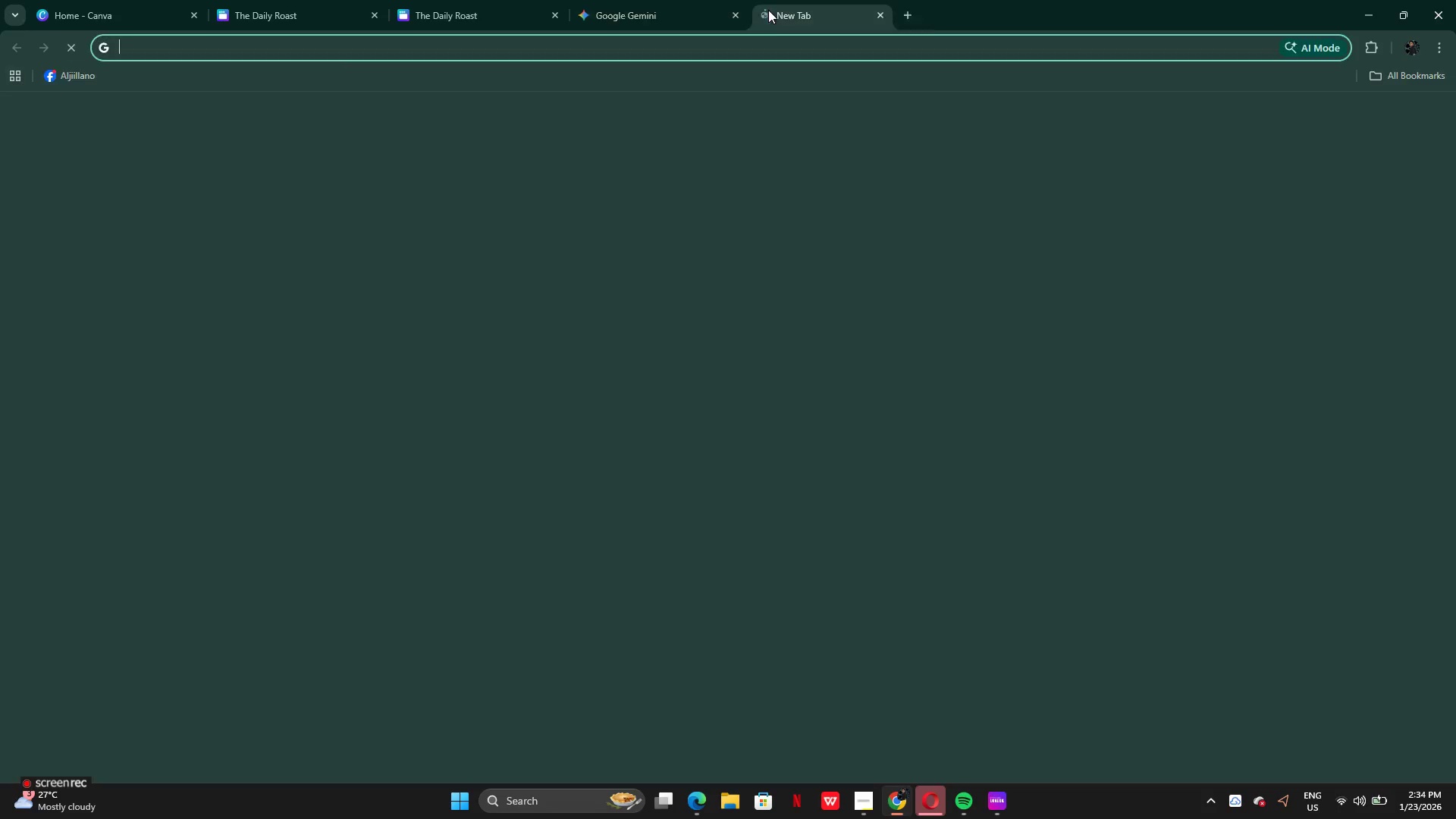 
left_click([730, 388])
 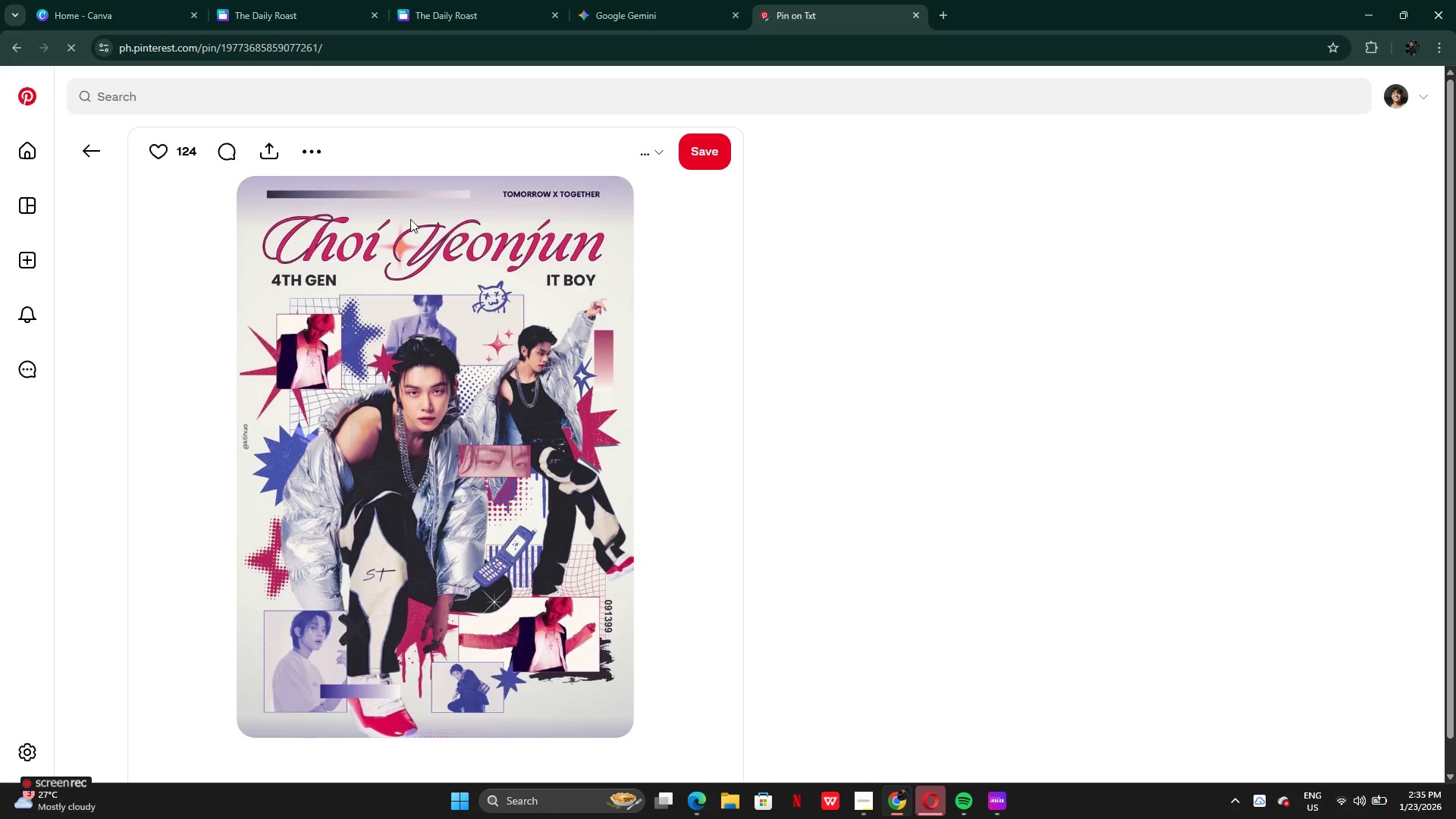 
left_click([219, 99])
 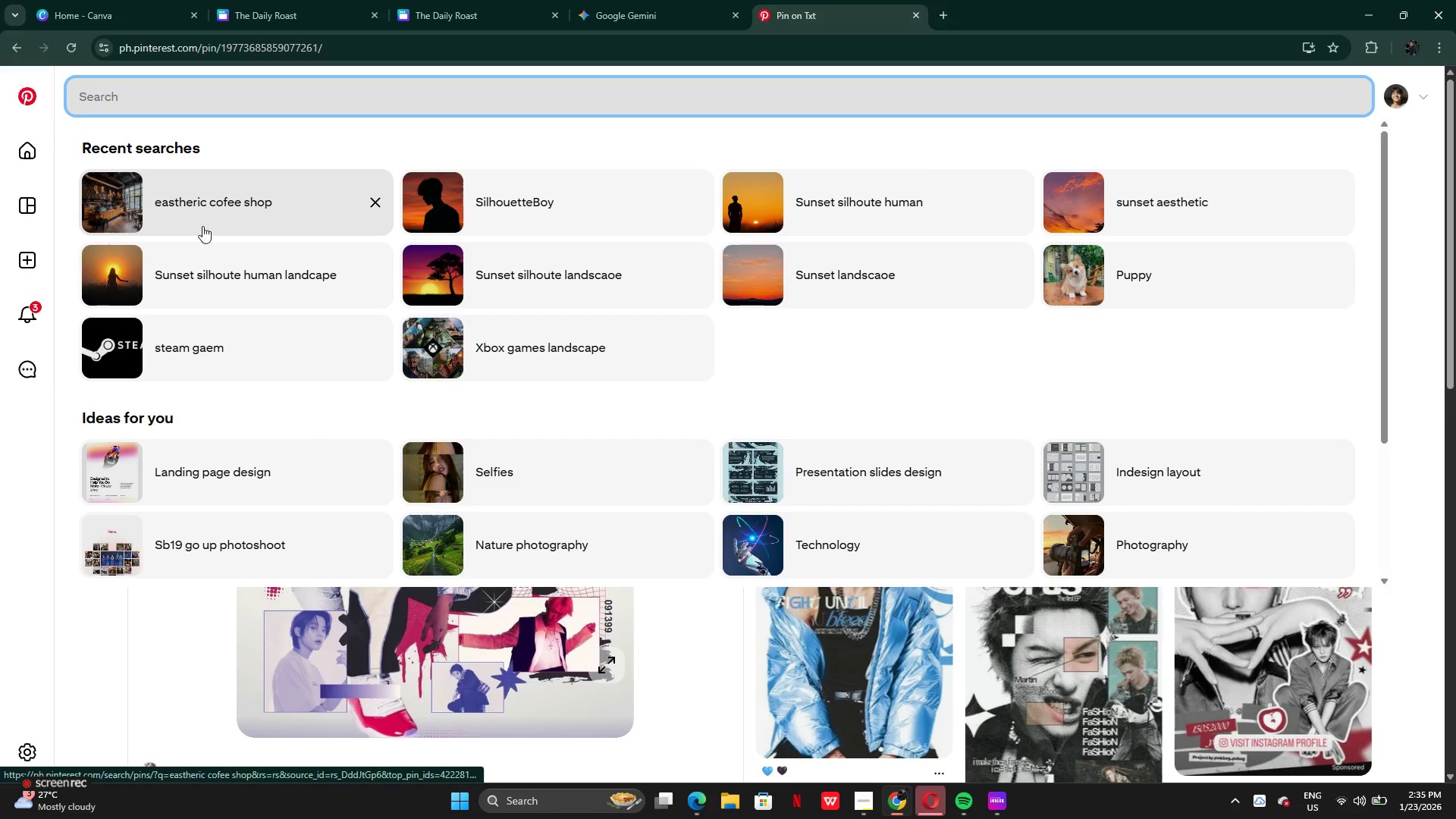 
mouse_move([256, 521])
 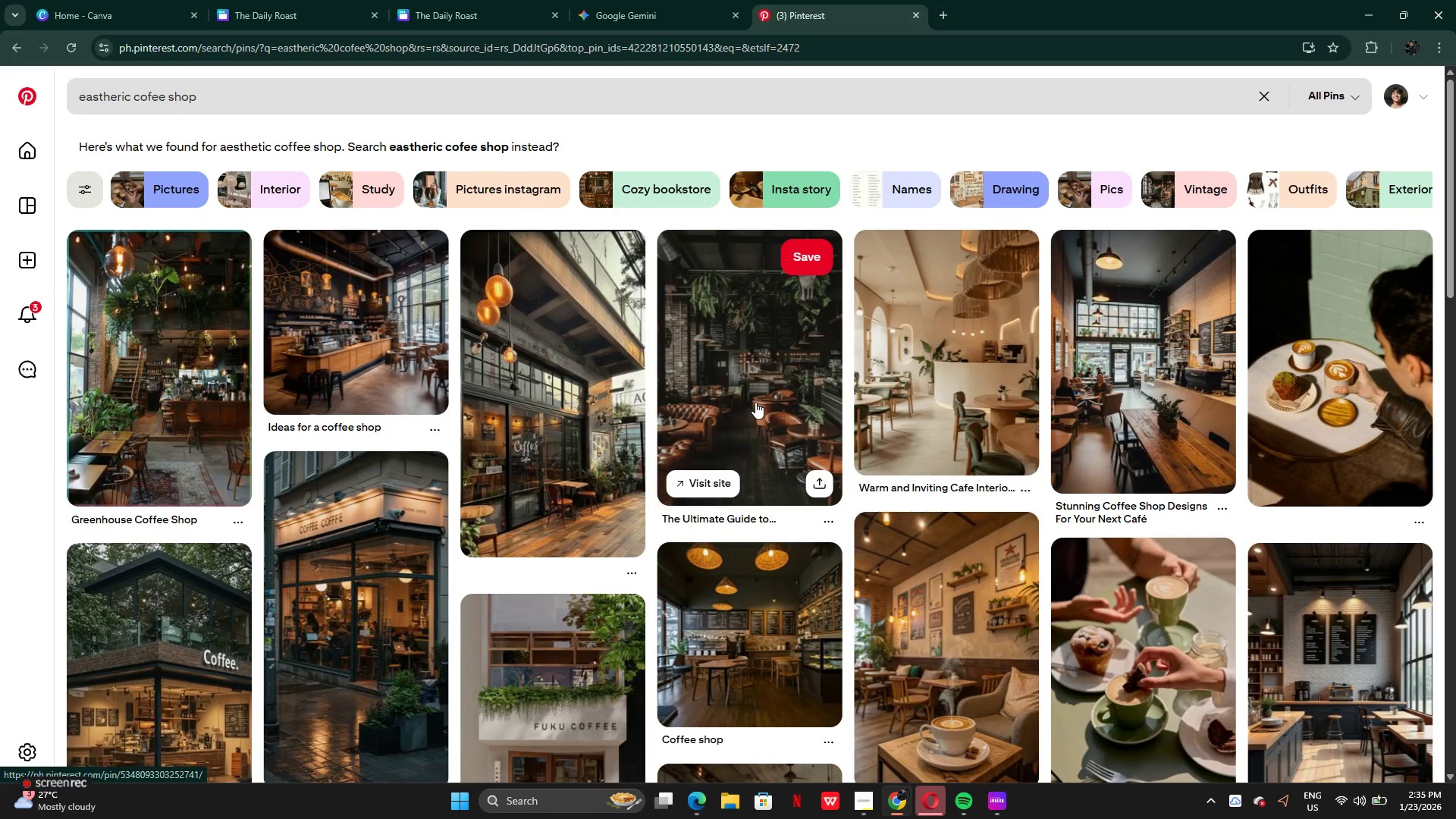 
wait(10.43)
 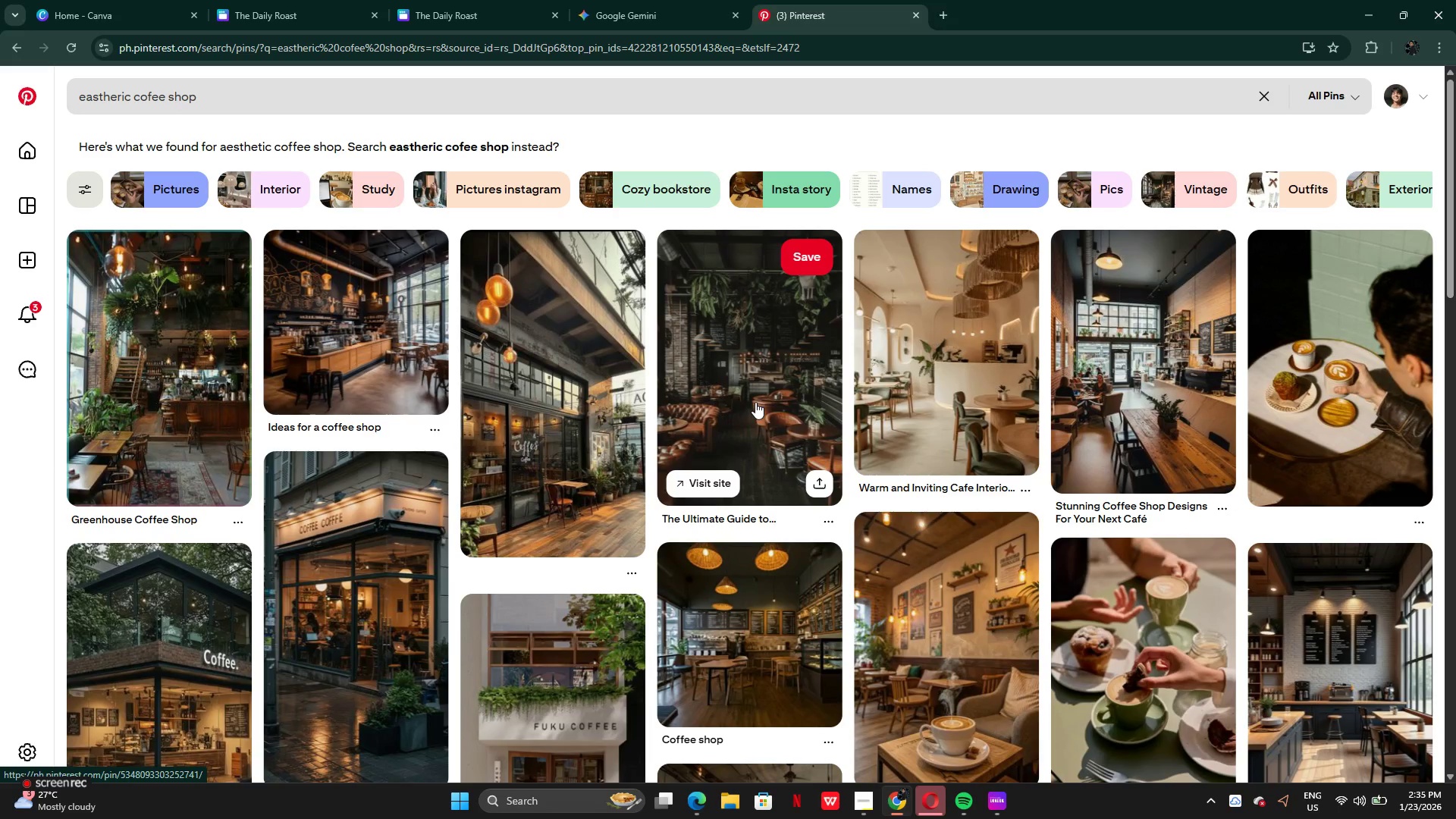 
left_click([179, 416])
 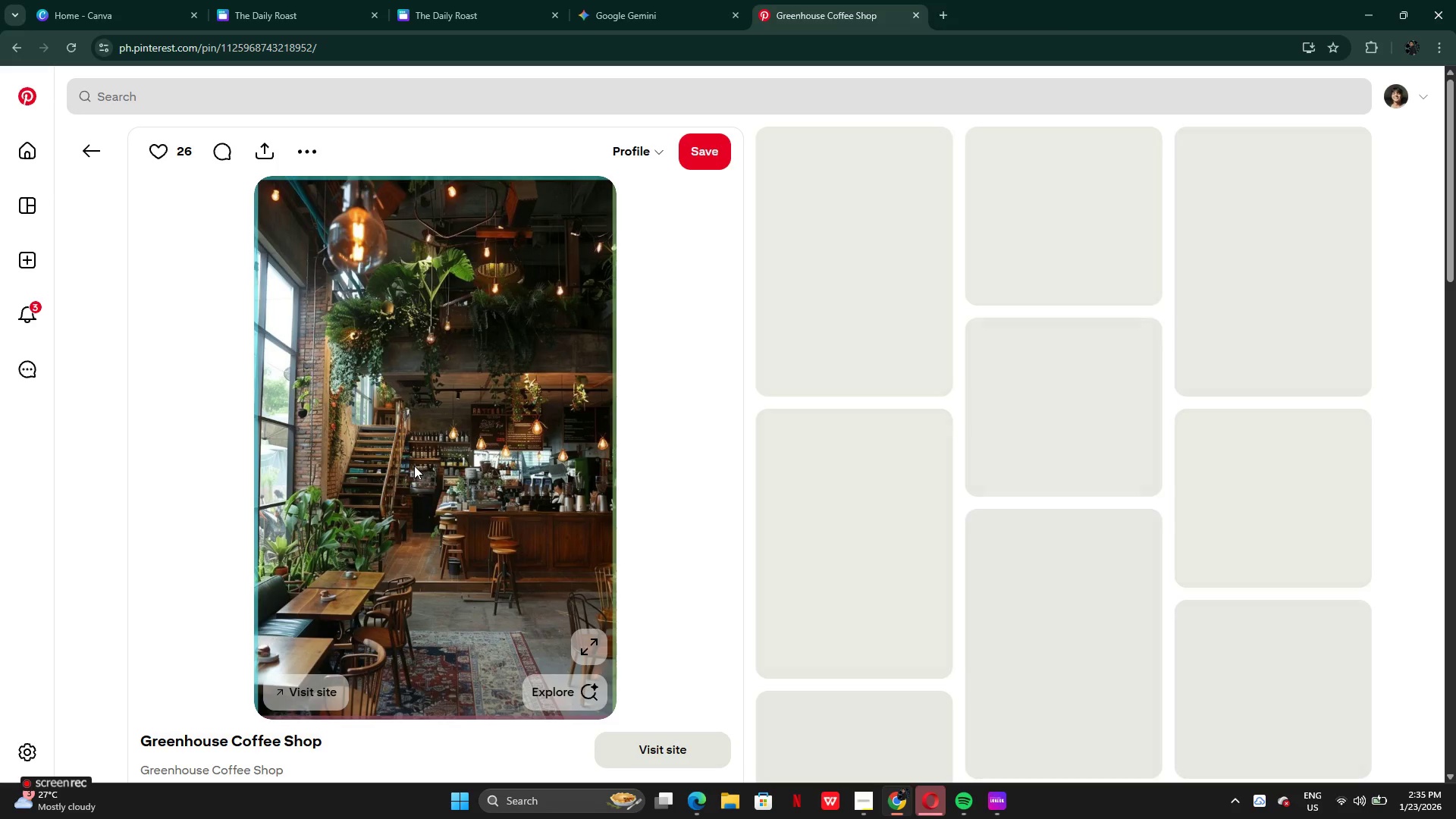 
right_click([414, 466])
 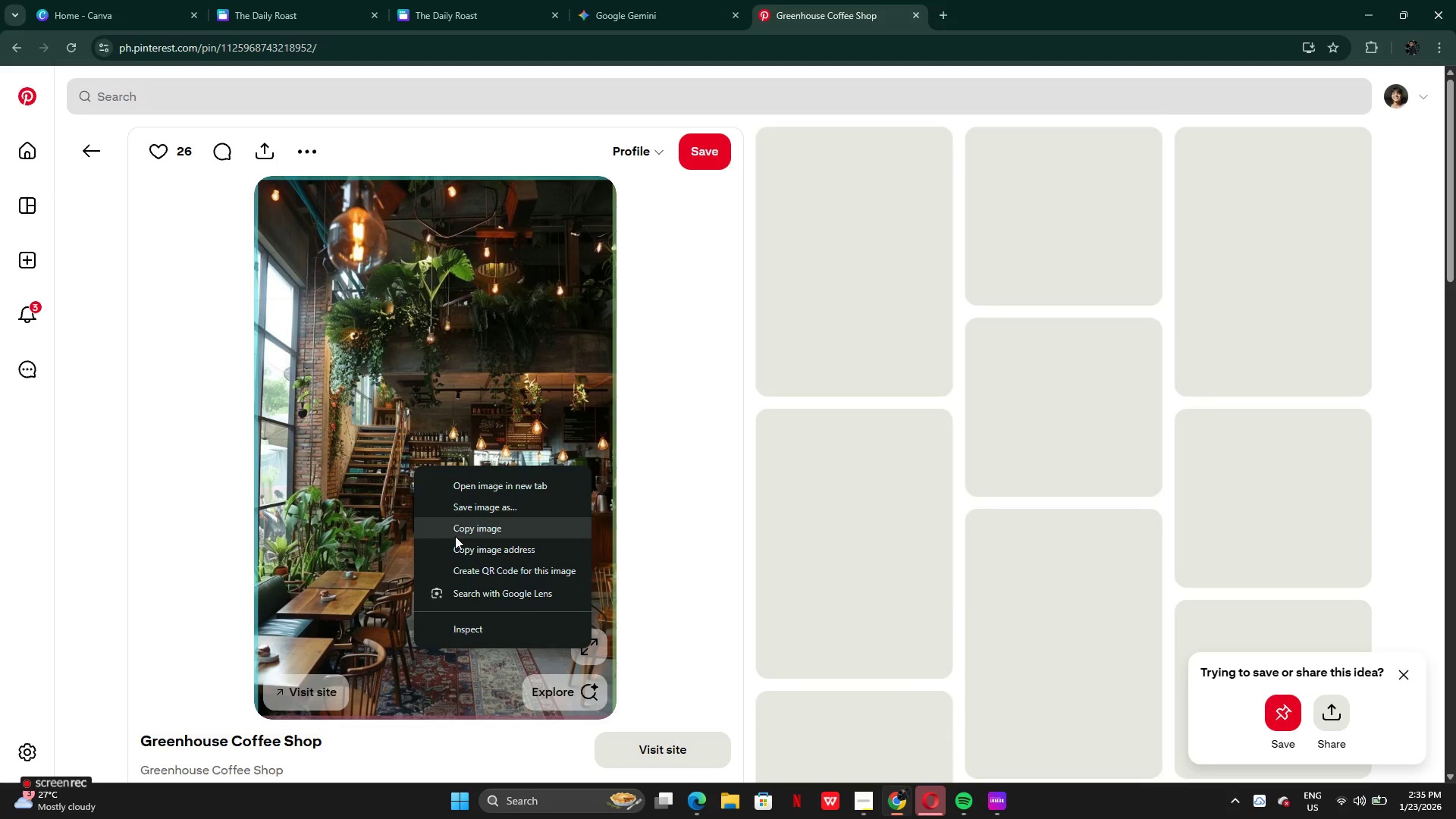 
left_click([463, 529])
 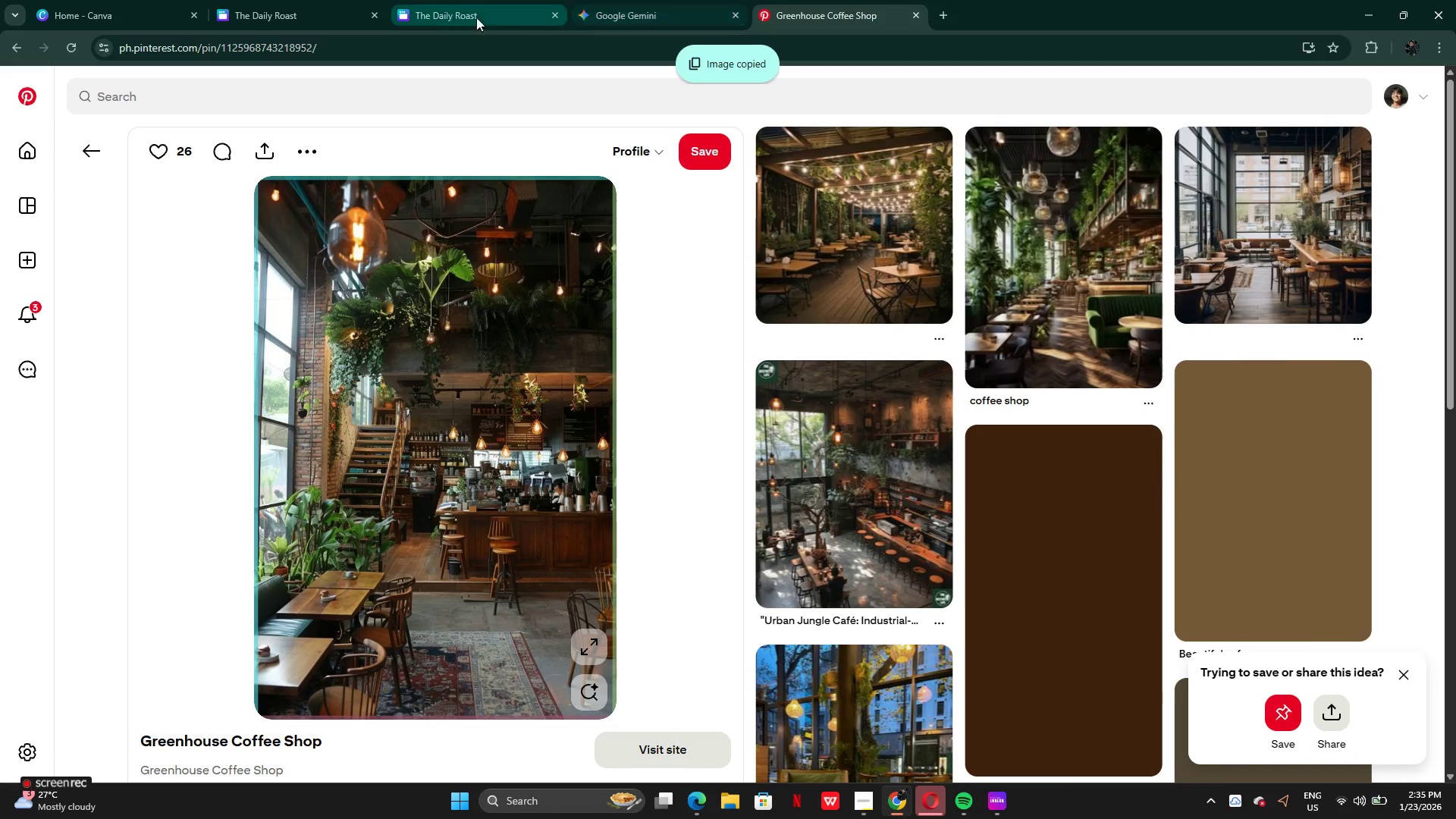 
left_click([396, 10])
 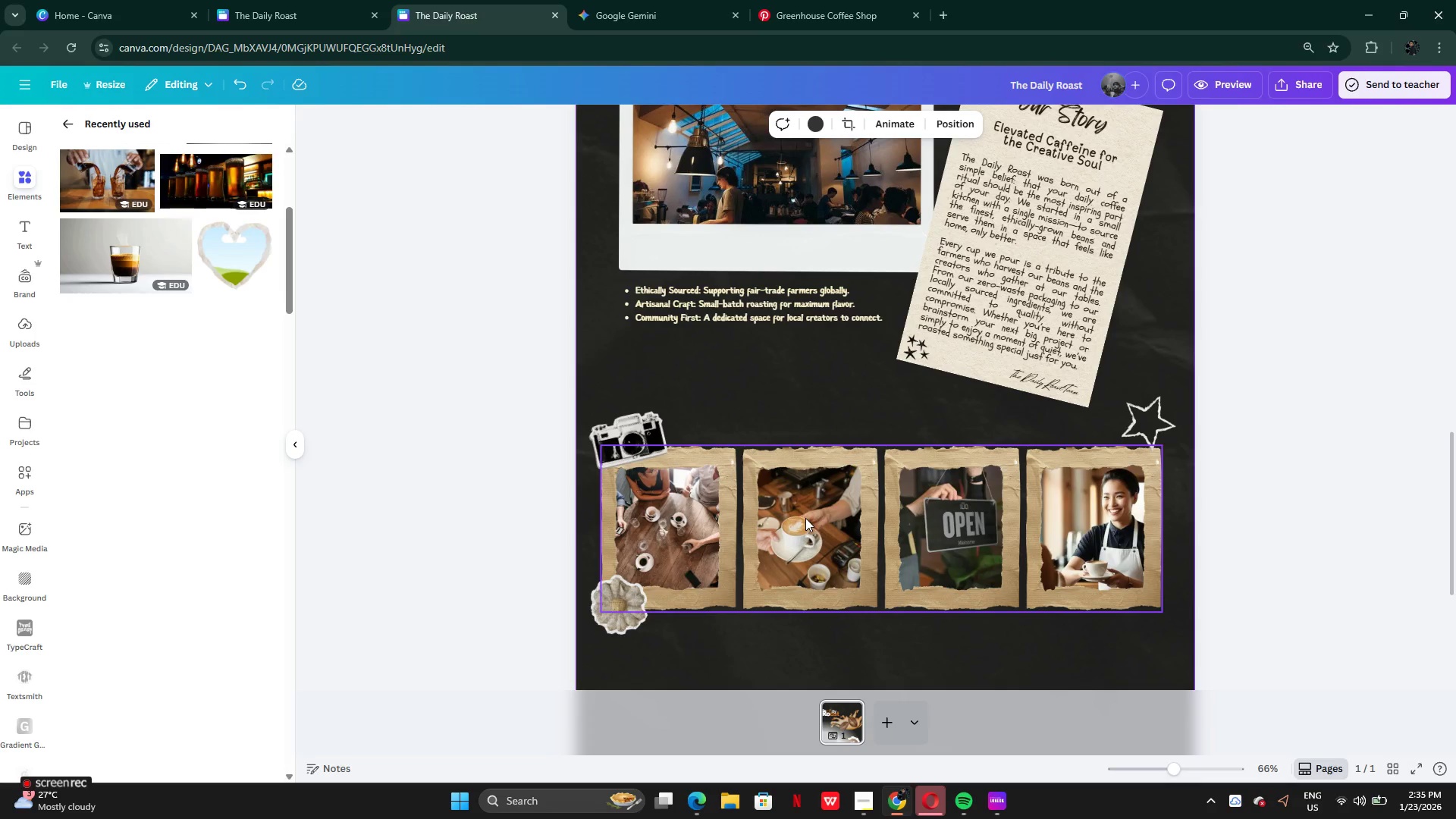 
key(Control+V)
 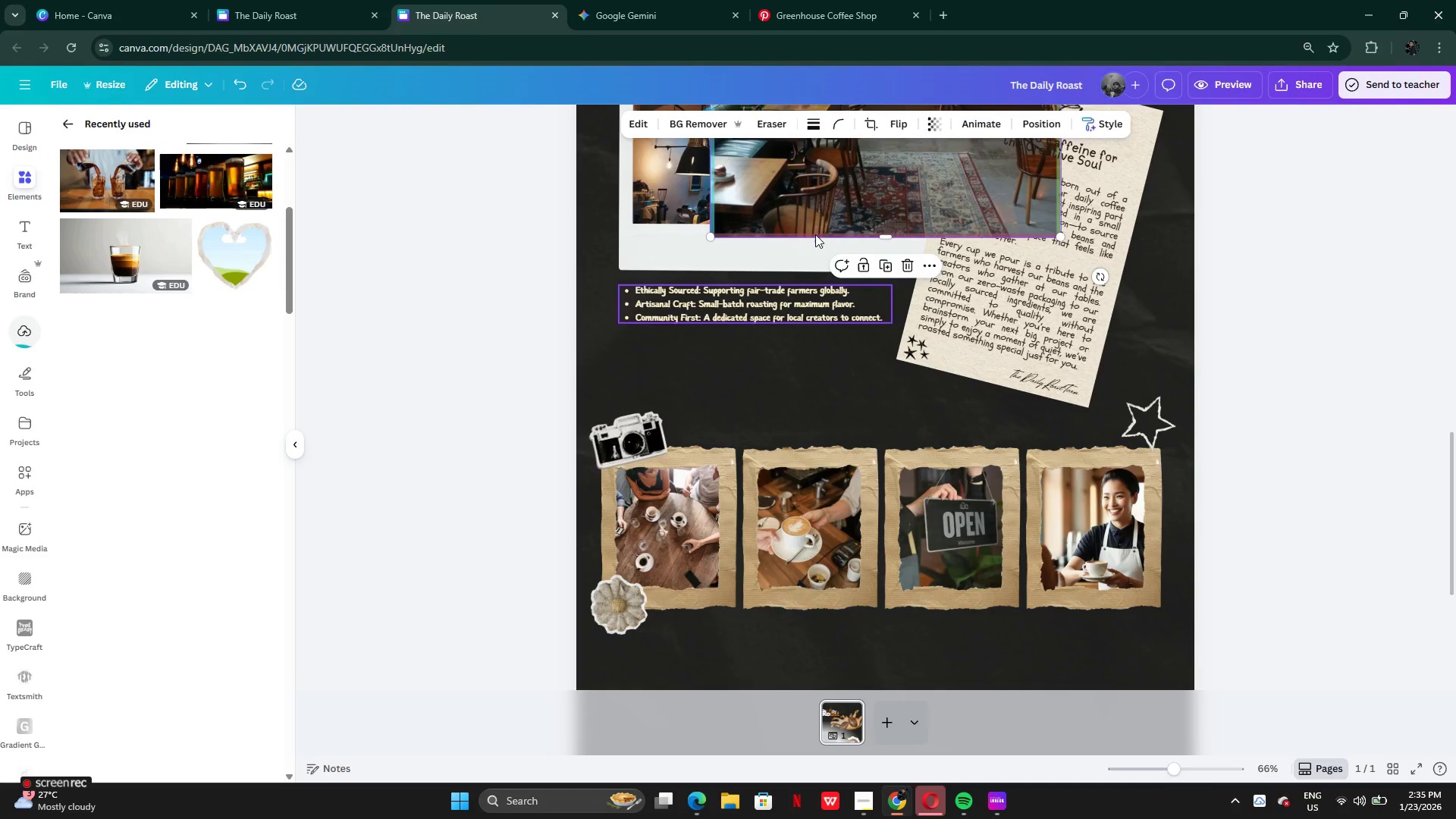 
left_click_drag(start_coordinate=[830, 192], to_coordinate=[653, 566])
 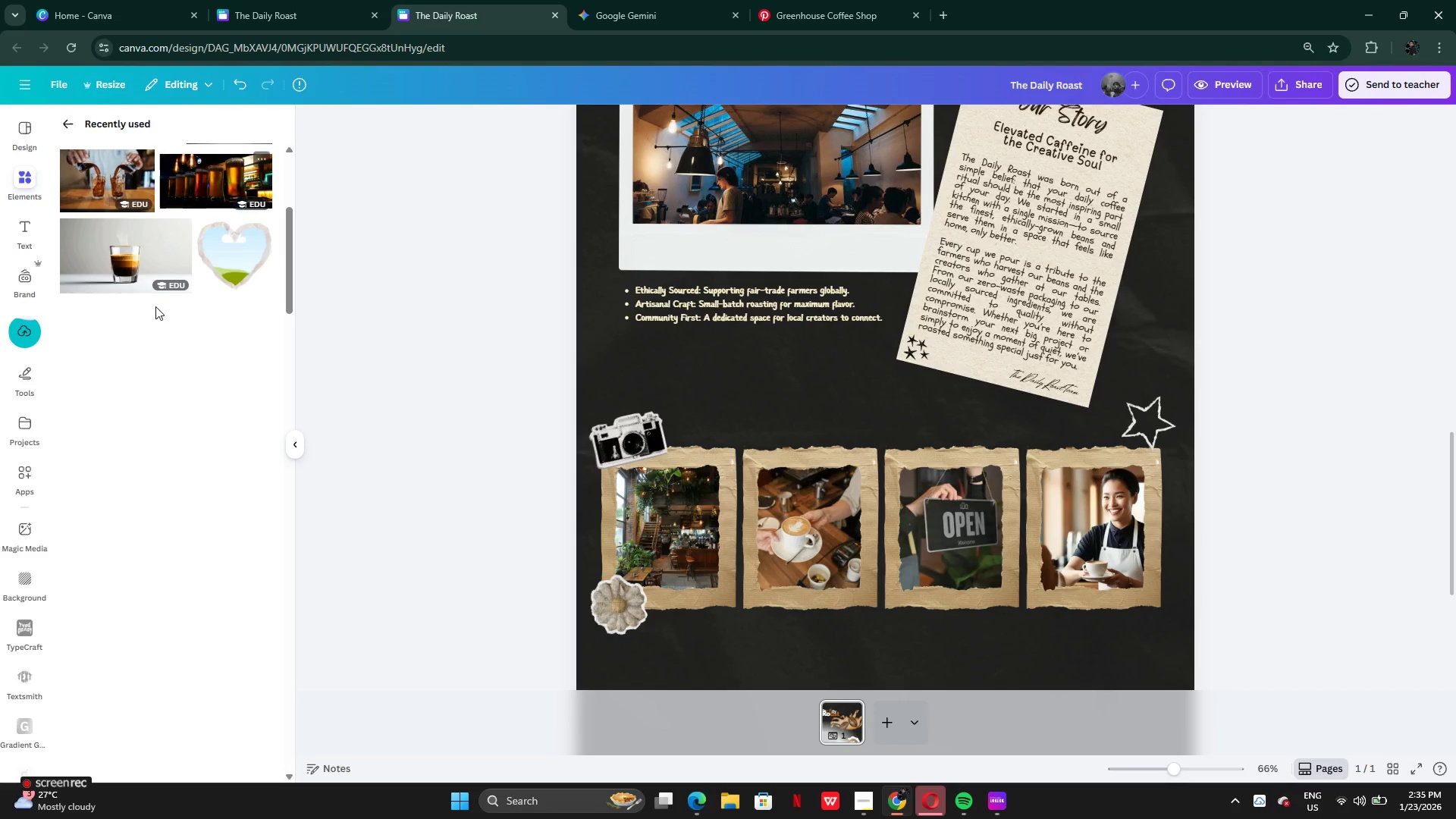 
scroll: coordinate [153, 337], scroll_direction: up, amount: 3.0
 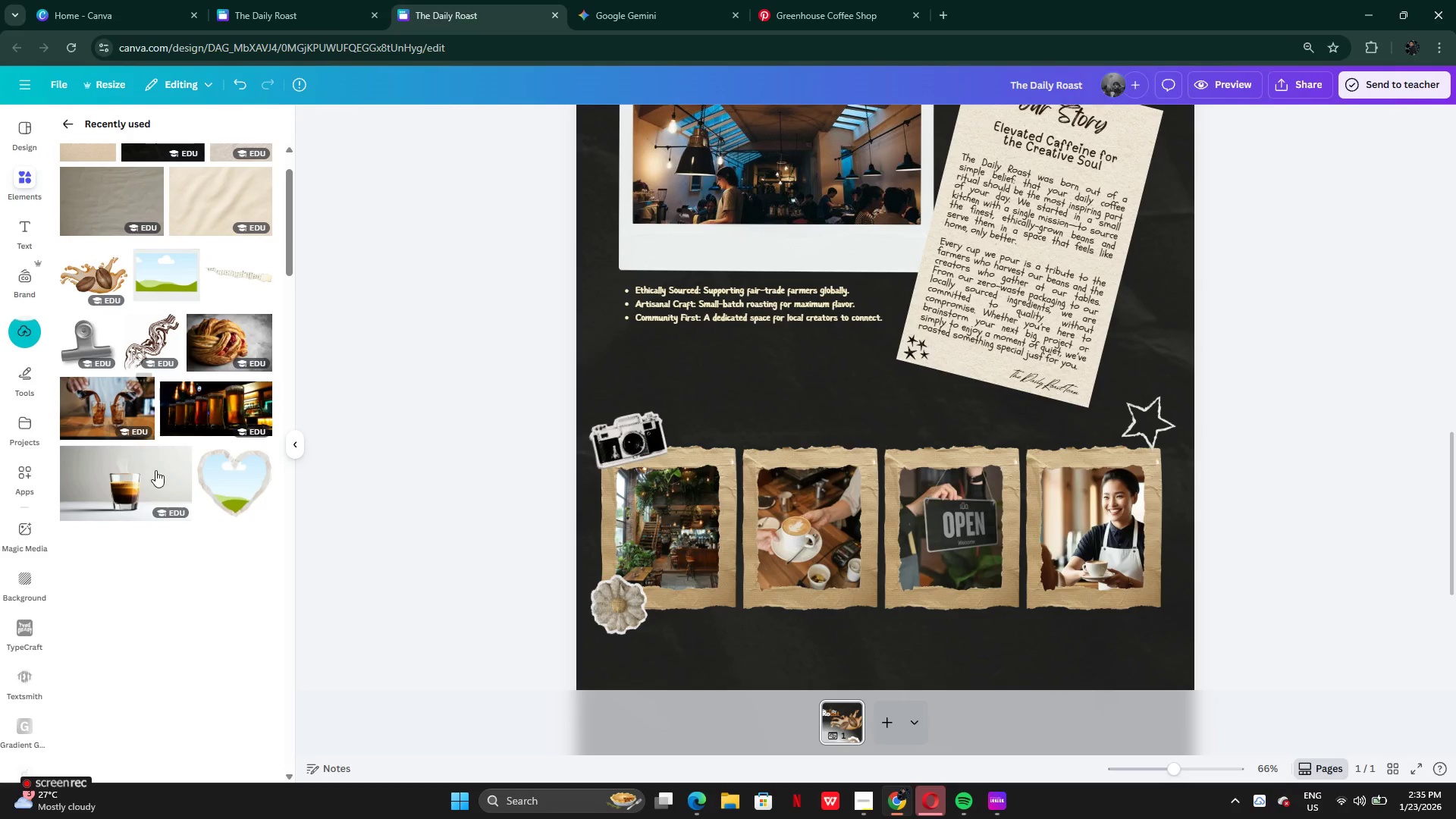 
scroll: coordinate [177, 359], scroll_direction: down, amount: 18.0
 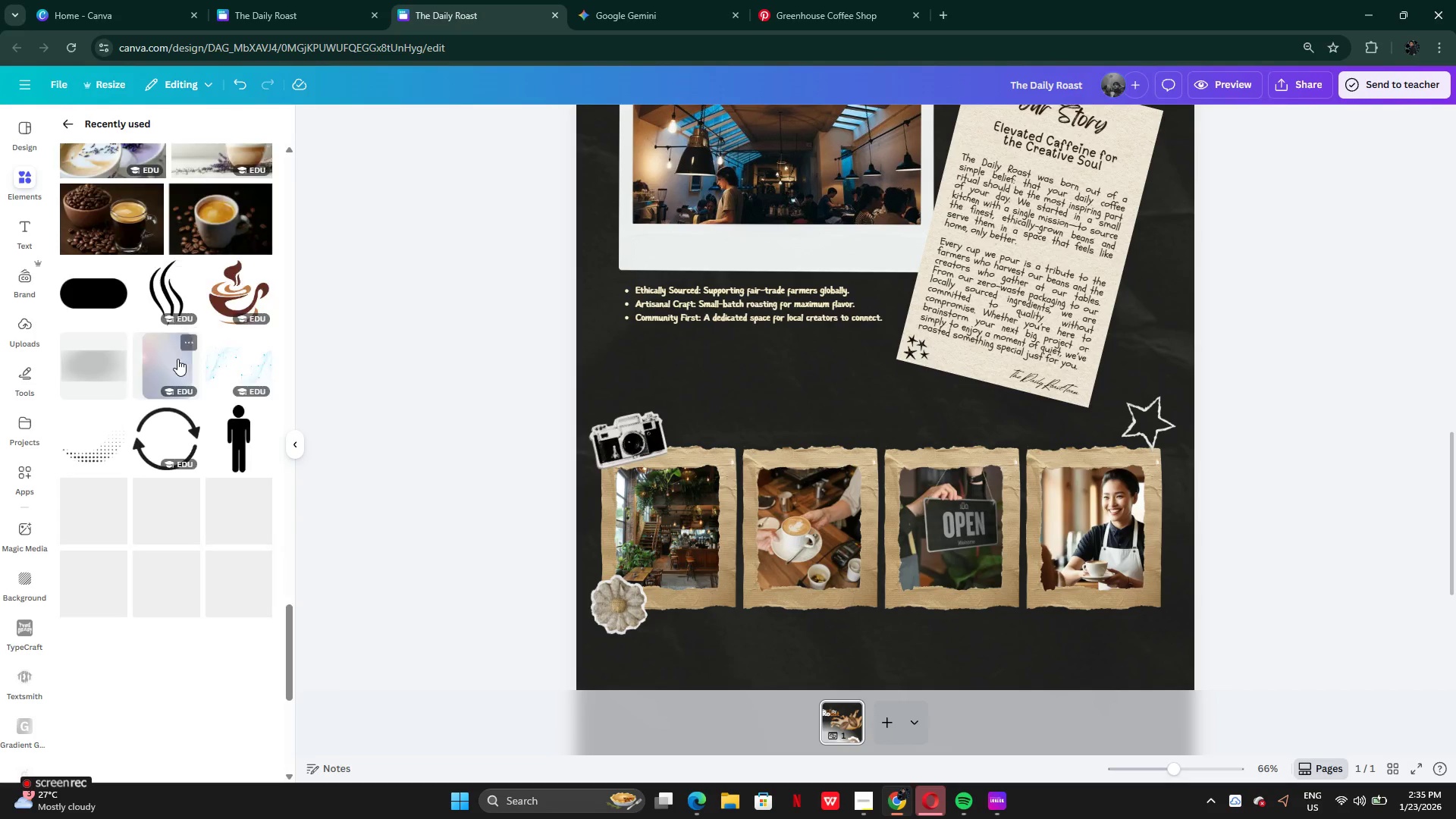 
scroll: coordinate [177, 359], scroll_direction: up, amount: 2.0
 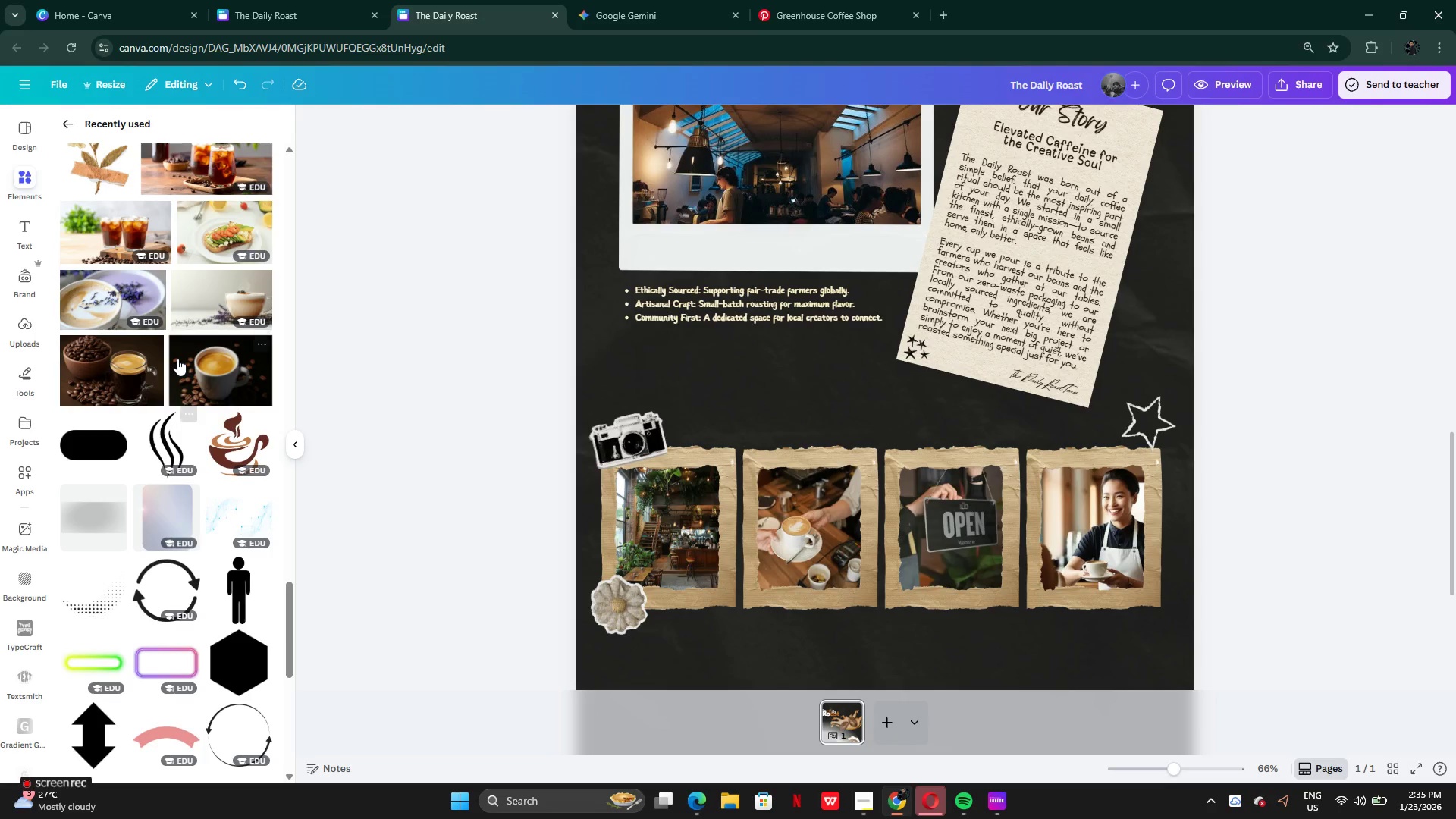 
scroll: coordinate [177, 359], scroll_direction: down, amount: 2.0
 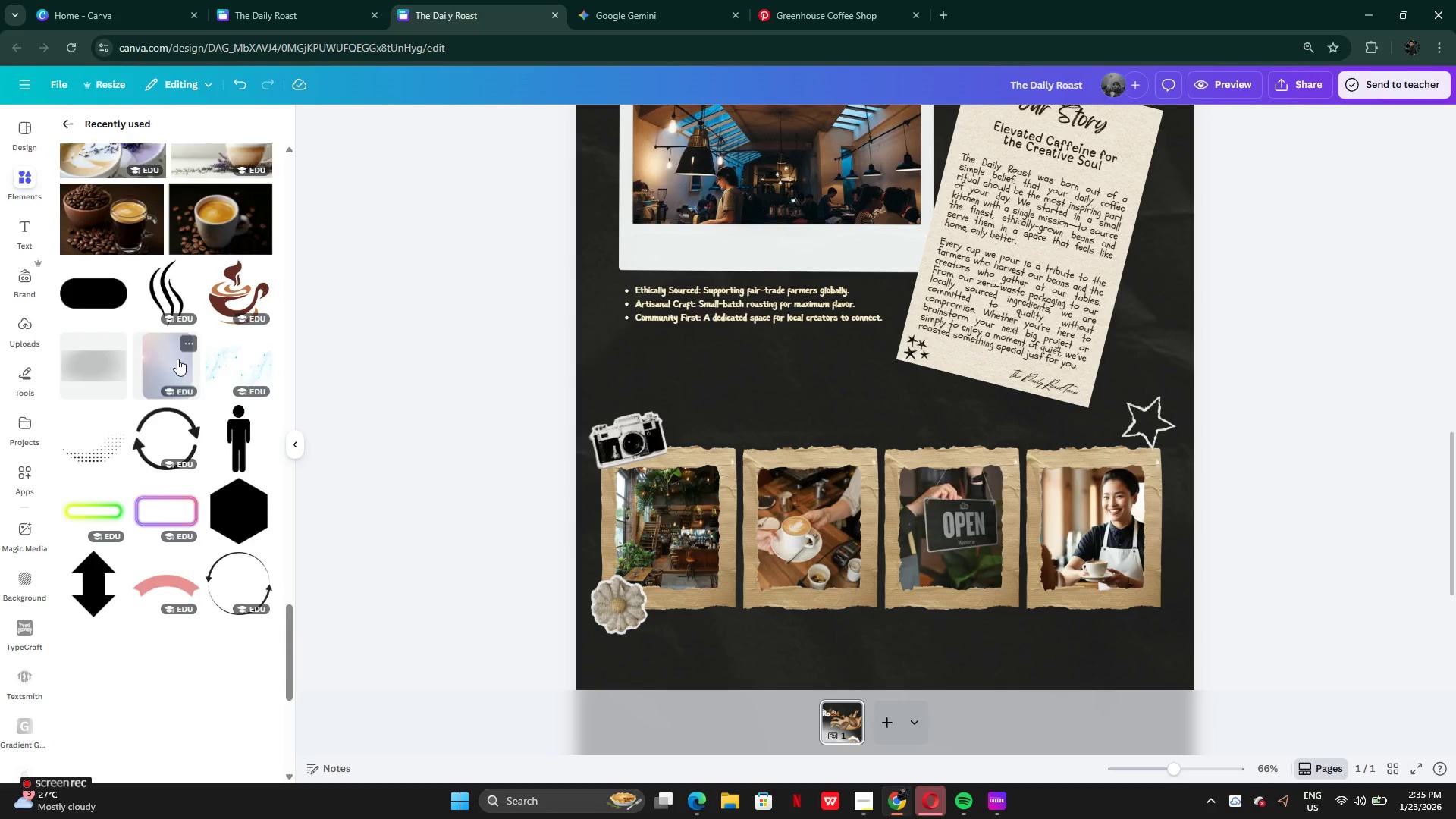 
scroll: coordinate [177, 359], scroll_direction: up, amount: 6.0
 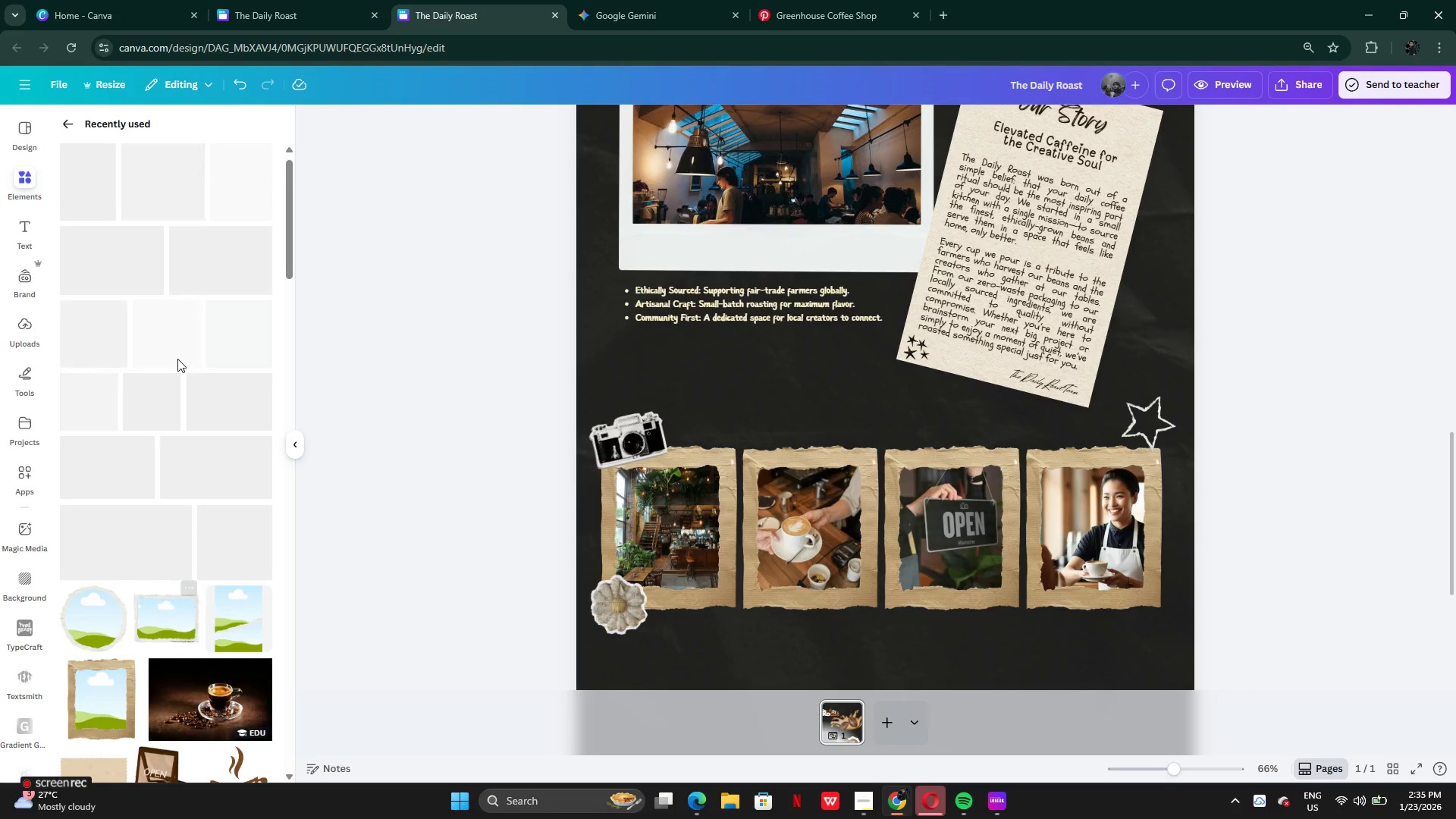 
scroll: coordinate [177, 359], scroll_direction: none, amount: 0.0
 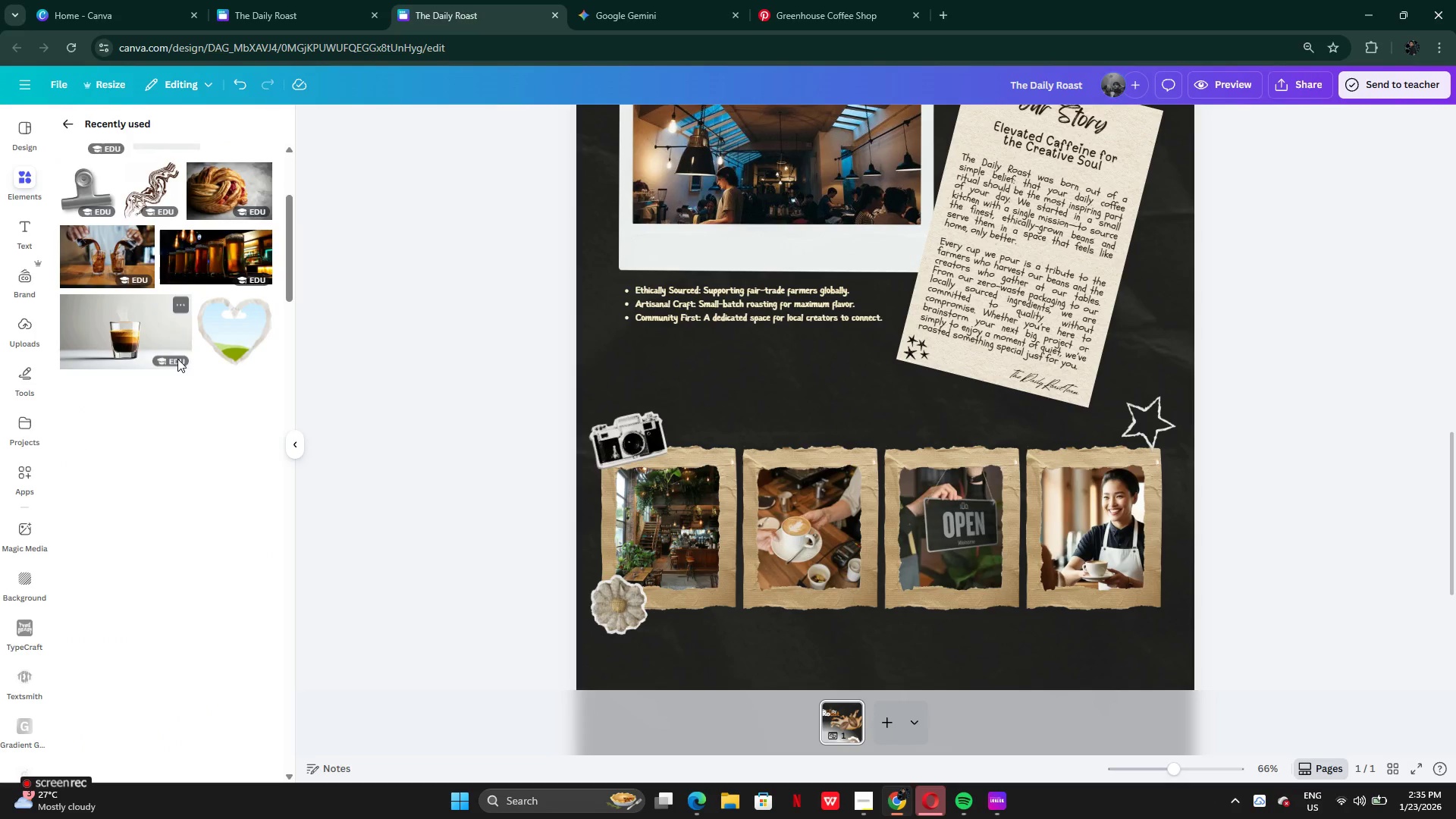 
scroll: coordinate [171, 472], scroll_direction: down, amount: 12.0
 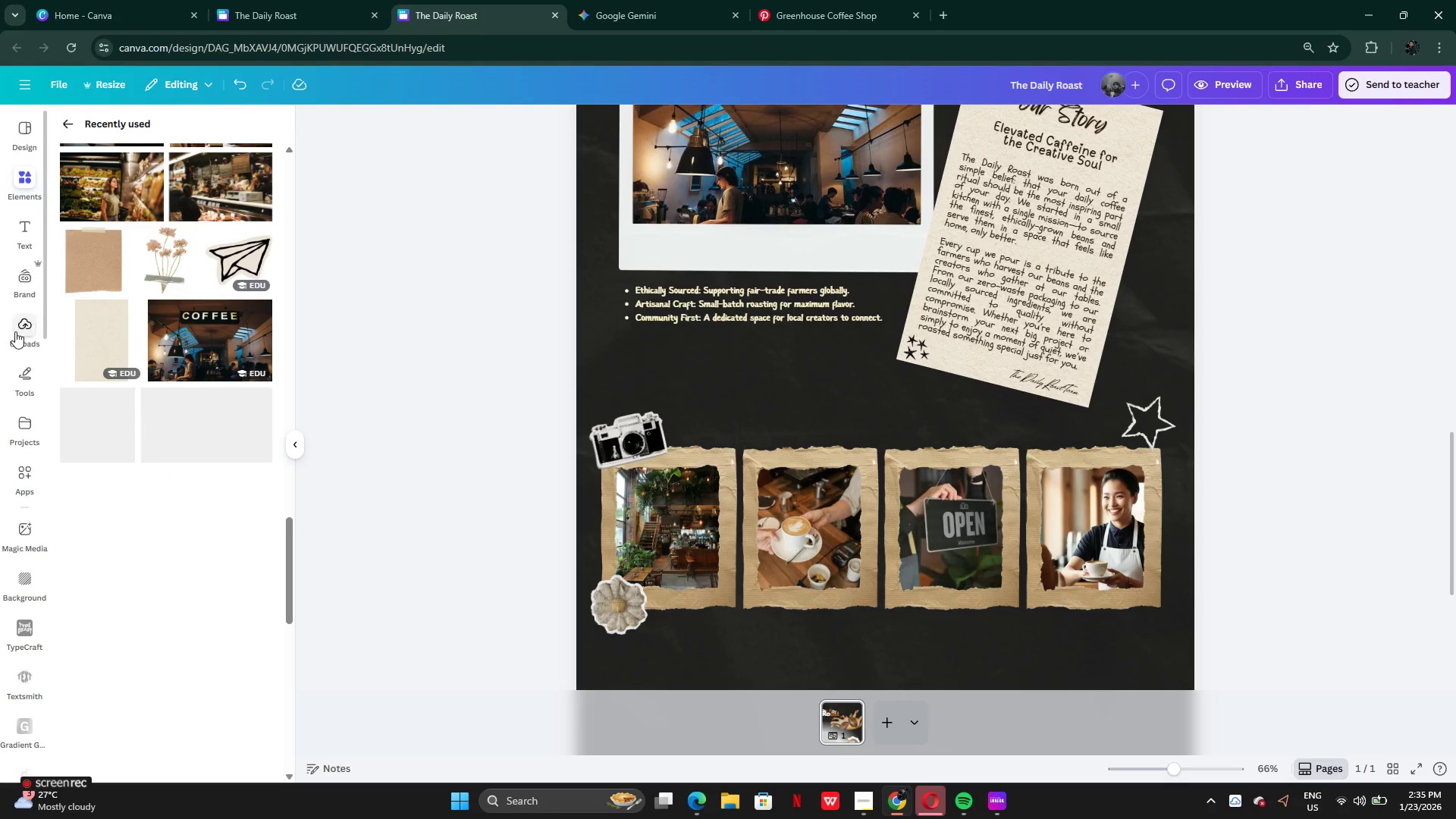 
left_click([17, 329])
 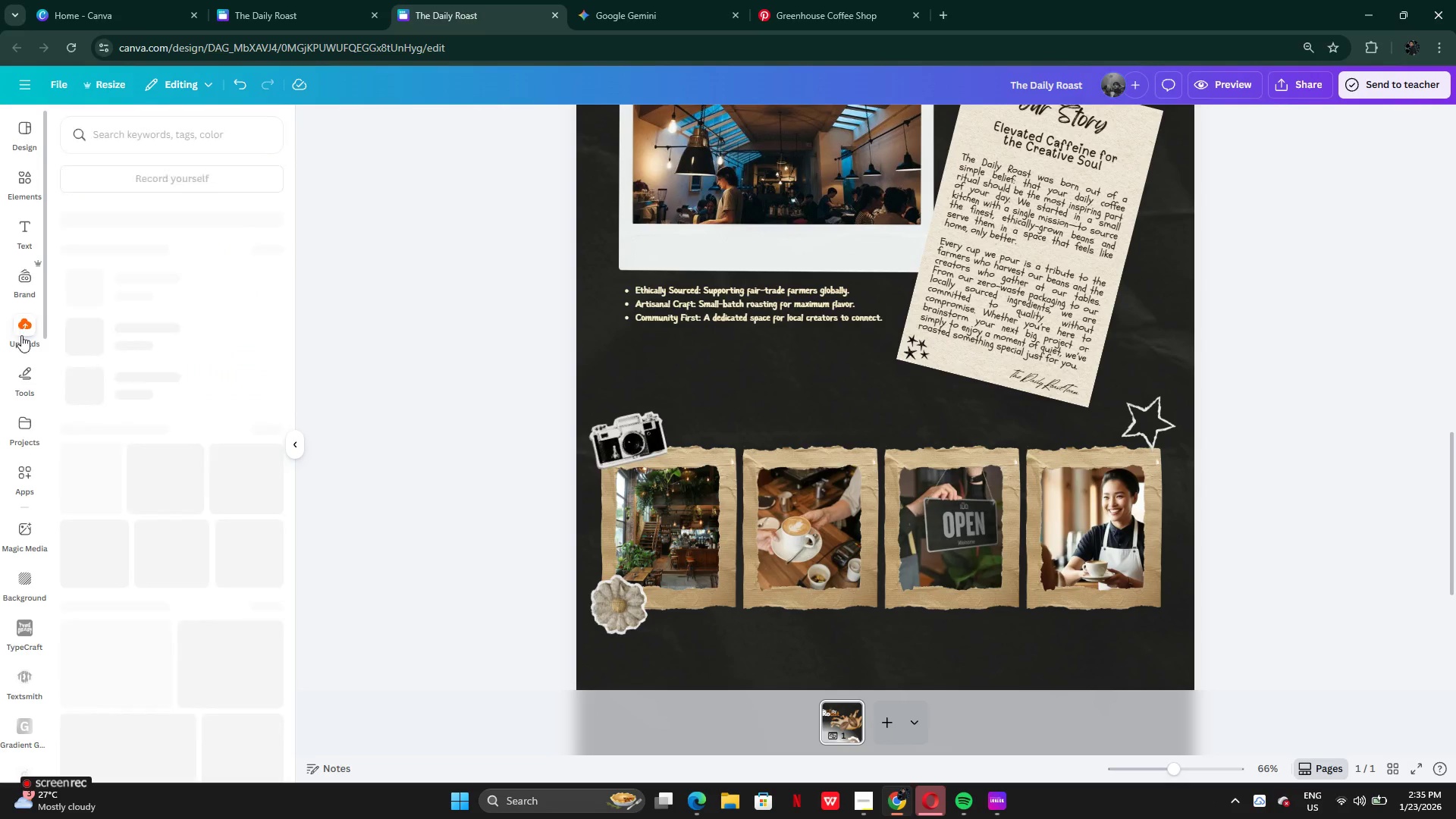 
mouse_move([143, 463])
 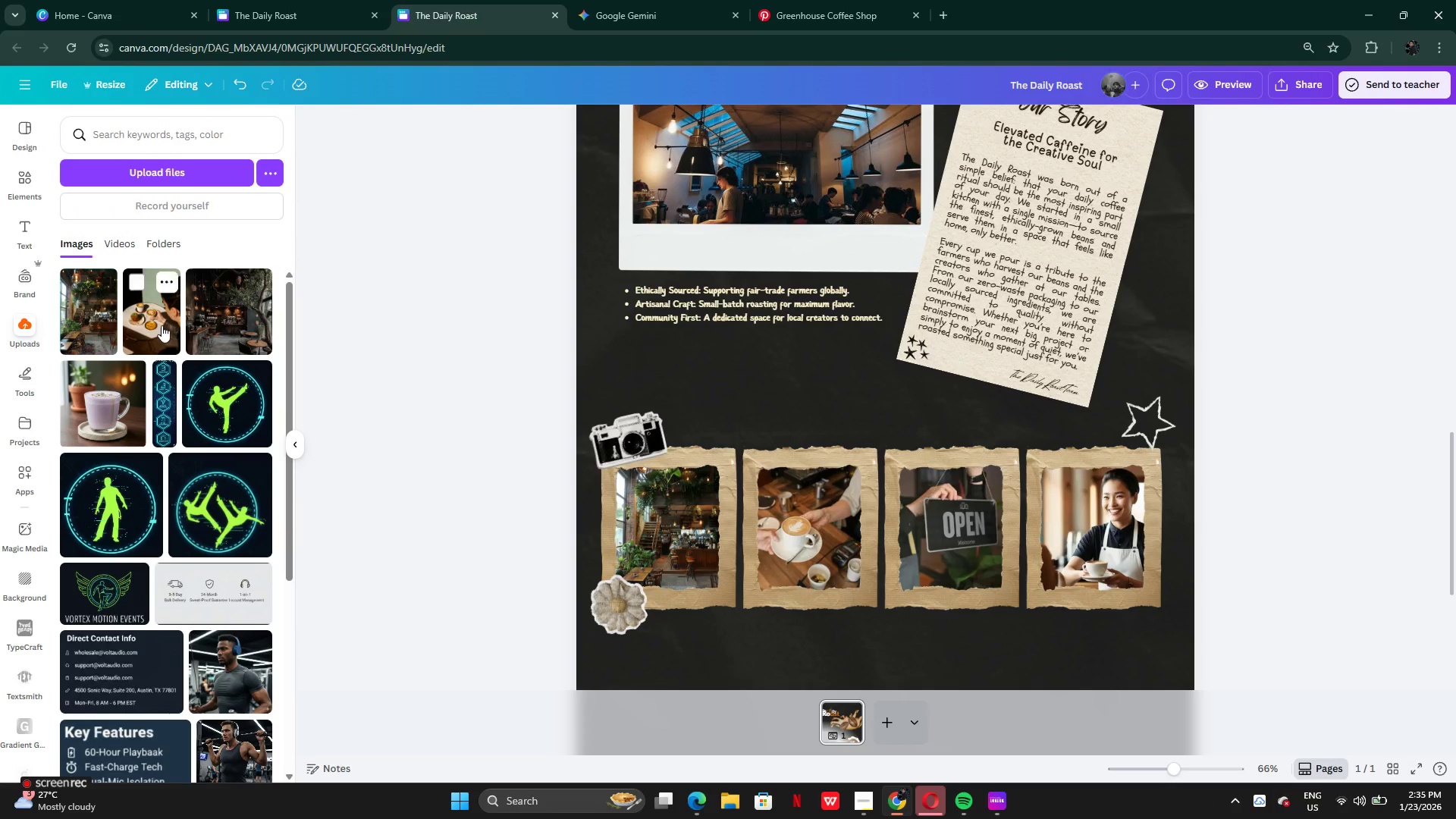 
left_click_drag(start_coordinate=[156, 322], to_coordinate=[1065, 482])
 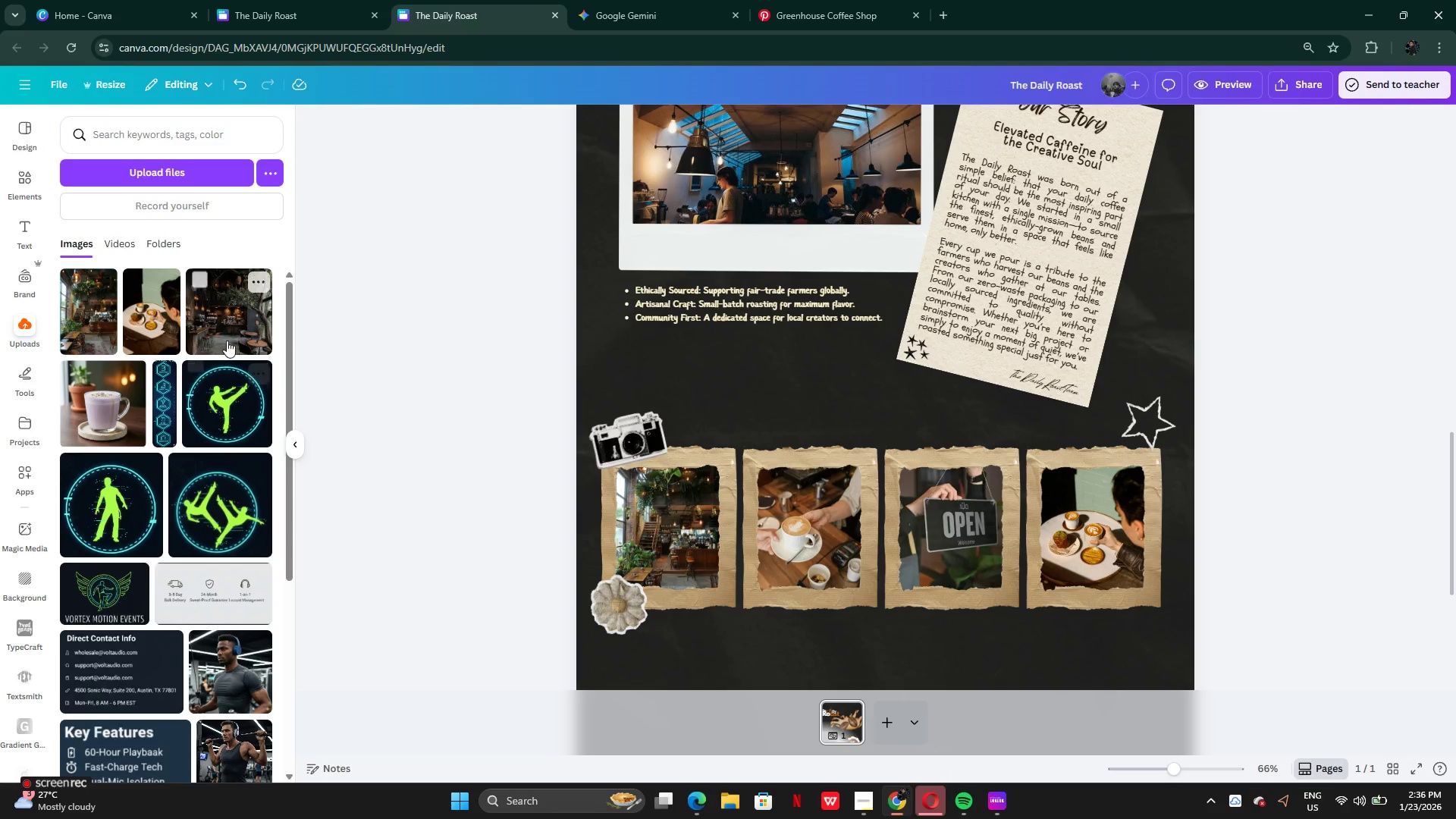 
left_click_drag(start_coordinate=[225, 328], to_coordinate=[893, 532])
 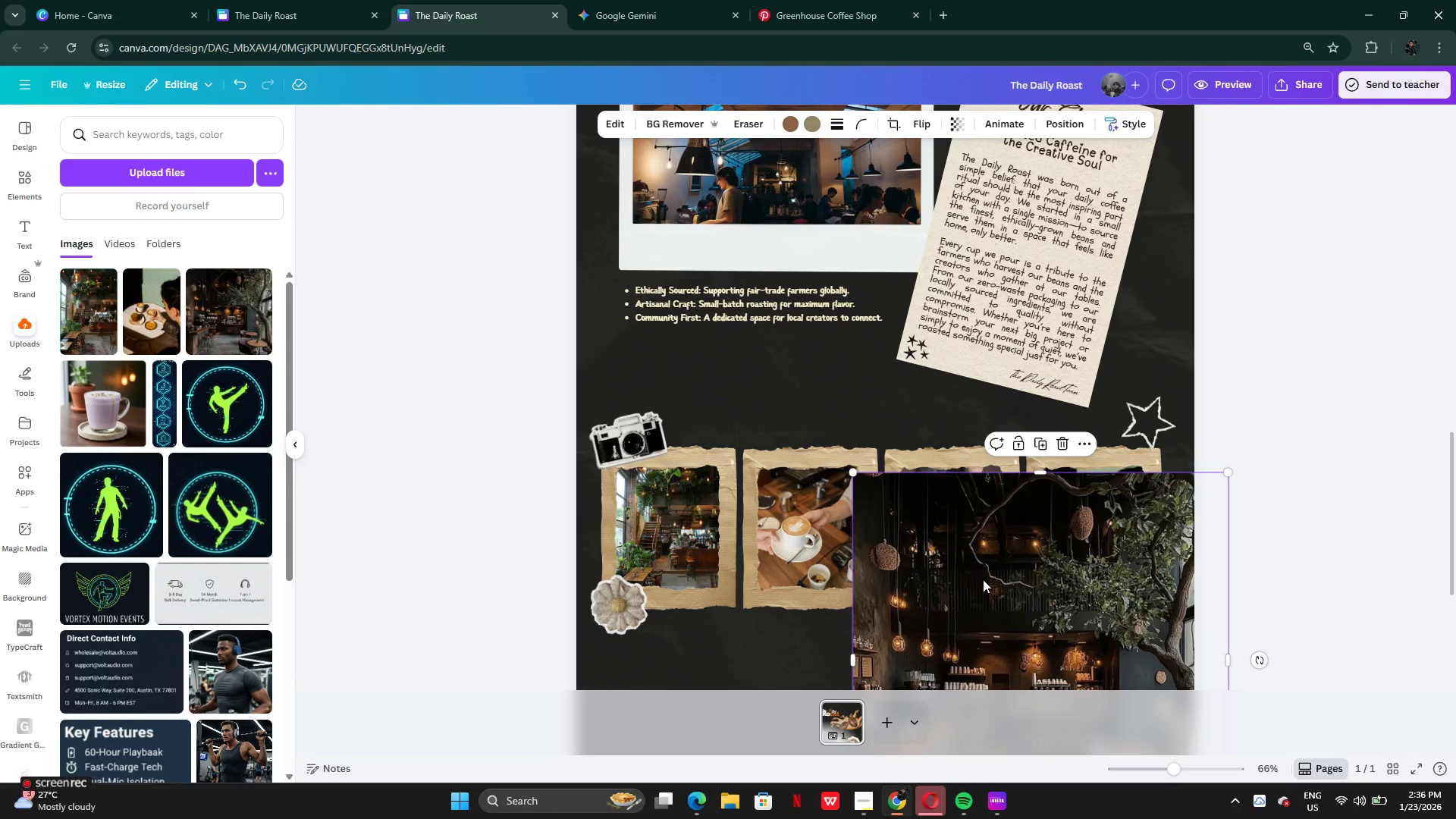 
left_click_drag(start_coordinate=[985, 581], to_coordinate=[129, 358])
 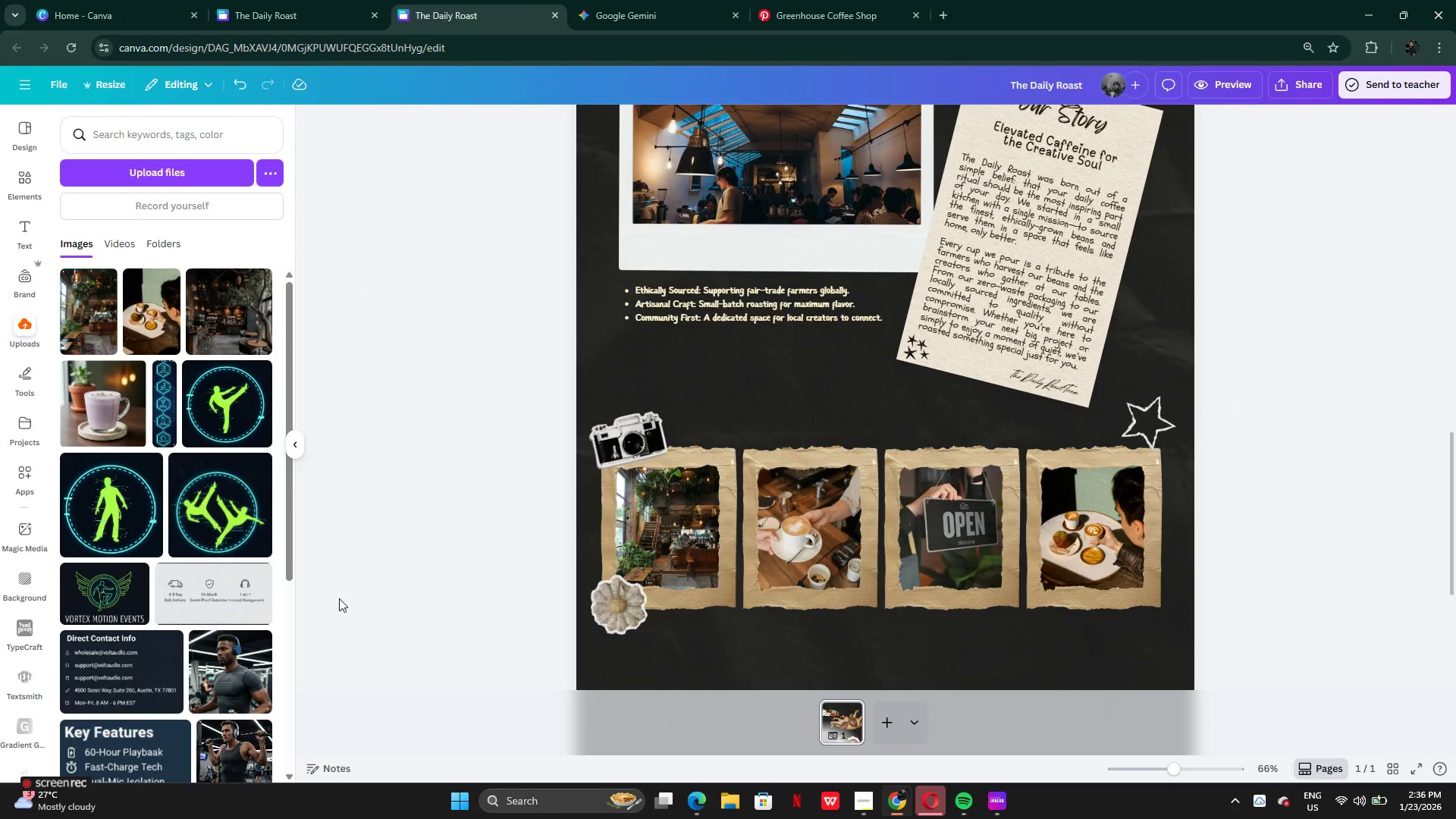 
left_click([1311, 579])
 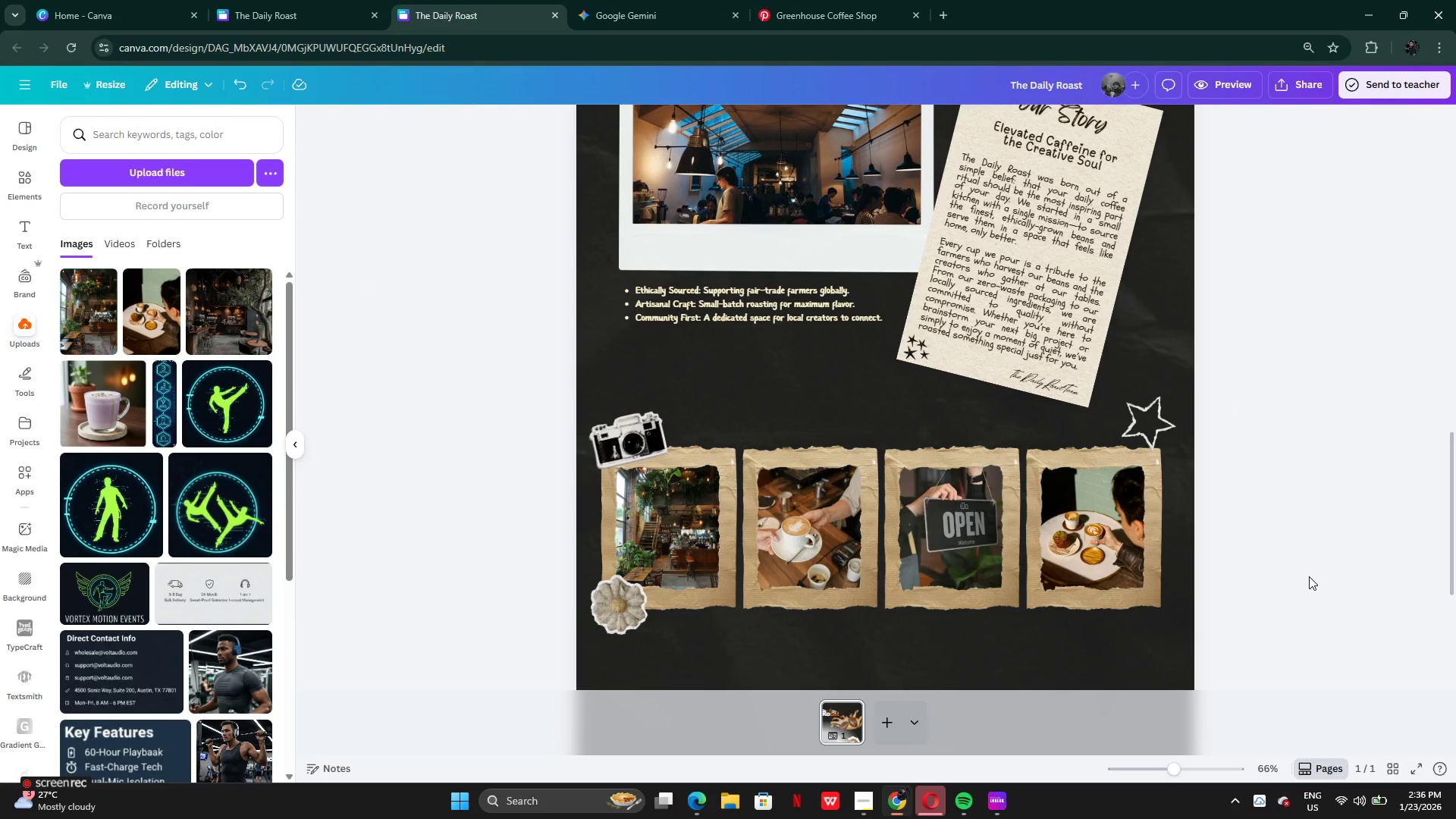 
scroll: coordinate [1309, 576], scroll_direction: down, amount: 1.0
 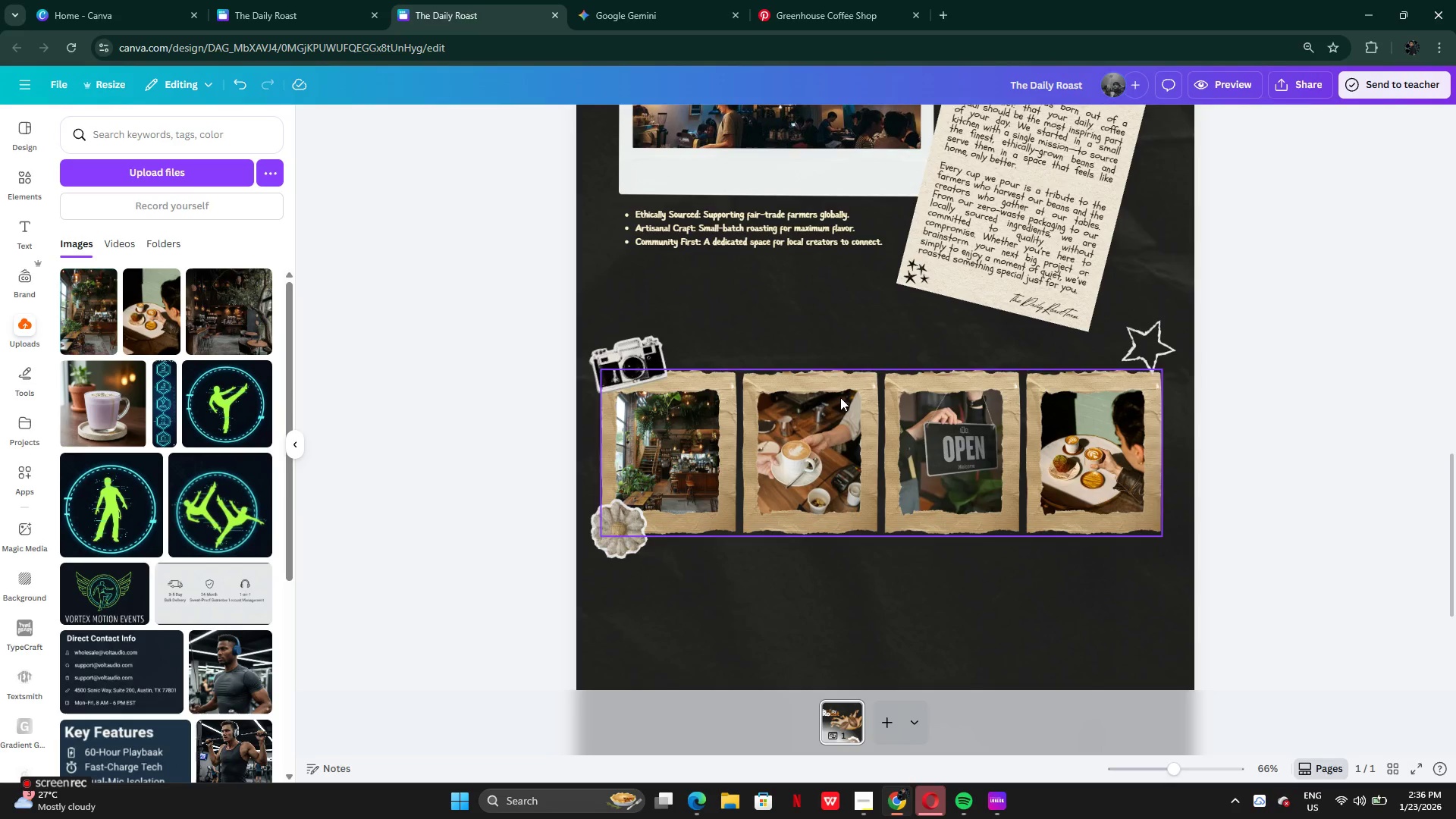 
left_click([785, 16])
 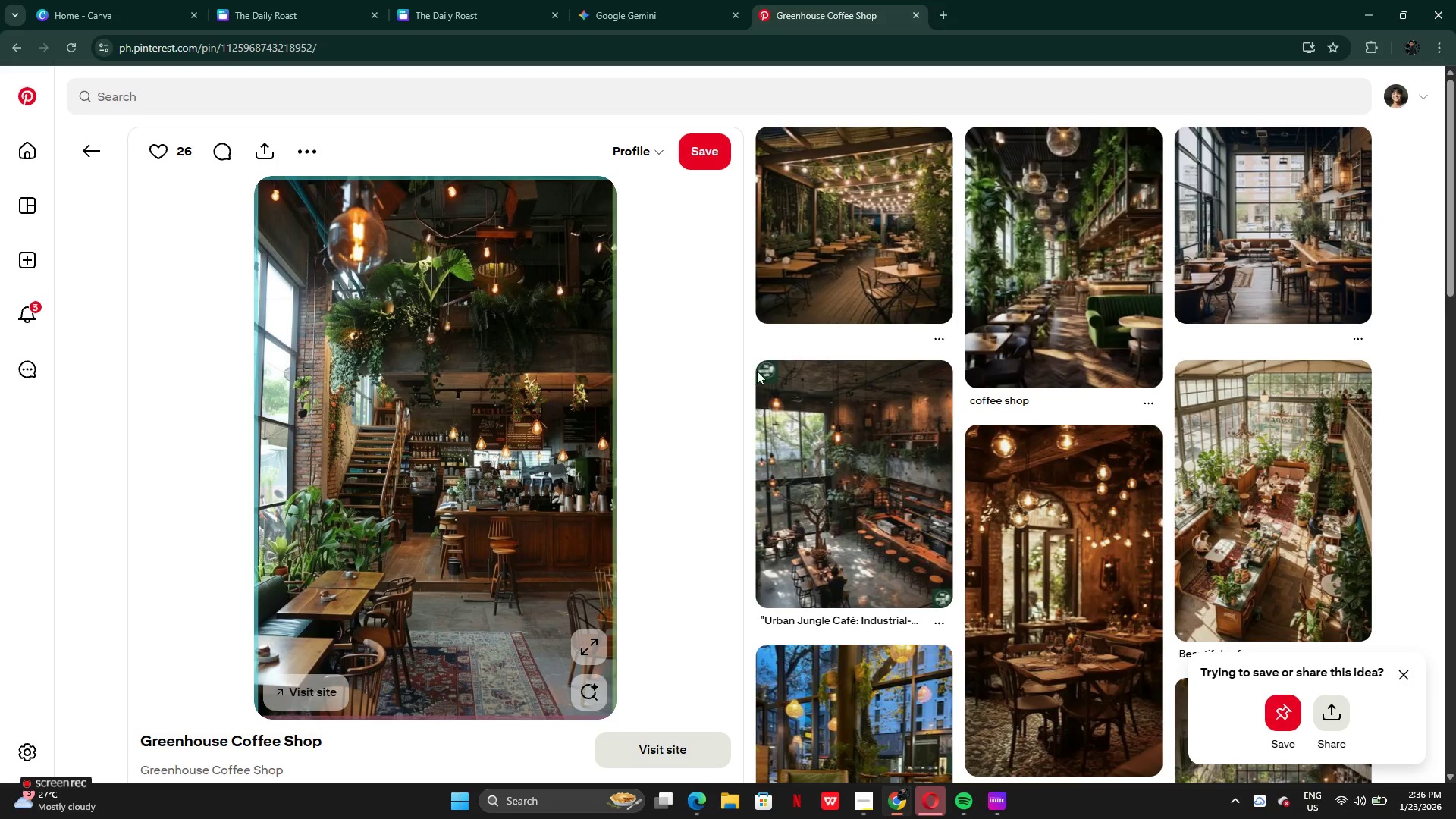 
scroll: coordinate [959, 462], scroll_direction: down, amount: 8.0
 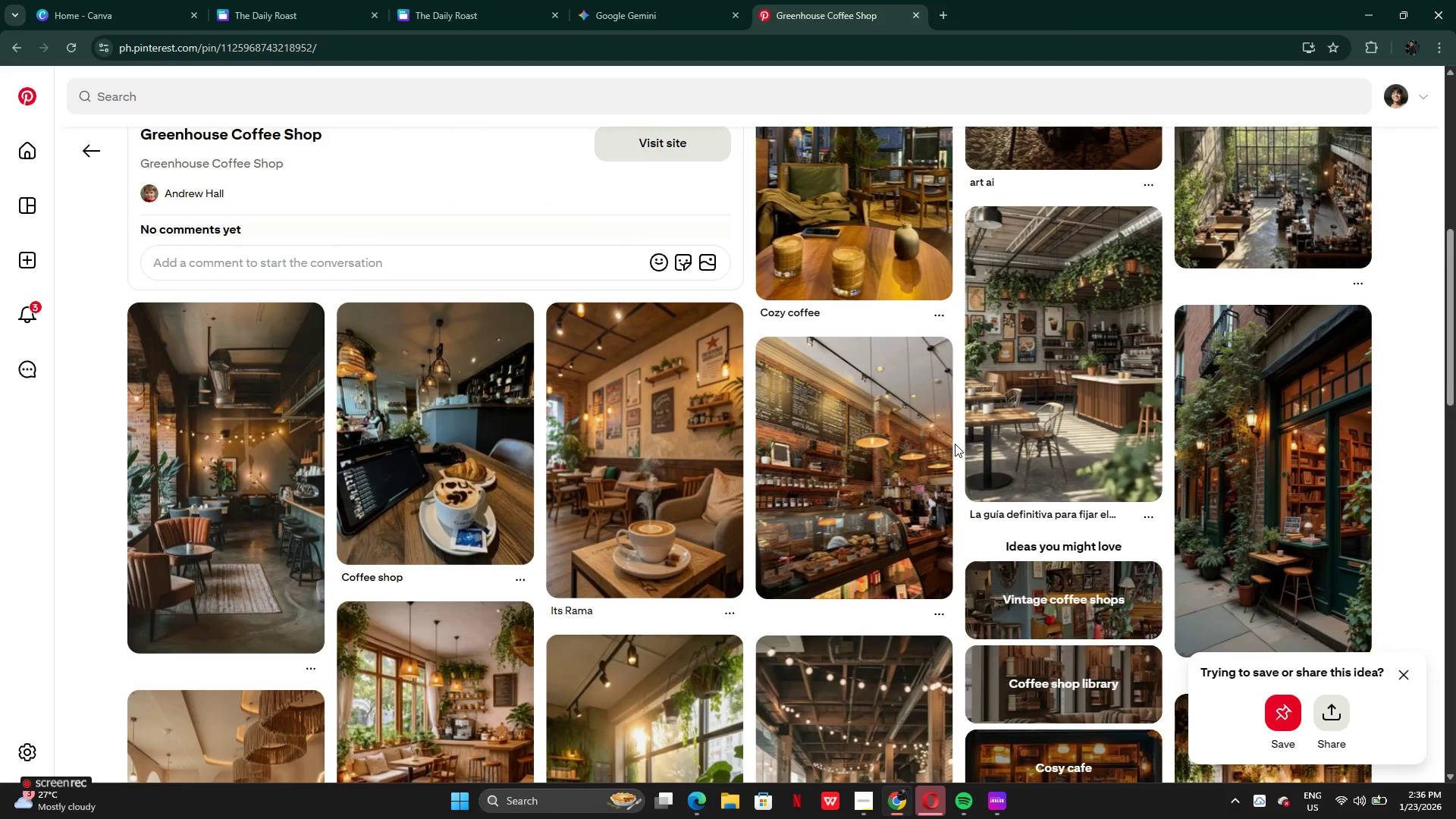 
scroll: coordinate [953, 443], scroll_direction: up, amount: 2.0
 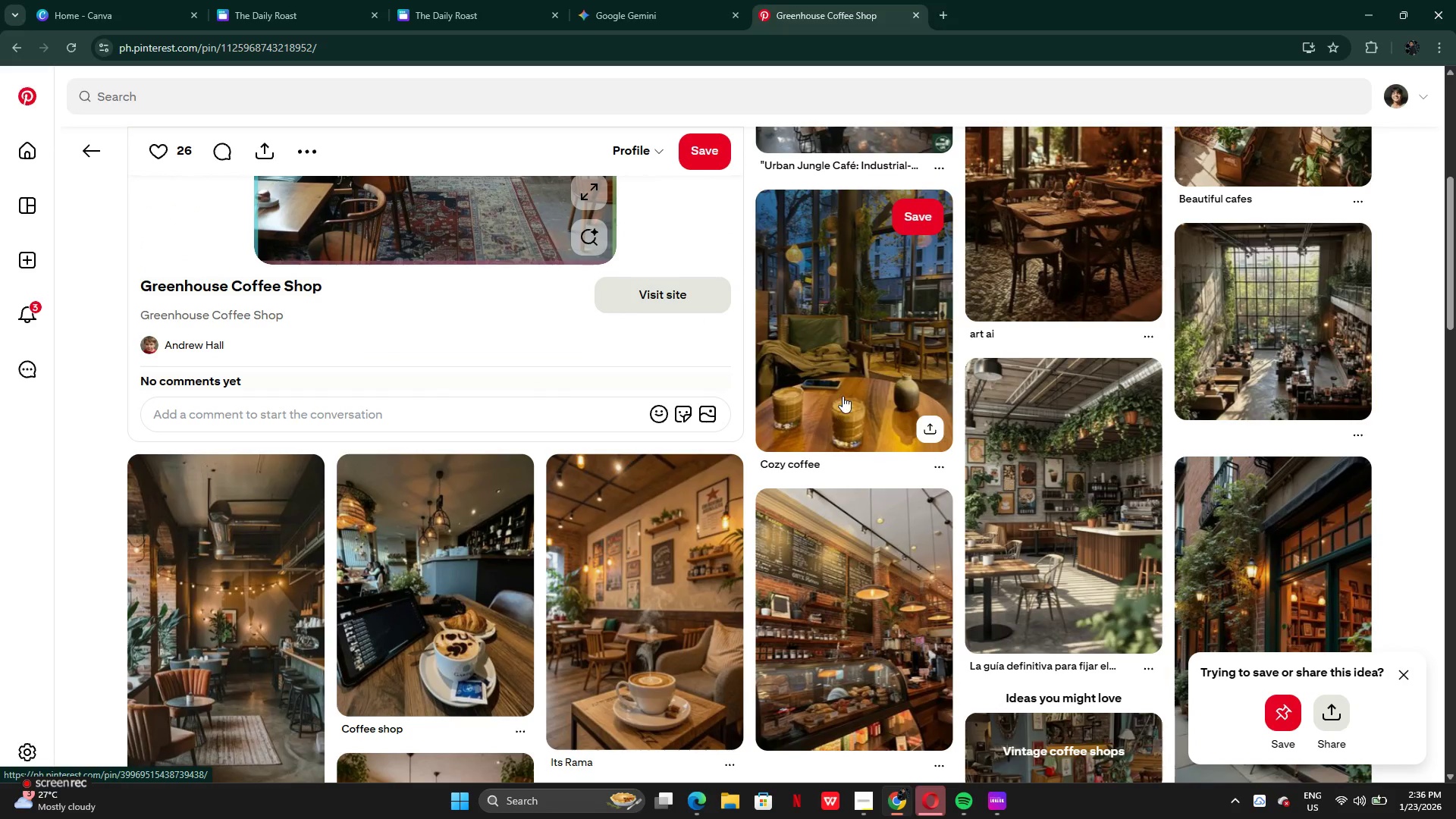 
scroll: coordinate [844, 387], scroll_direction: down, amount: 2.0
 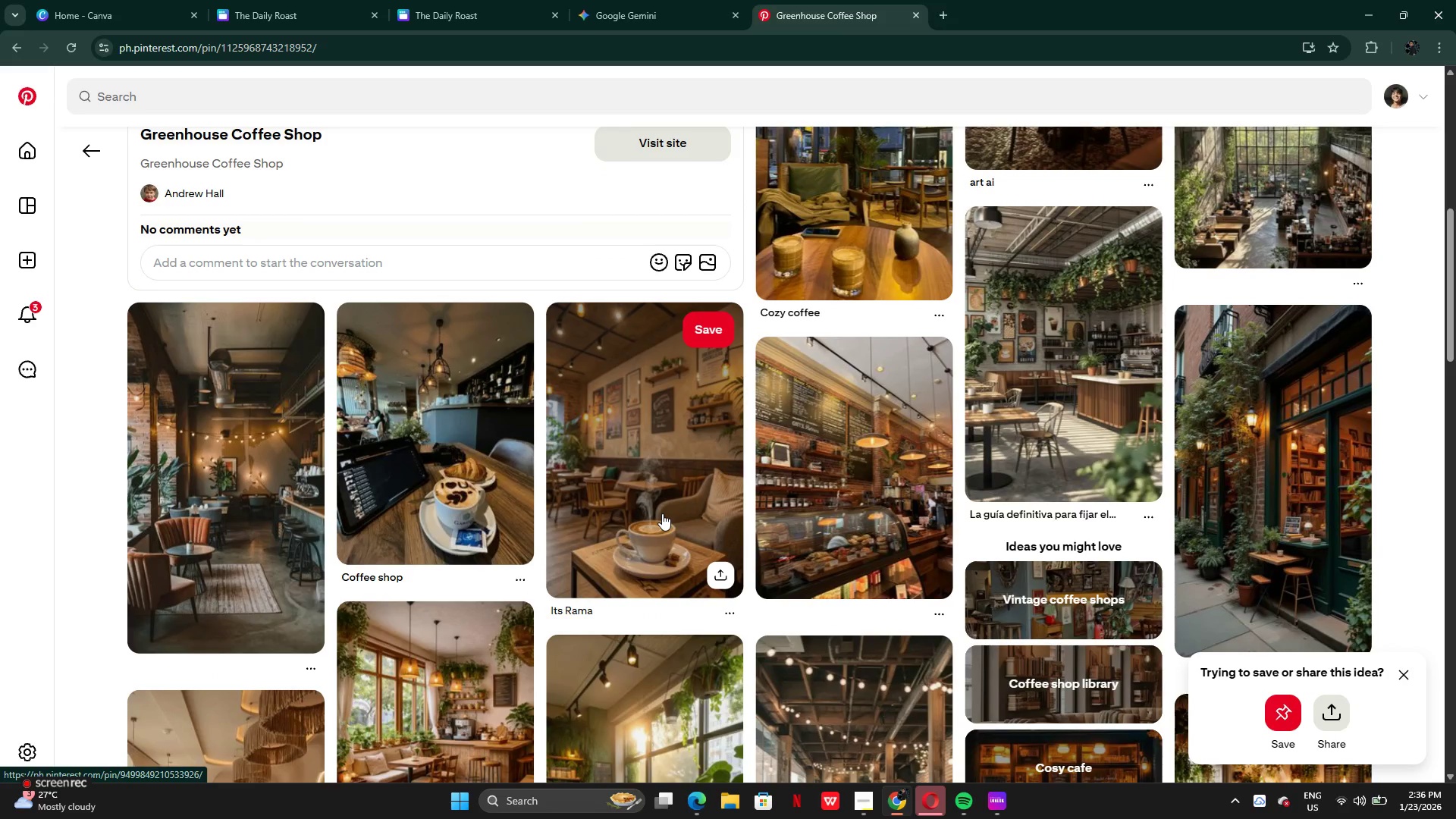 
left_click([662, 513])
 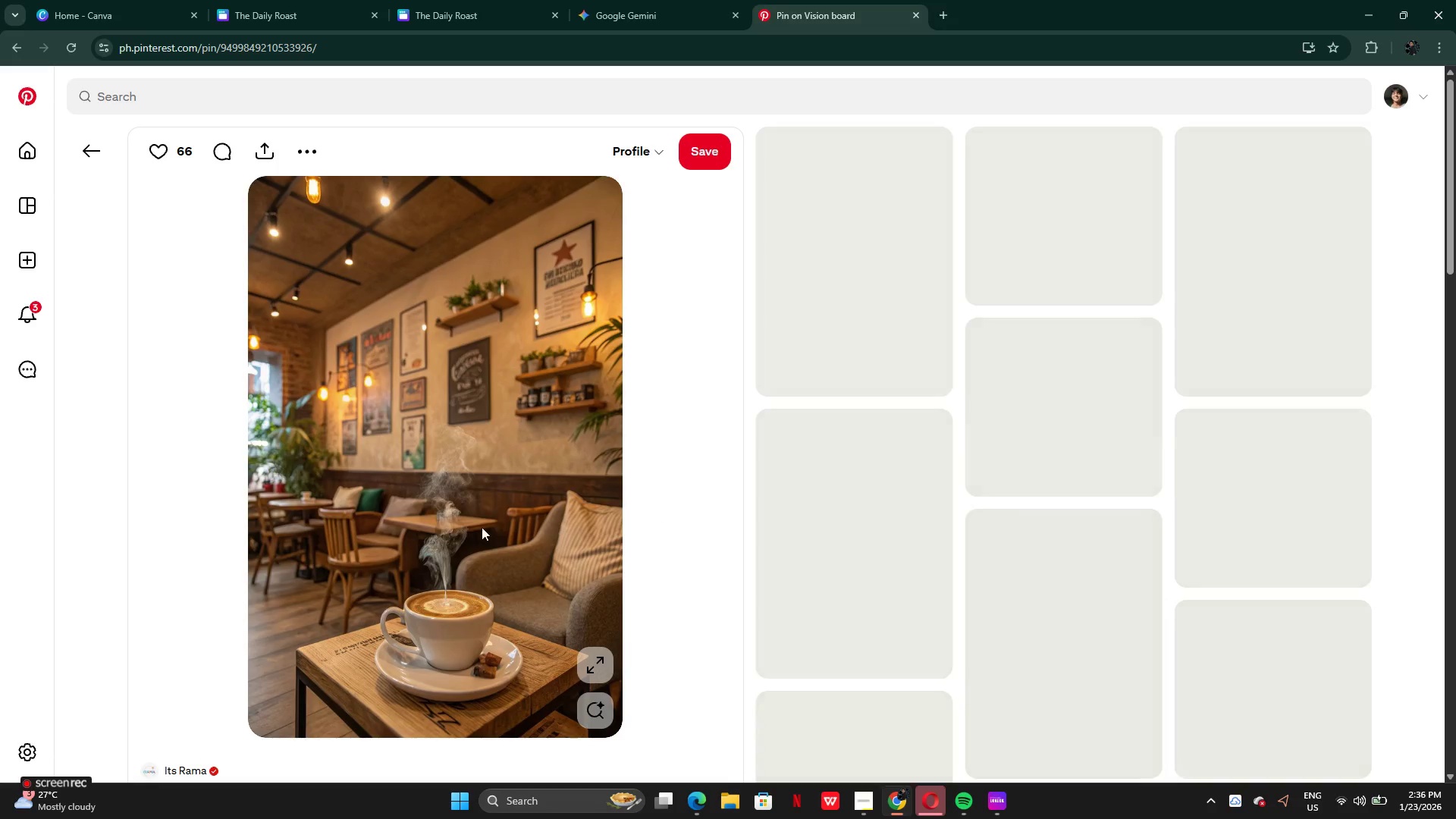 
scroll: coordinate [484, 530], scroll_direction: none, amount: 0.0
 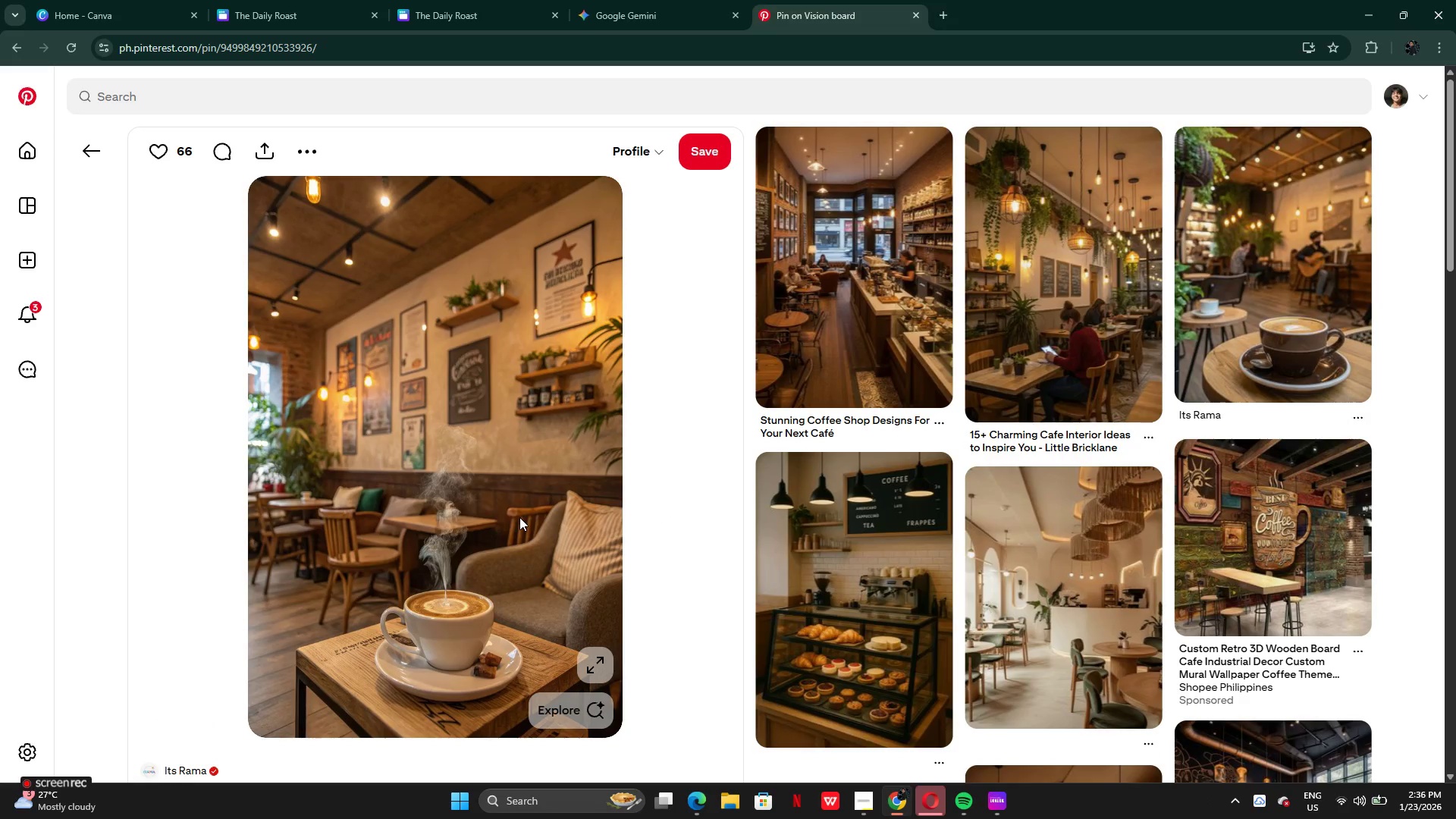 
scroll: coordinate [514, 539], scroll_direction: down, amount: 2.0
 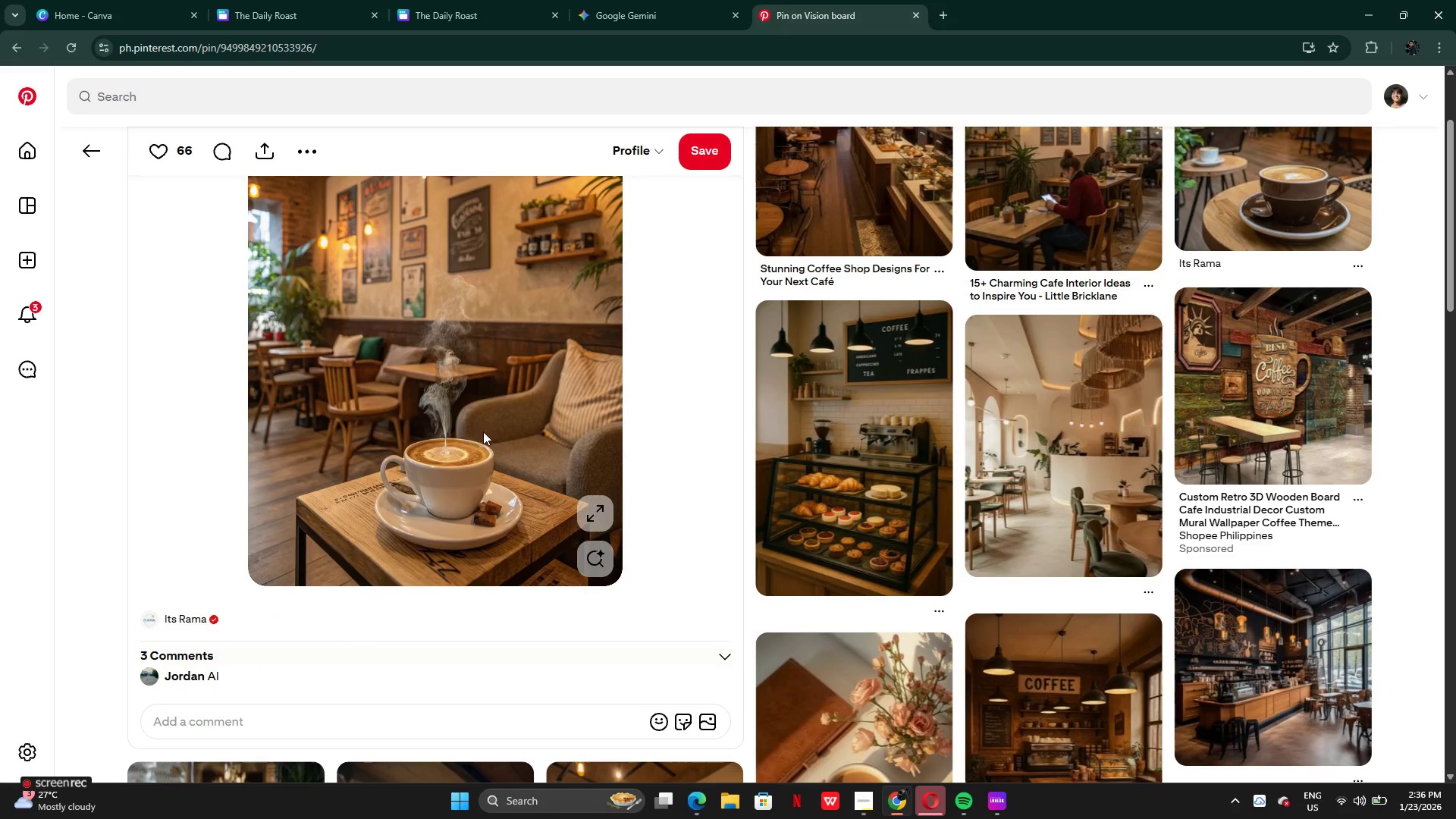 
right_click([485, 430])
 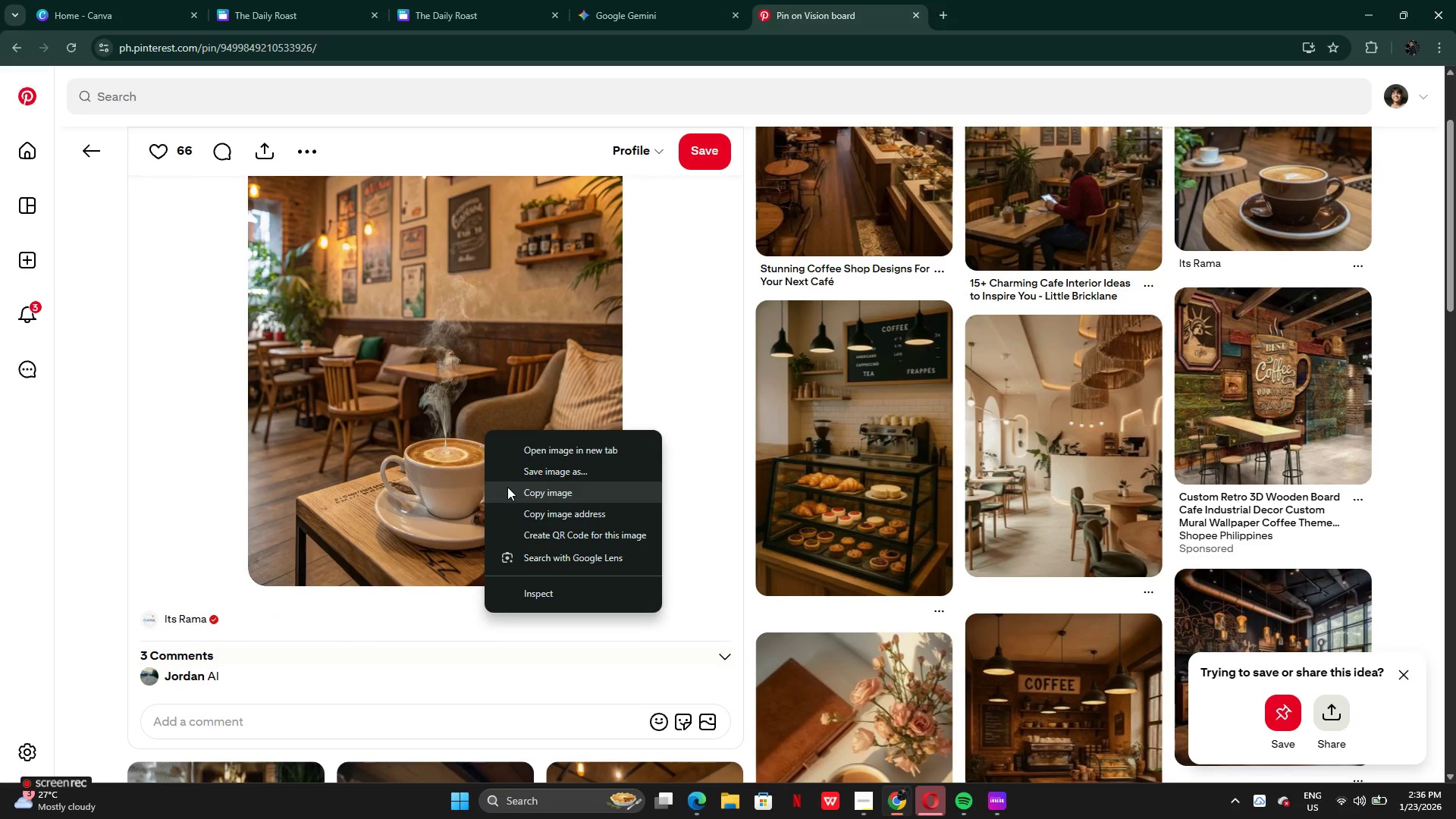 
left_click([511, 488])
 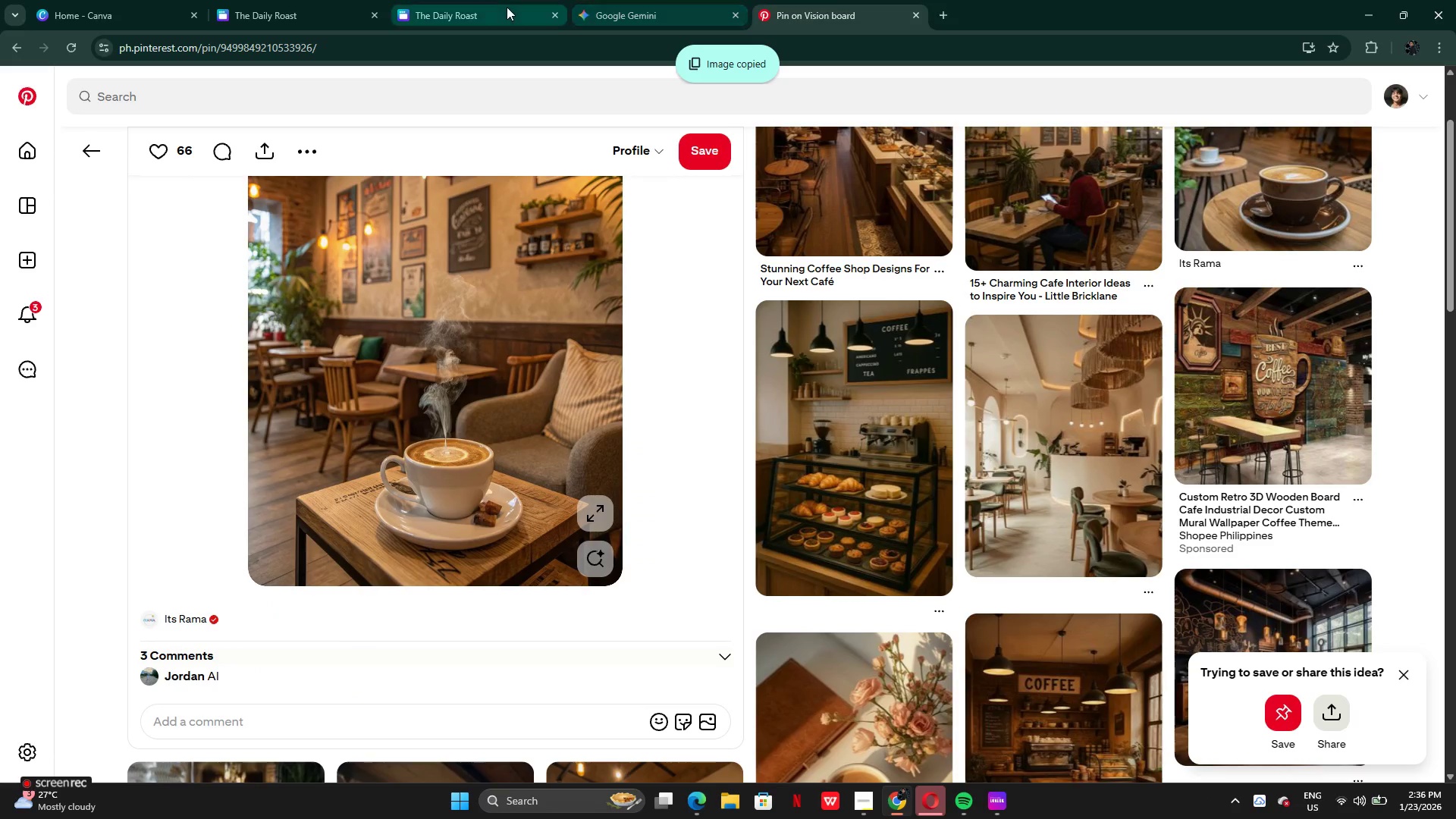 
left_click([491, 8])
 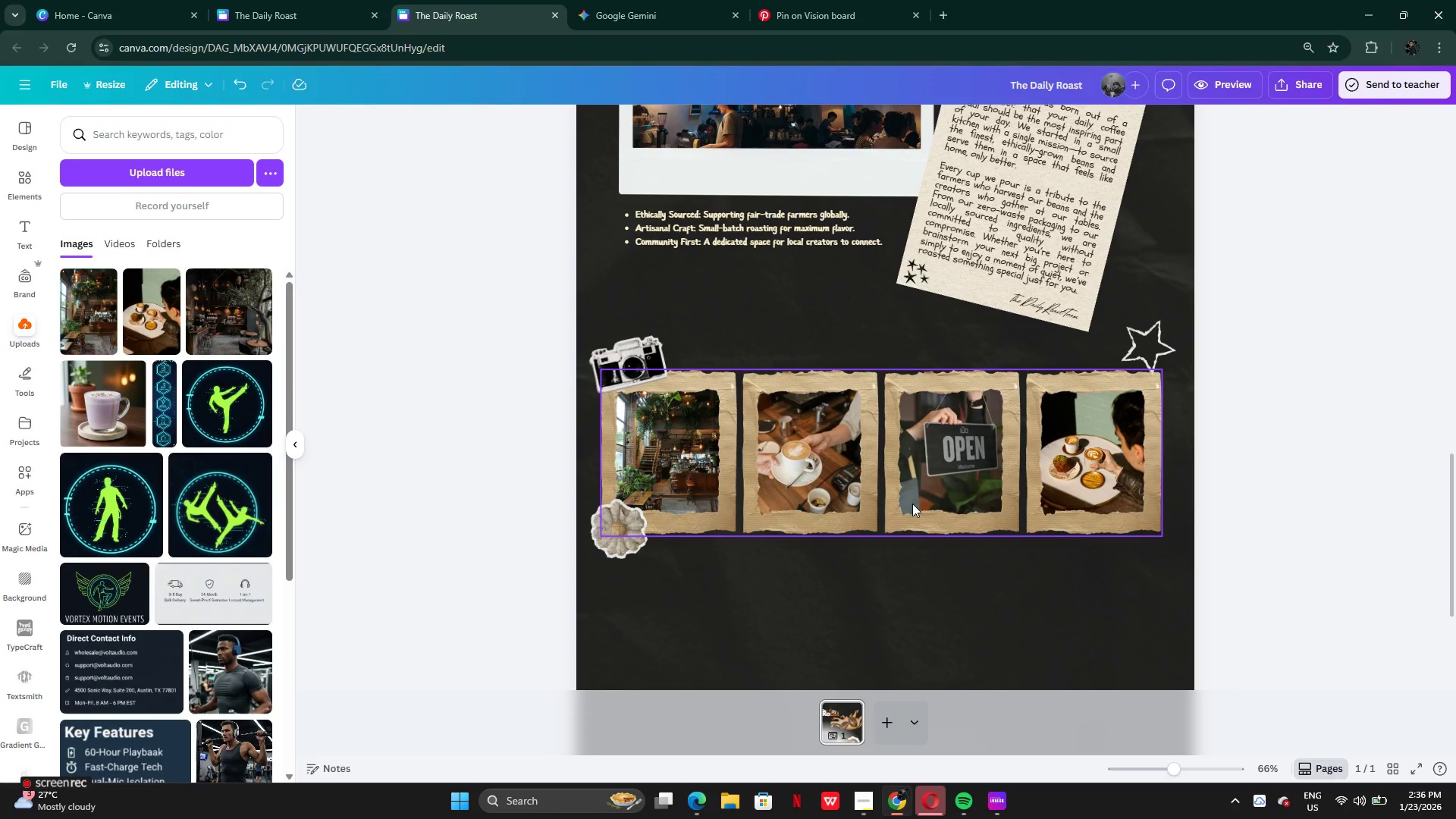 
key(Control+V)
 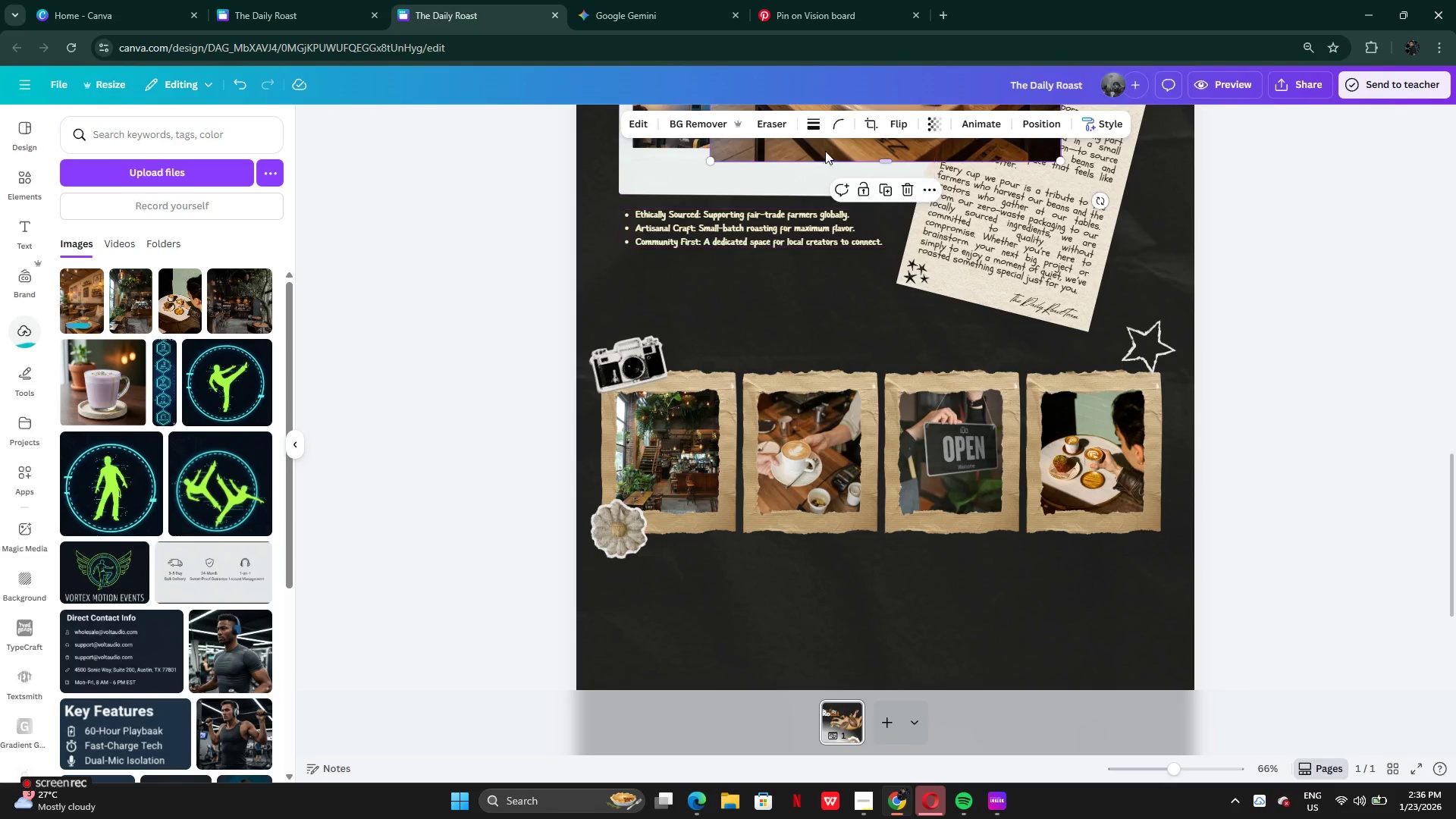 
left_click_drag(start_coordinate=[824, 148], to_coordinate=[962, 491])
 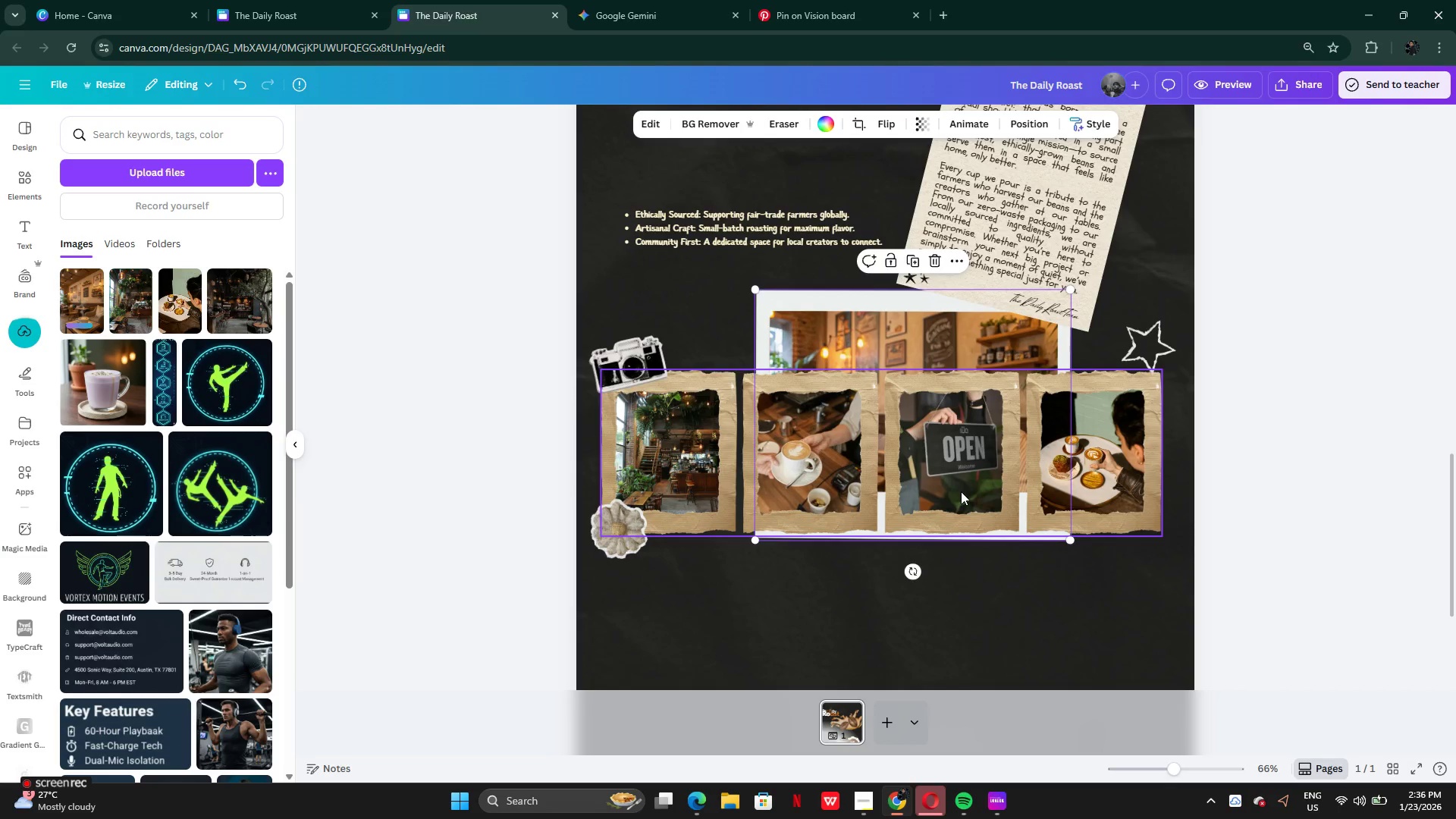 
key(Control+Z)
 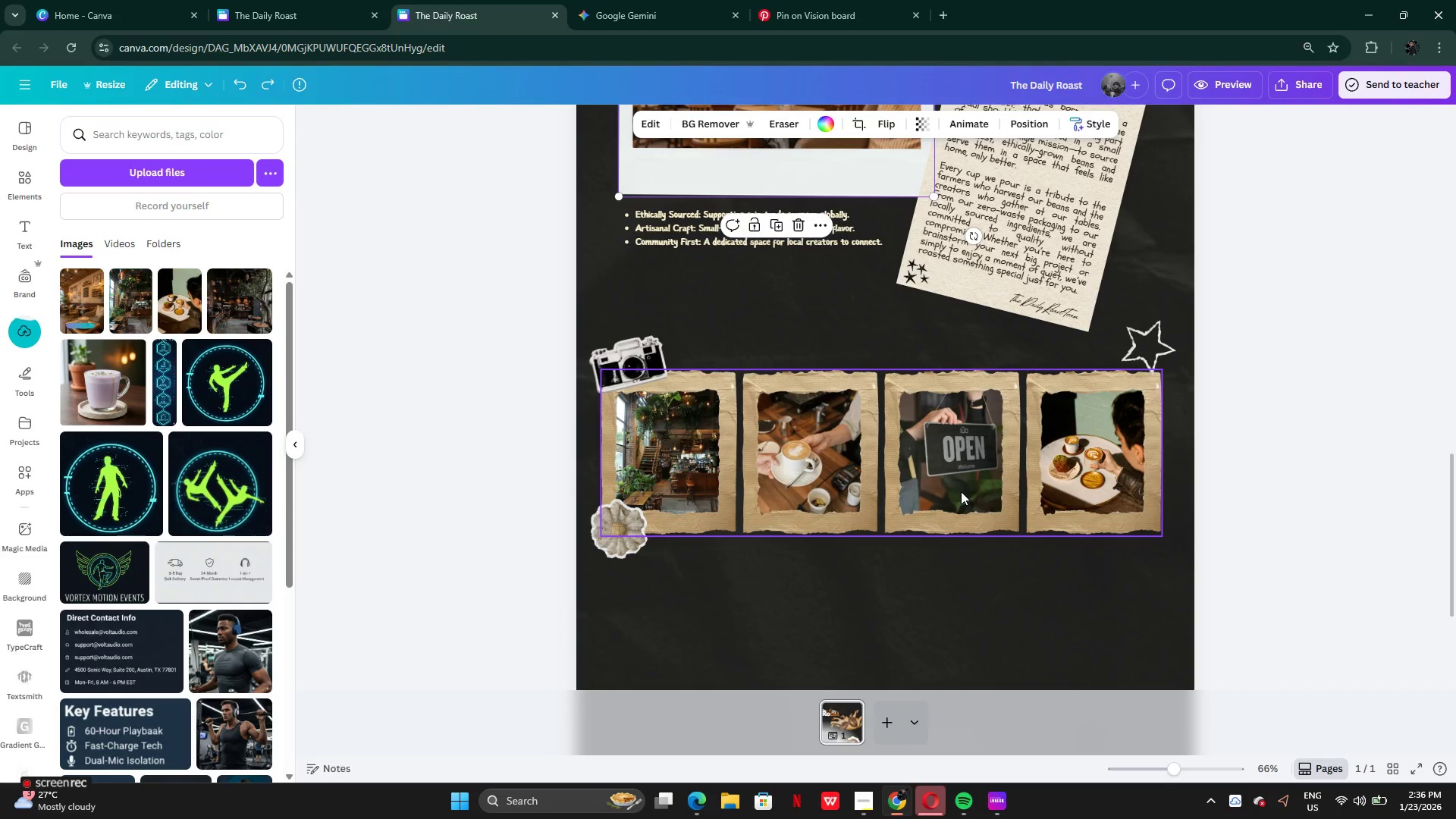 
key(Control+Z)
 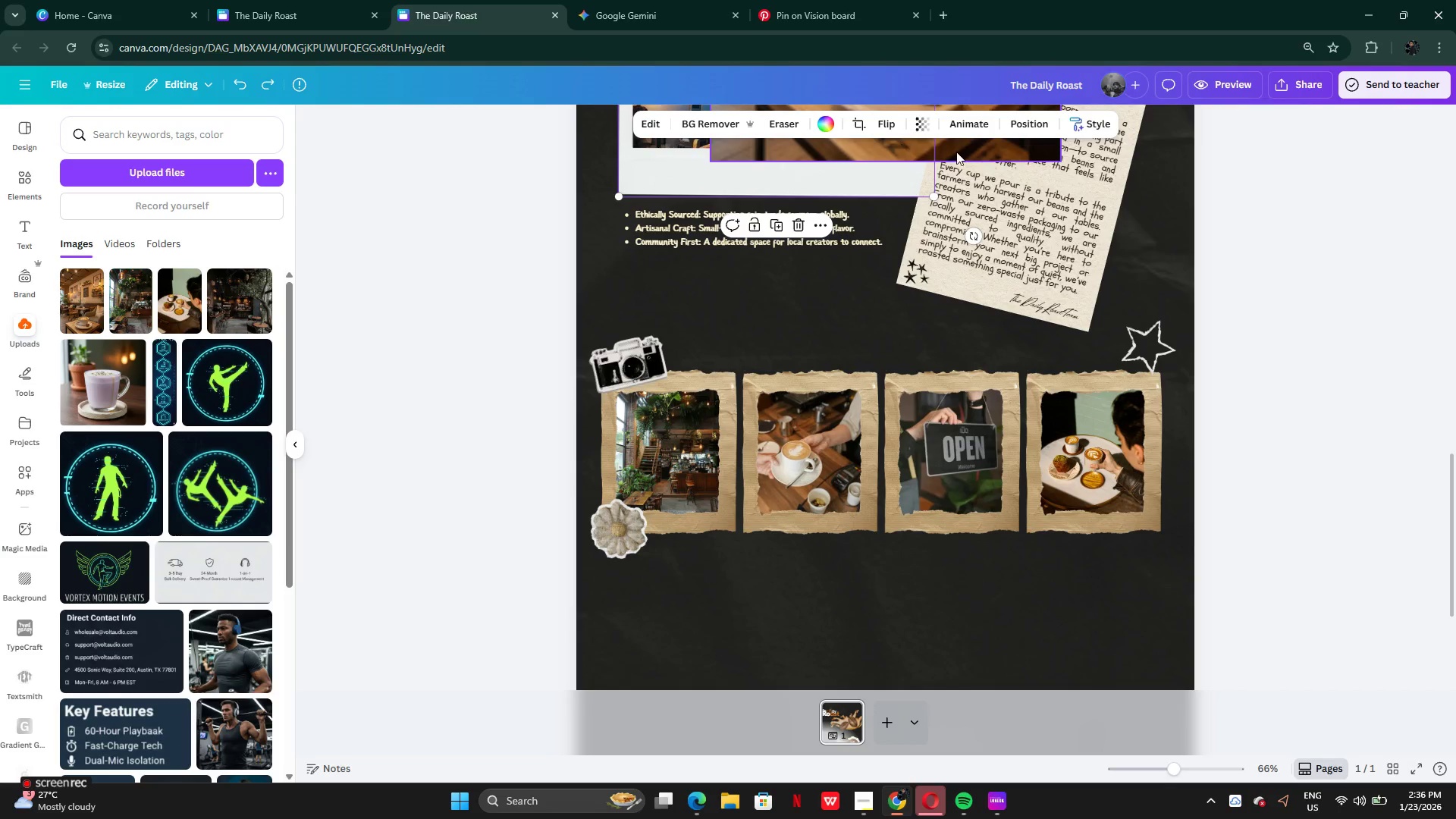 
left_click_drag(start_coordinate=[982, 146], to_coordinate=[999, 482])
 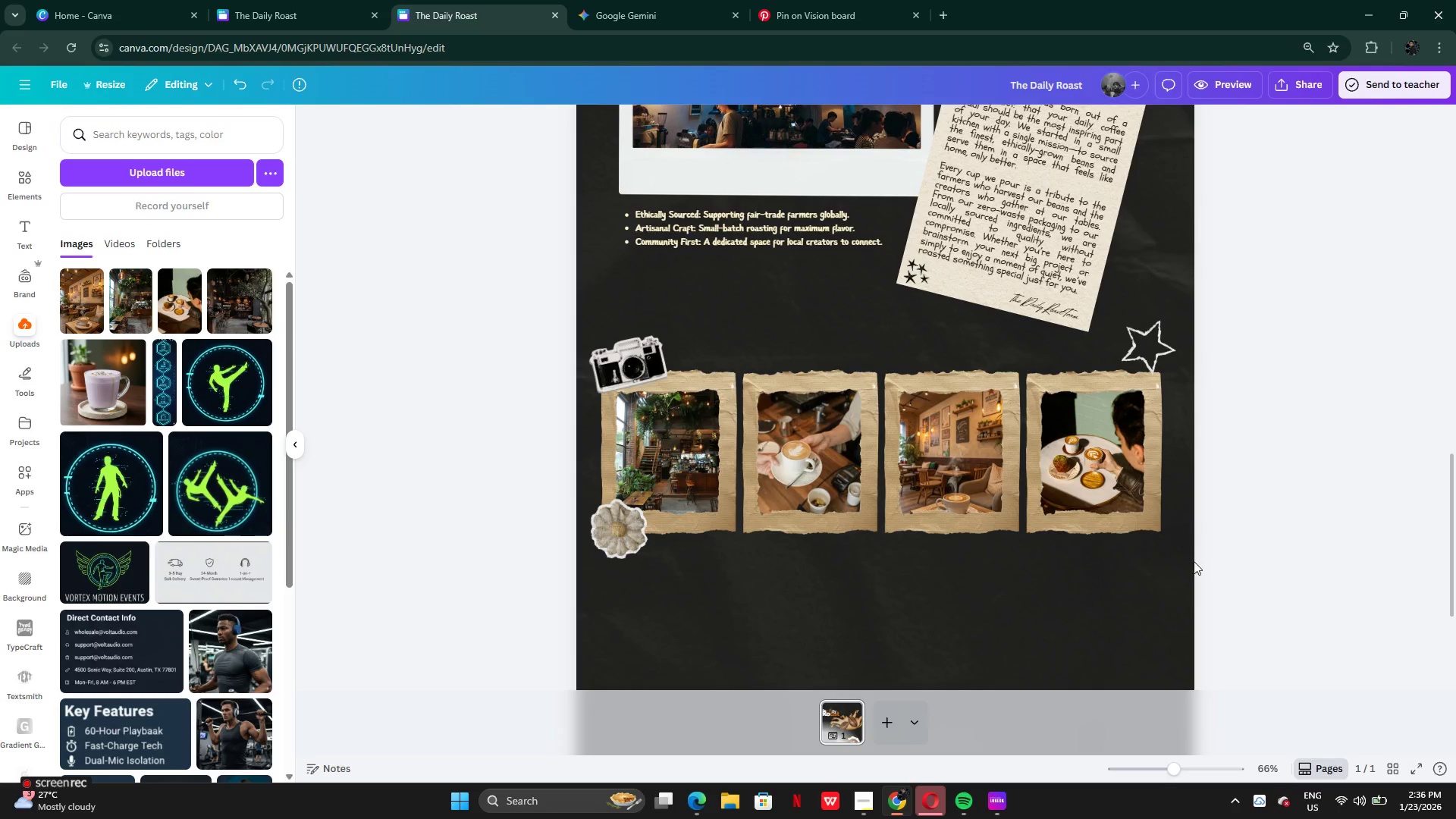 
scroll: coordinate [1121, 599], scroll_direction: down, amount: 2.0
 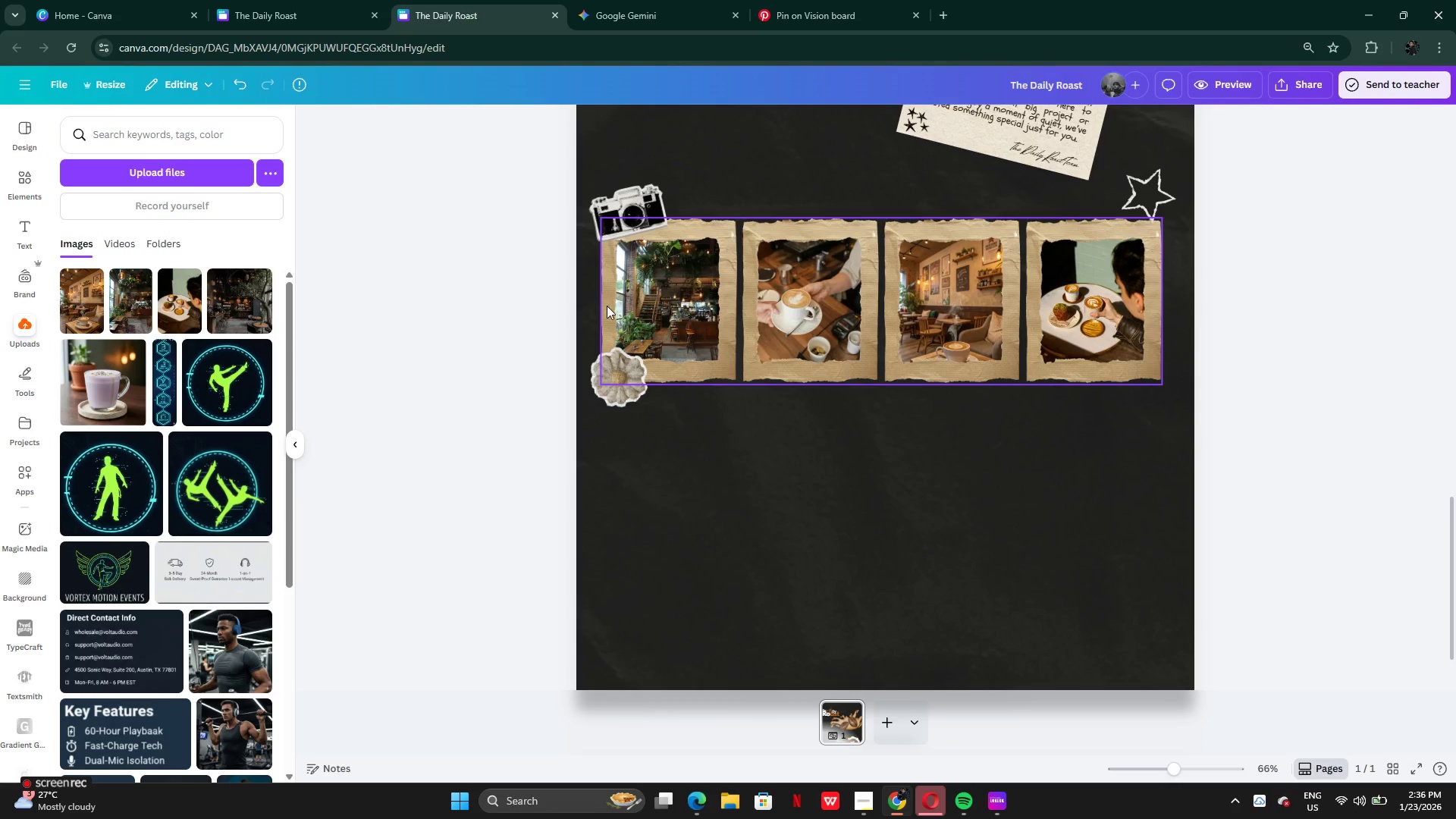 
left_click([623, 306])
 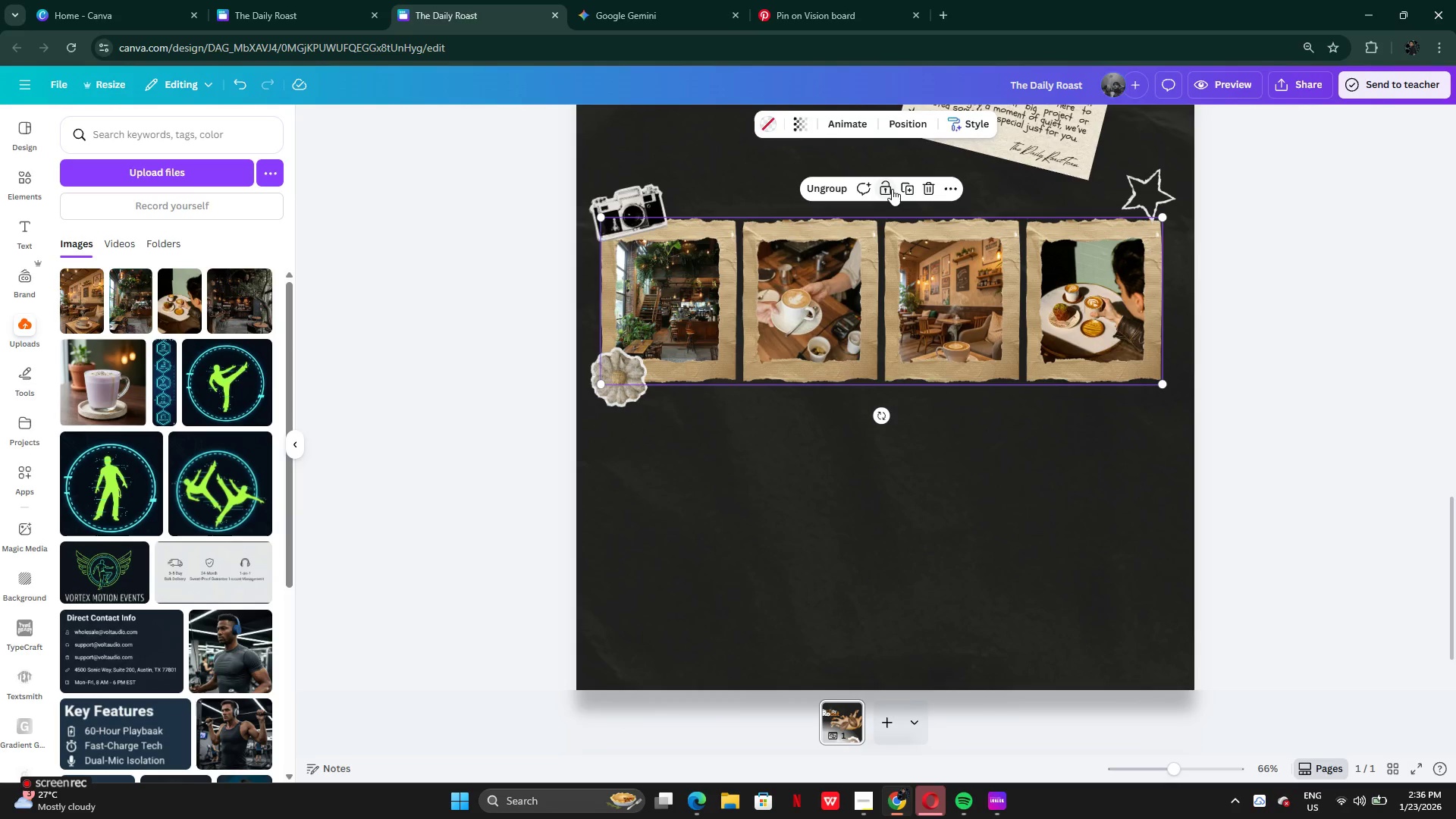 
left_click([902, 190])
 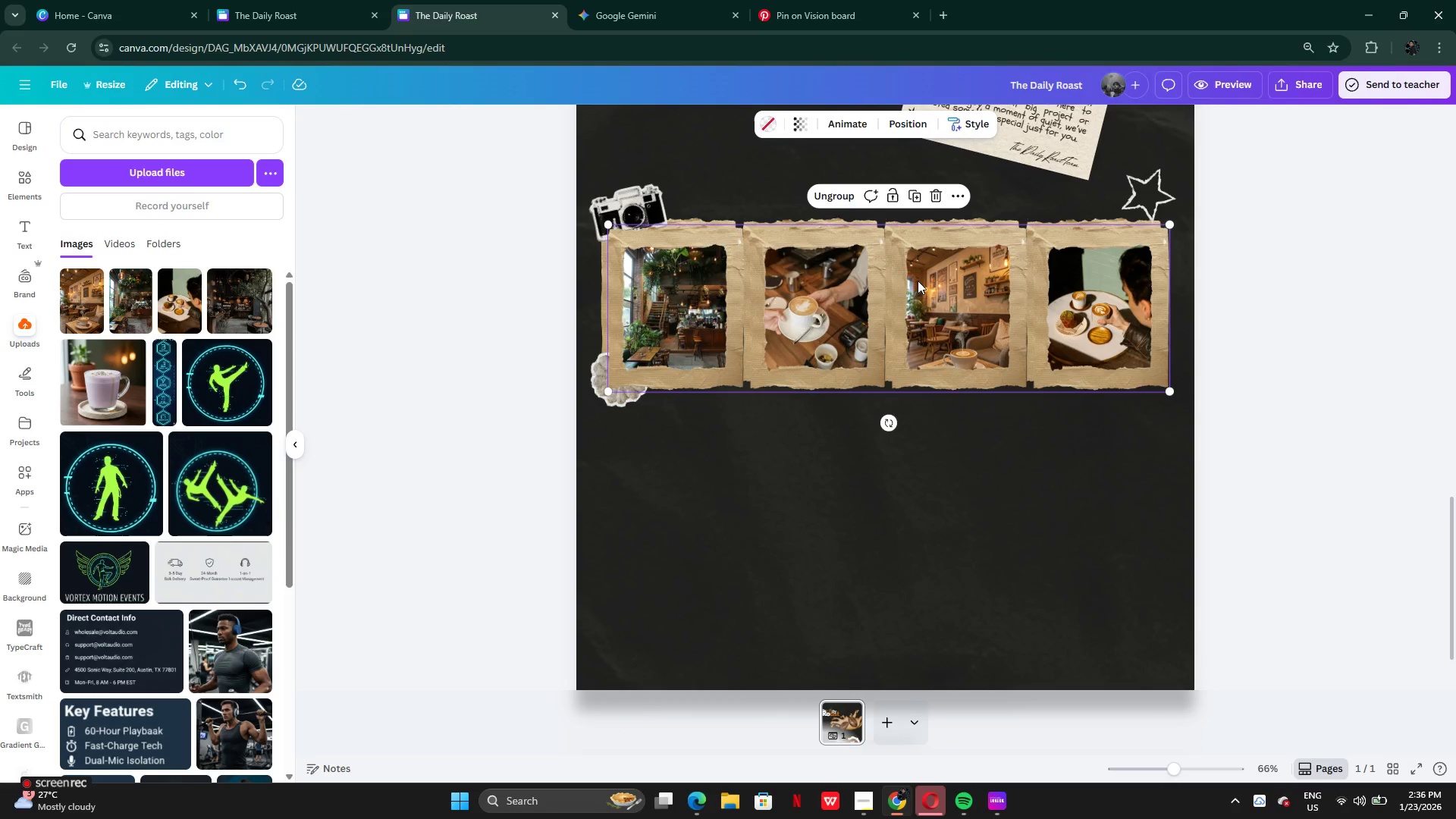 
left_click_drag(start_coordinate=[914, 282], to_coordinate=[909, 443])
 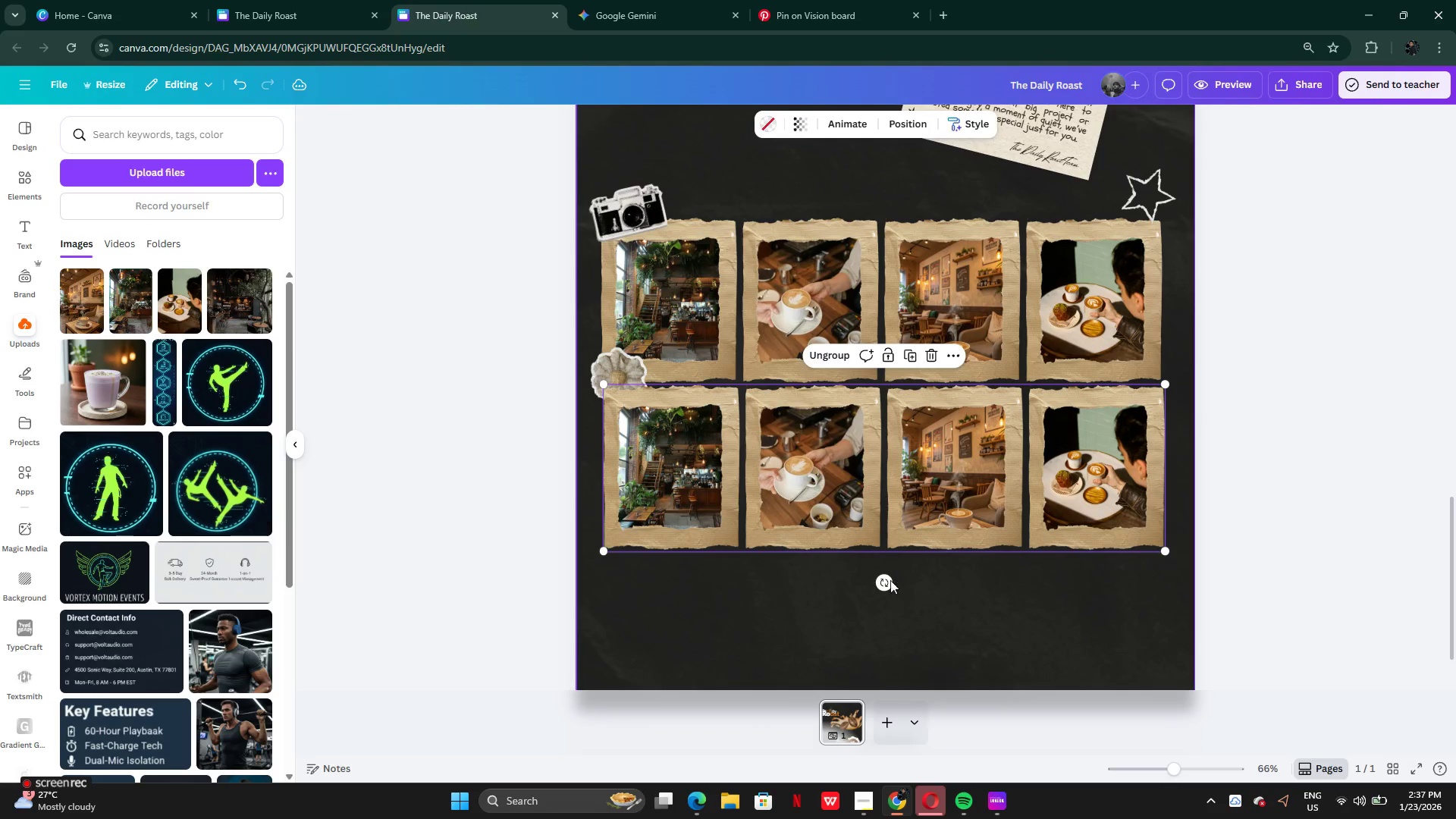 
left_click_drag(start_coordinate=[886, 588], to_coordinate=[896, 595])
 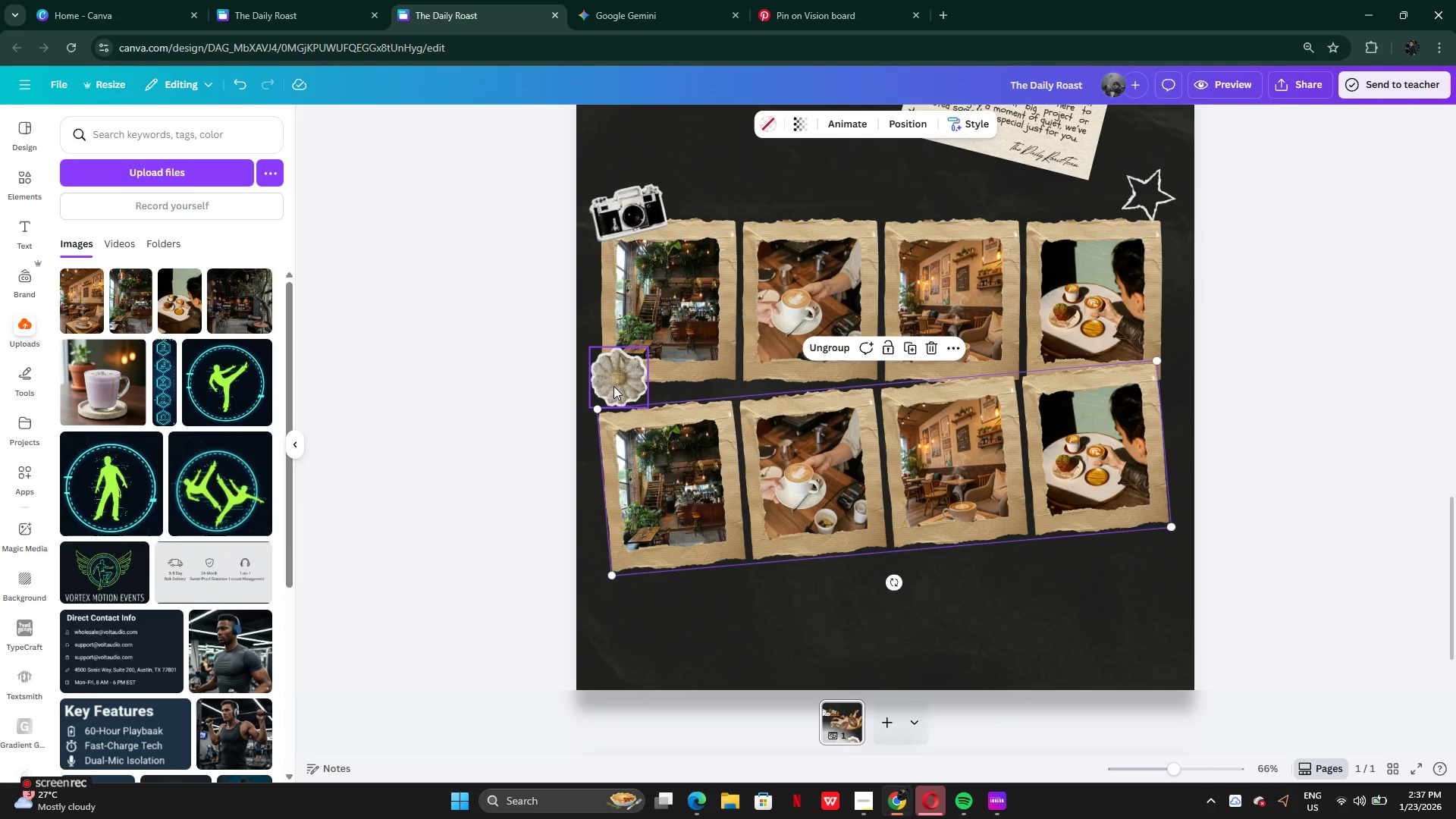 
left_click([614, 387])
 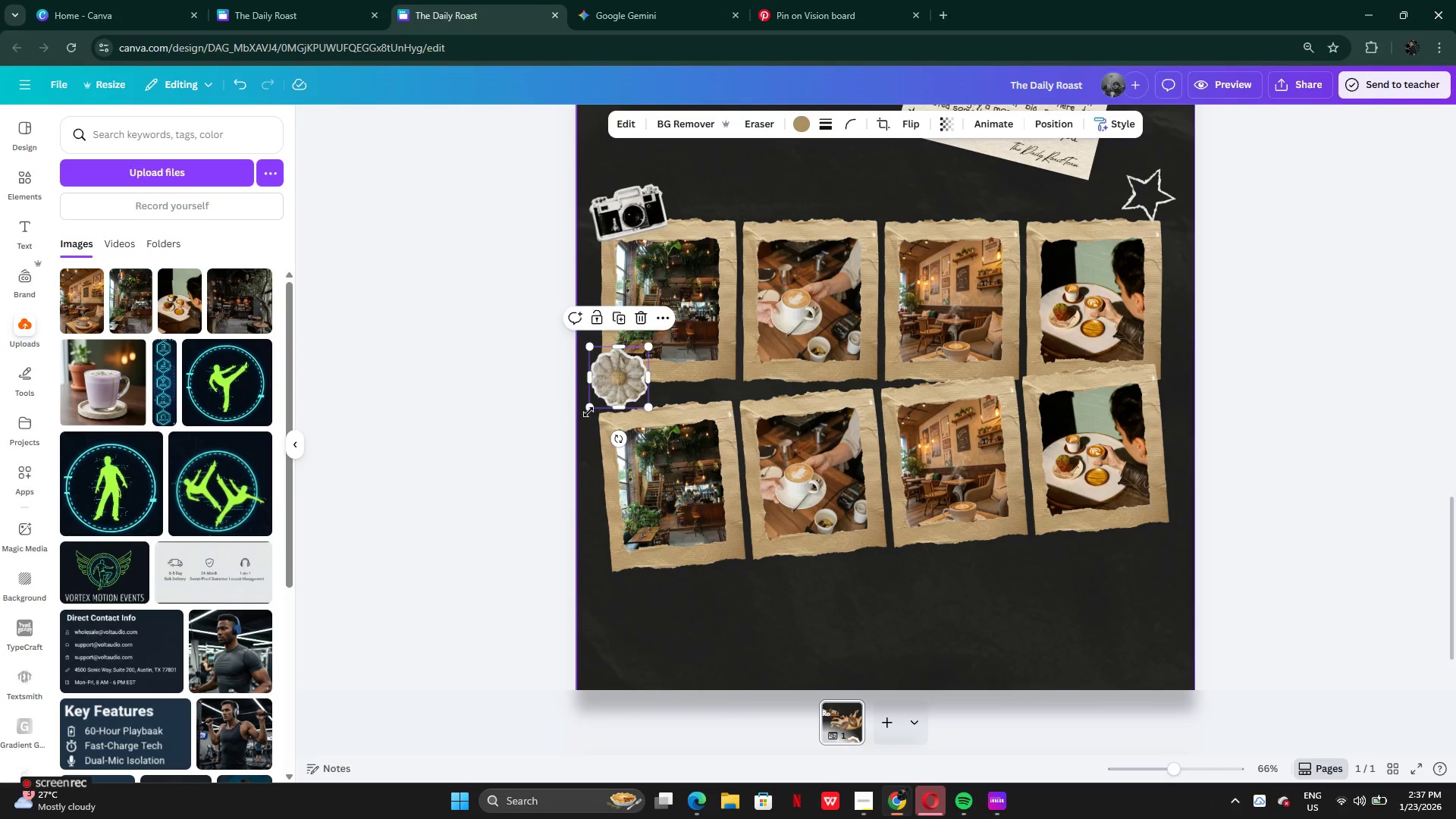 
left_click_drag(start_coordinate=[588, 412], to_coordinate=[569, 442])
 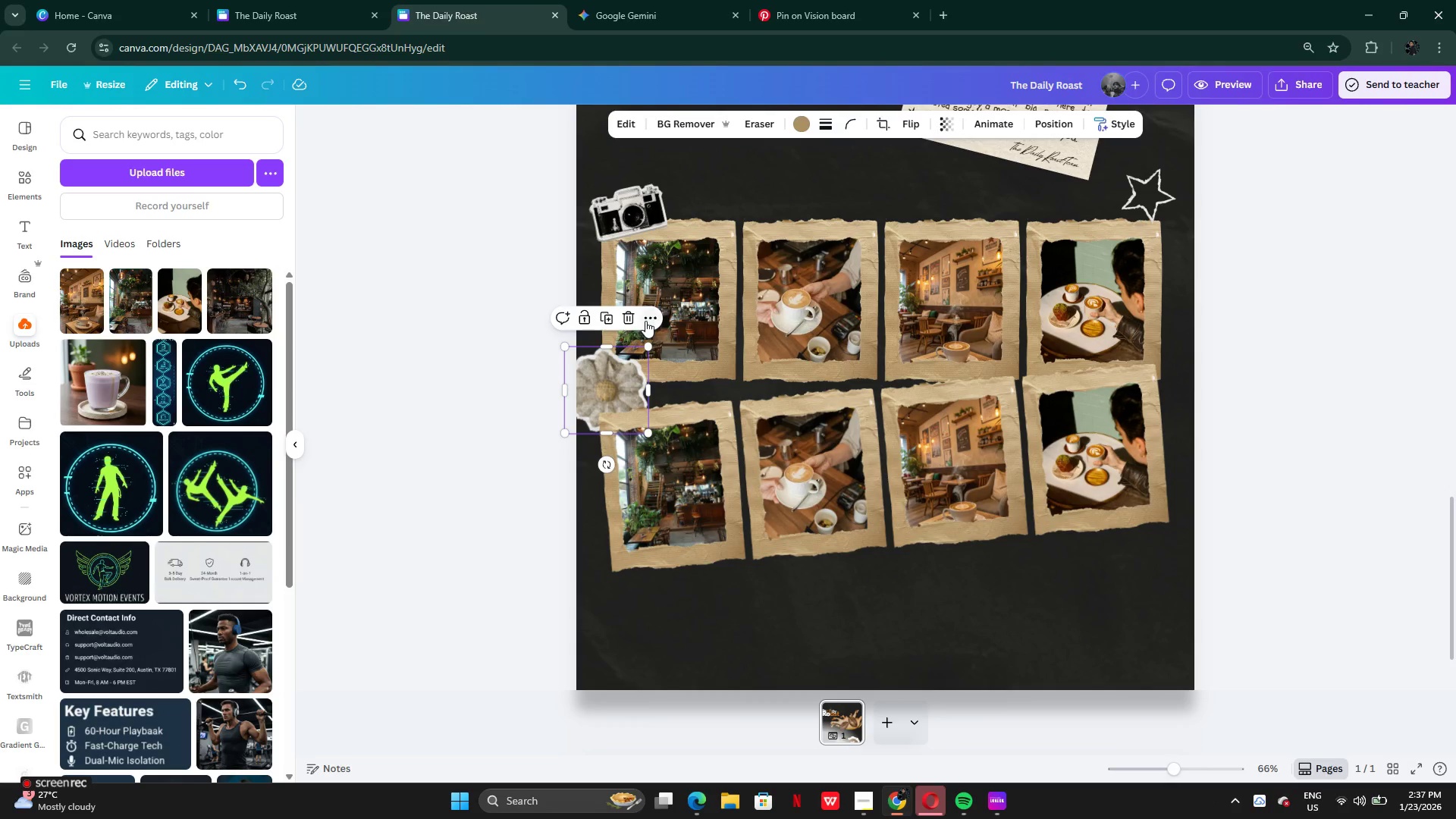 
left_click([645, 321])
 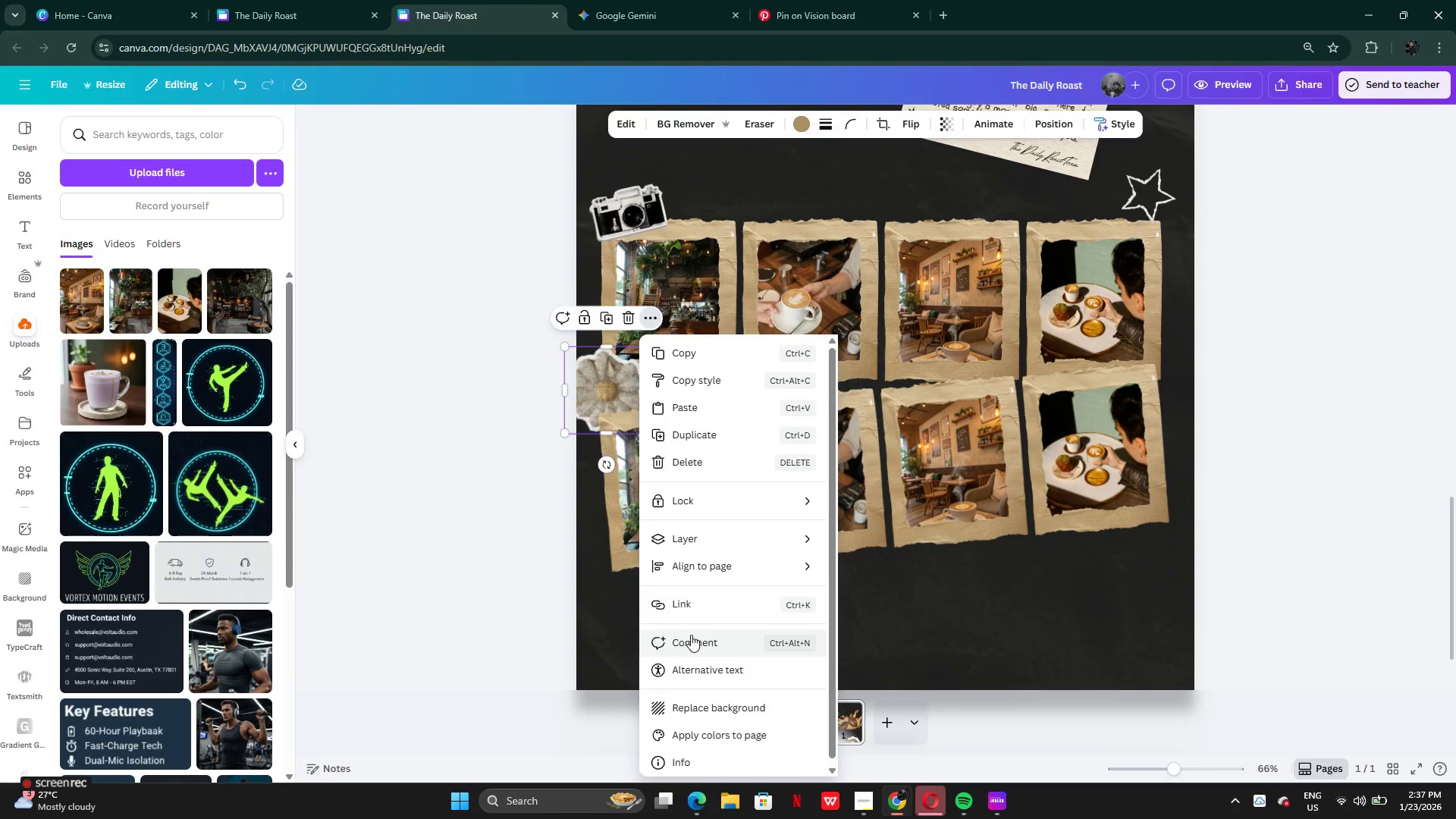 
left_click([680, 538])
 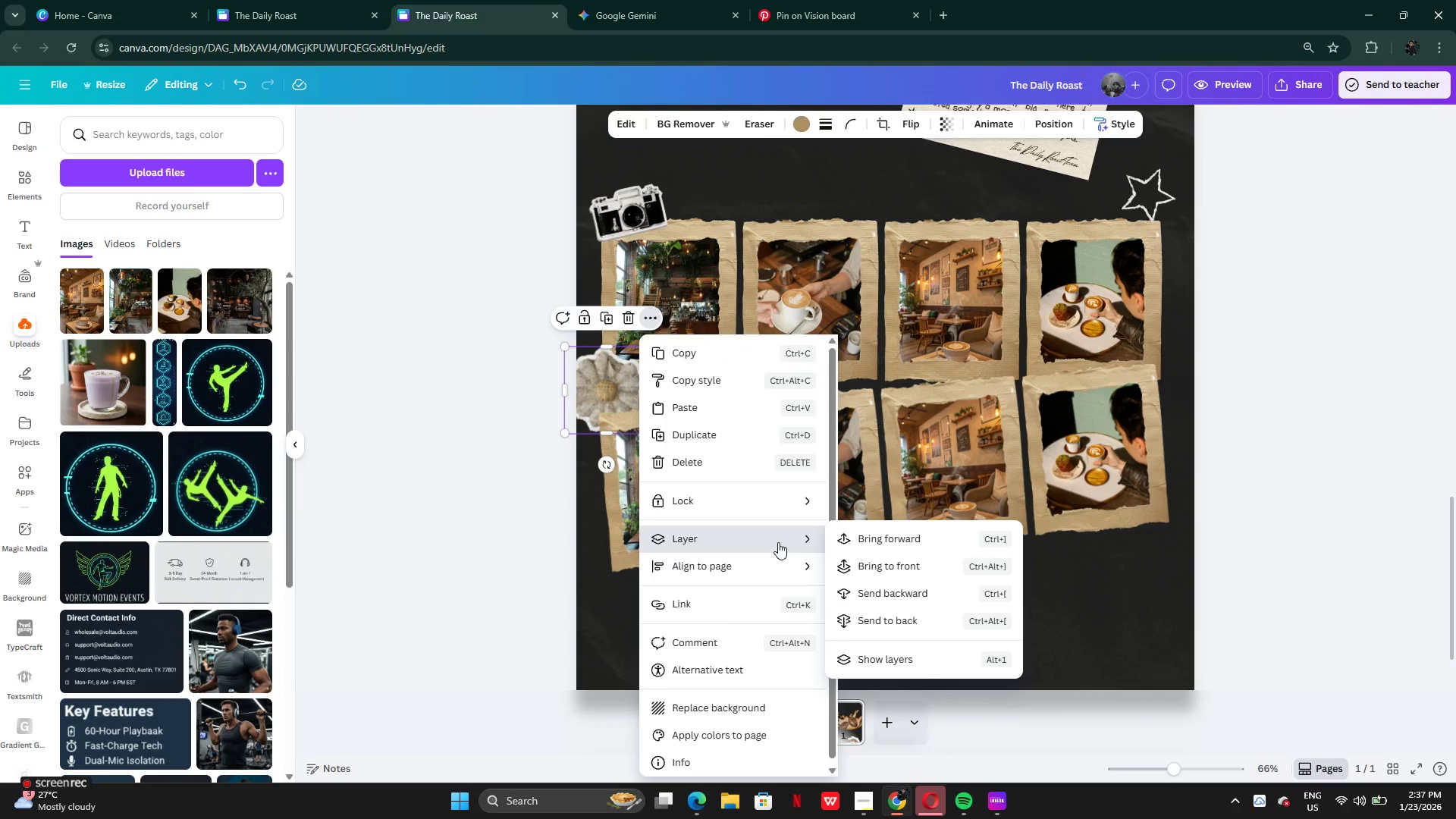 
left_click([858, 545])
 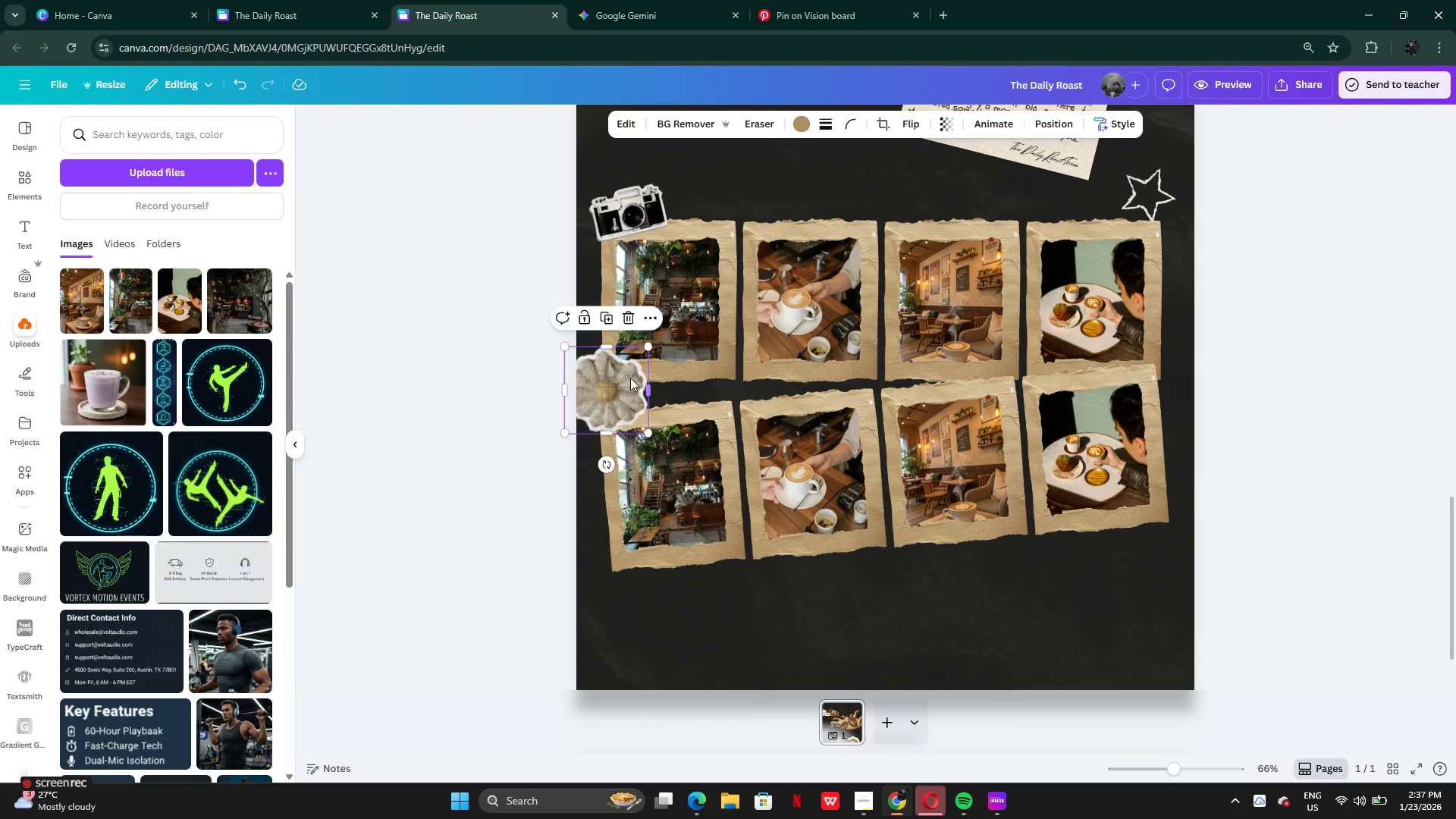 
left_click_drag(start_coordinate=[619, 381], to_coordinate=[894, 378])
 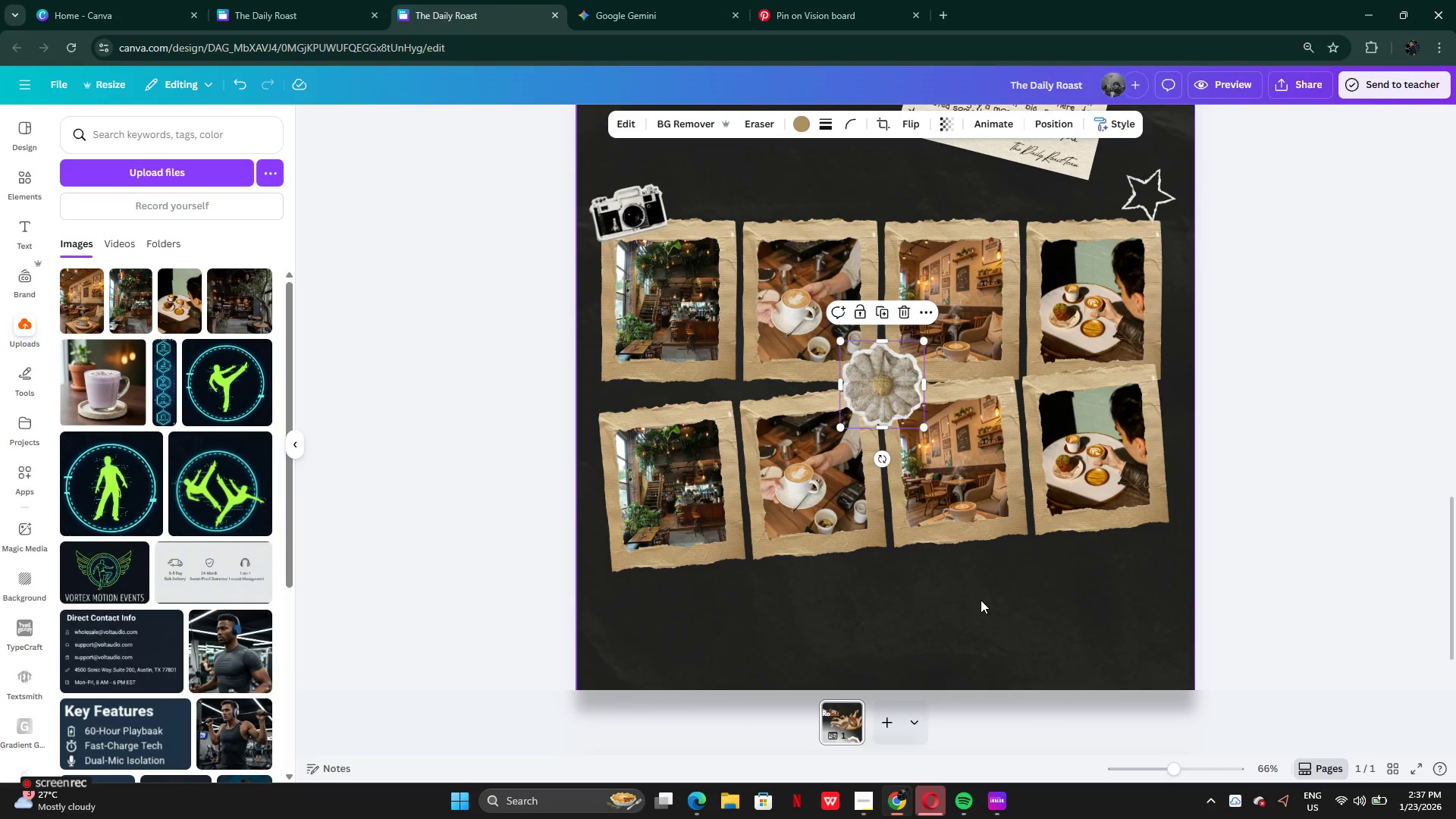 
left_click([981, 600])
 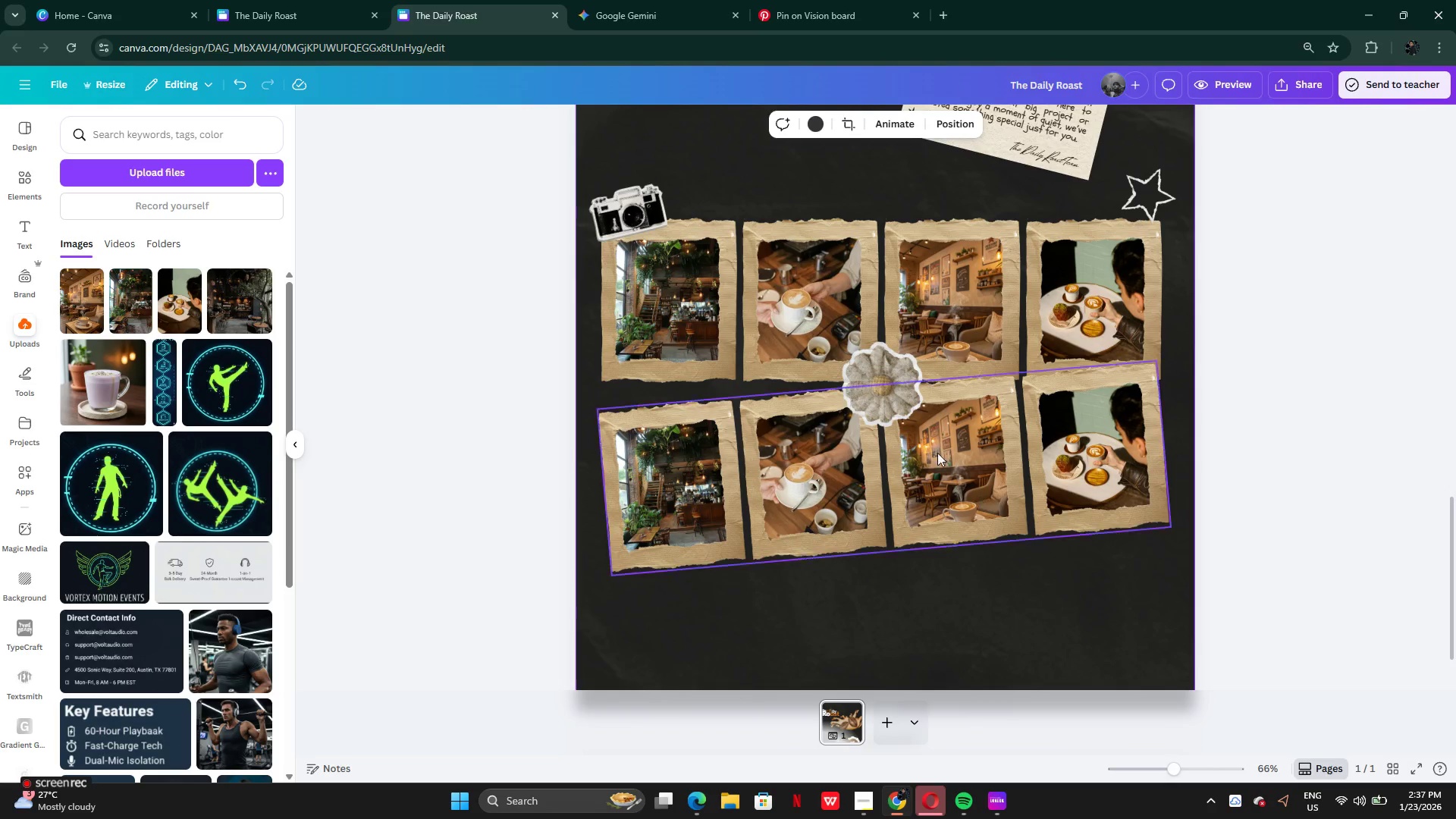 
left_click([915, 406])
 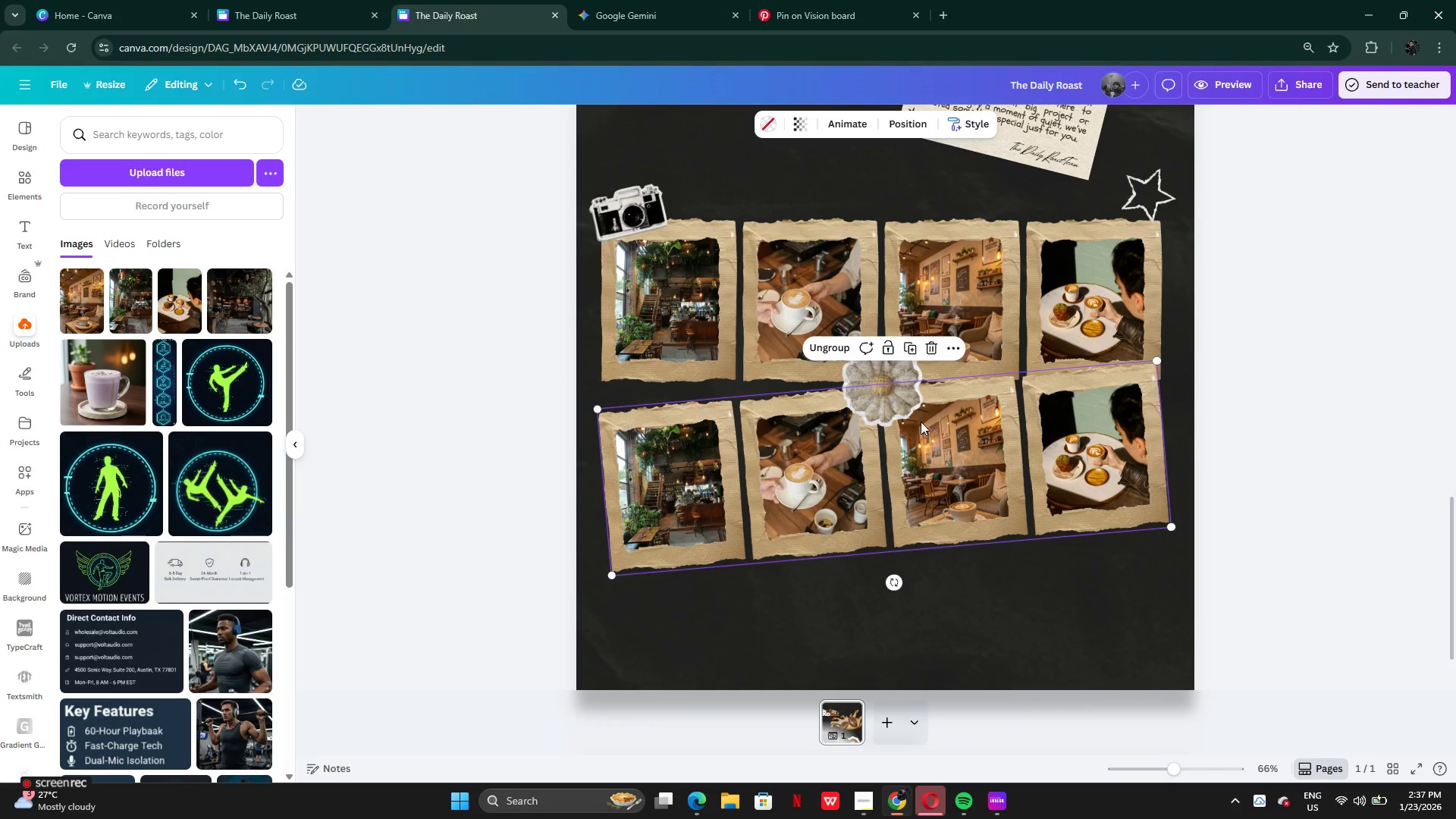 
left_click([868, 367])
 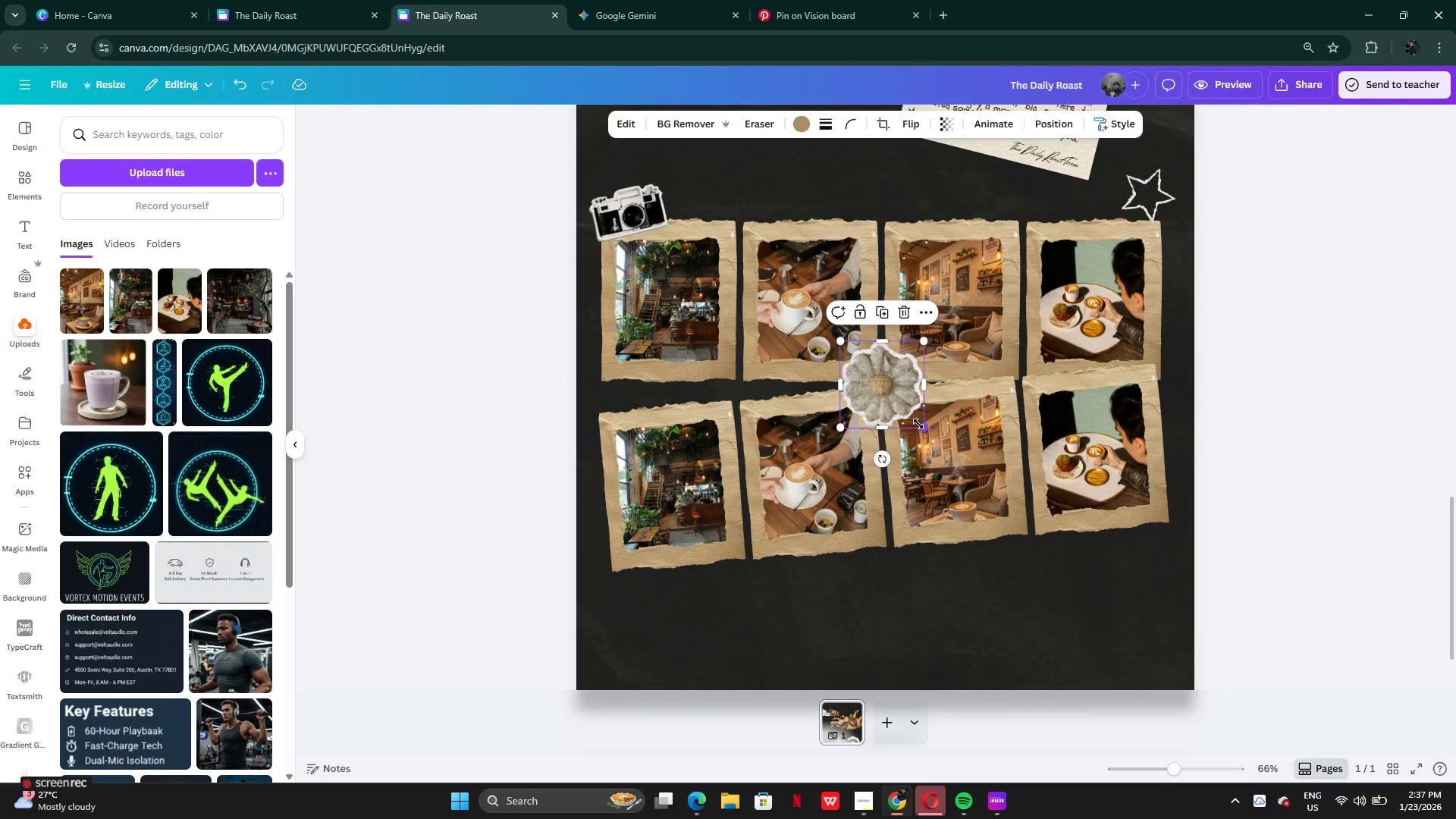 
left_click_drag(start_coordinate=[919, 424], to_coordinate=[905, 412])
 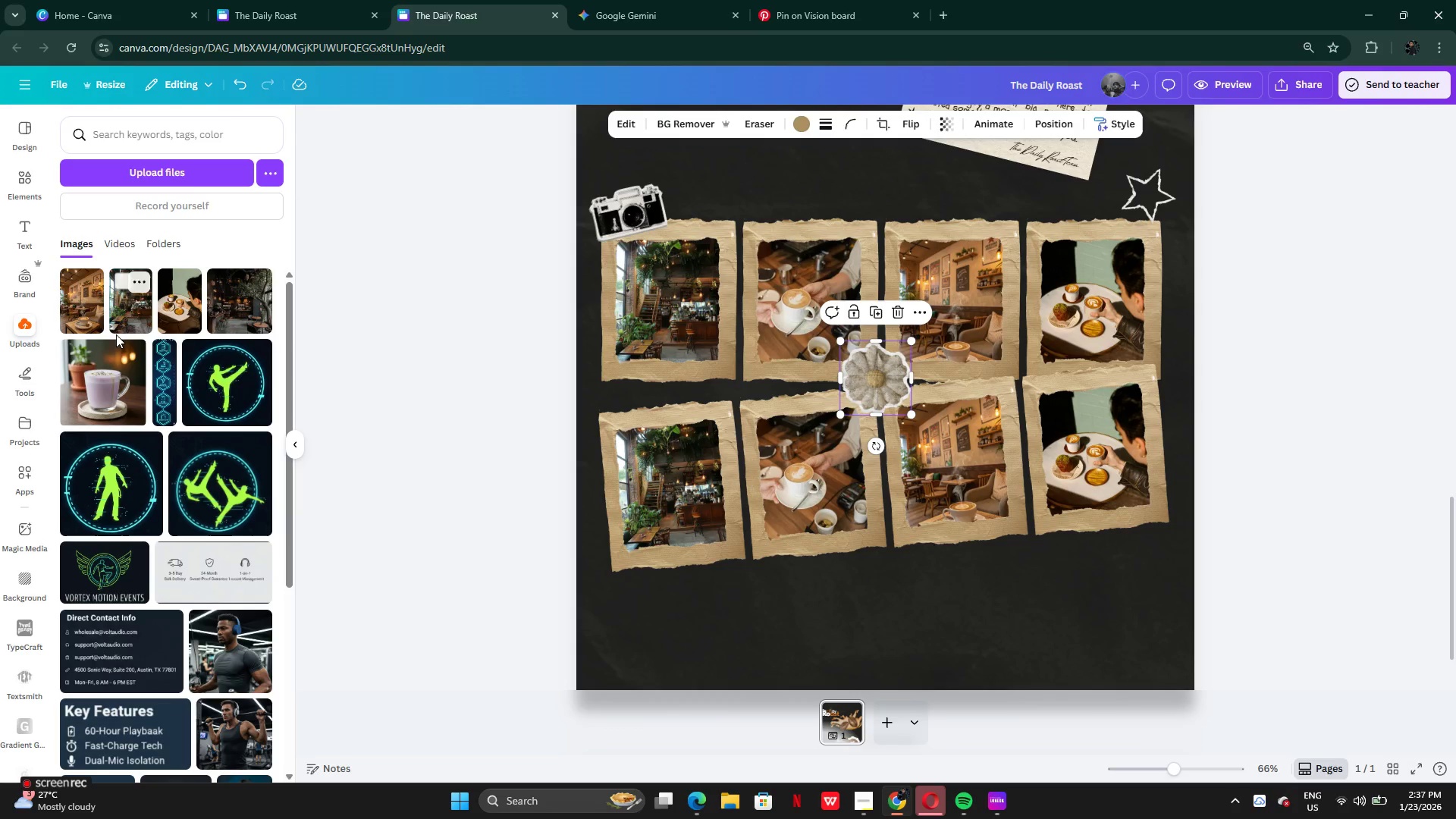 
left_click_drag(start_coordinate=[106, 388], to_coordinate=[644, 486])
 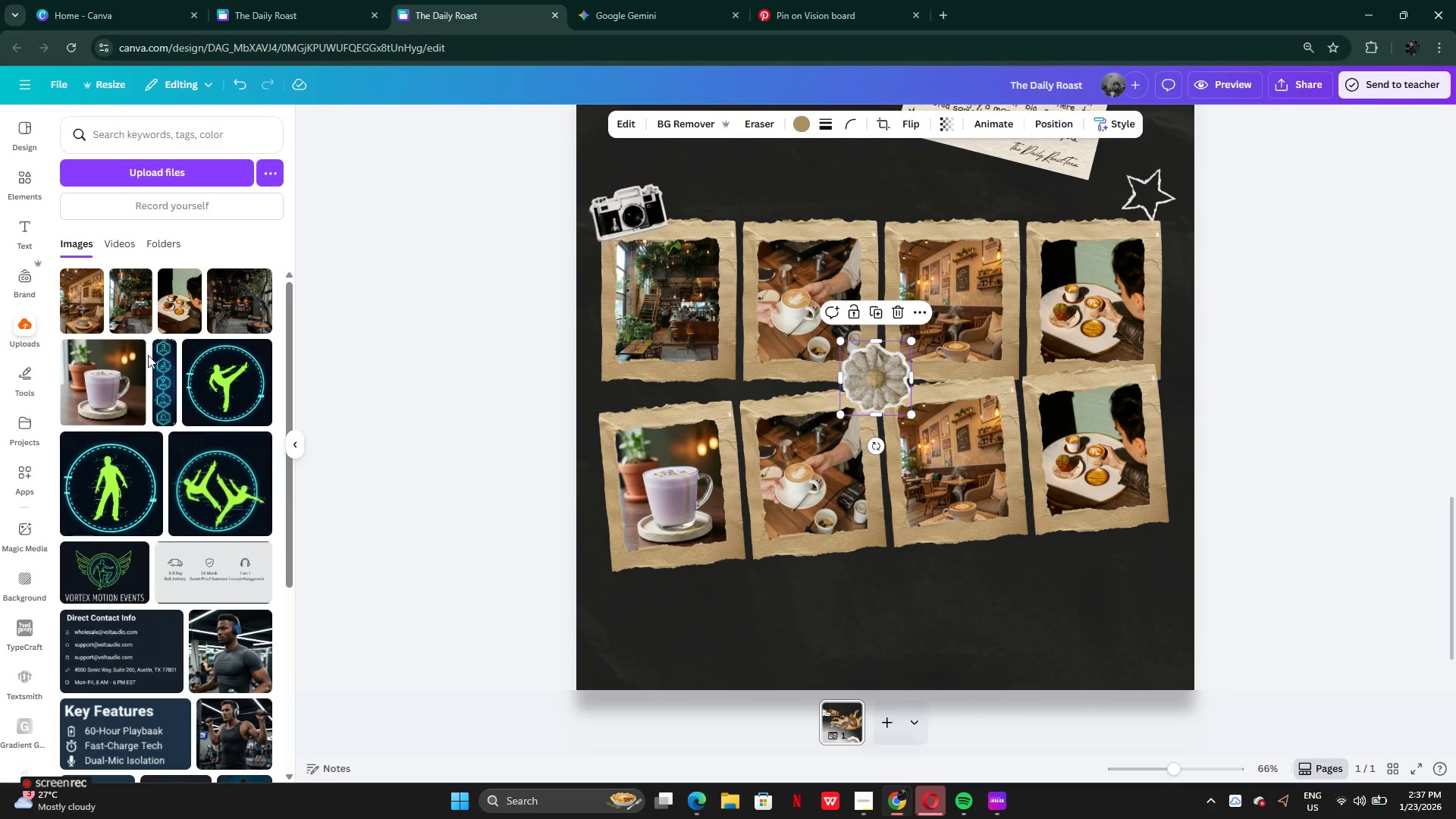 
scroll: coordinate [144, 350], scroll_direction: up, amount: 4.0
 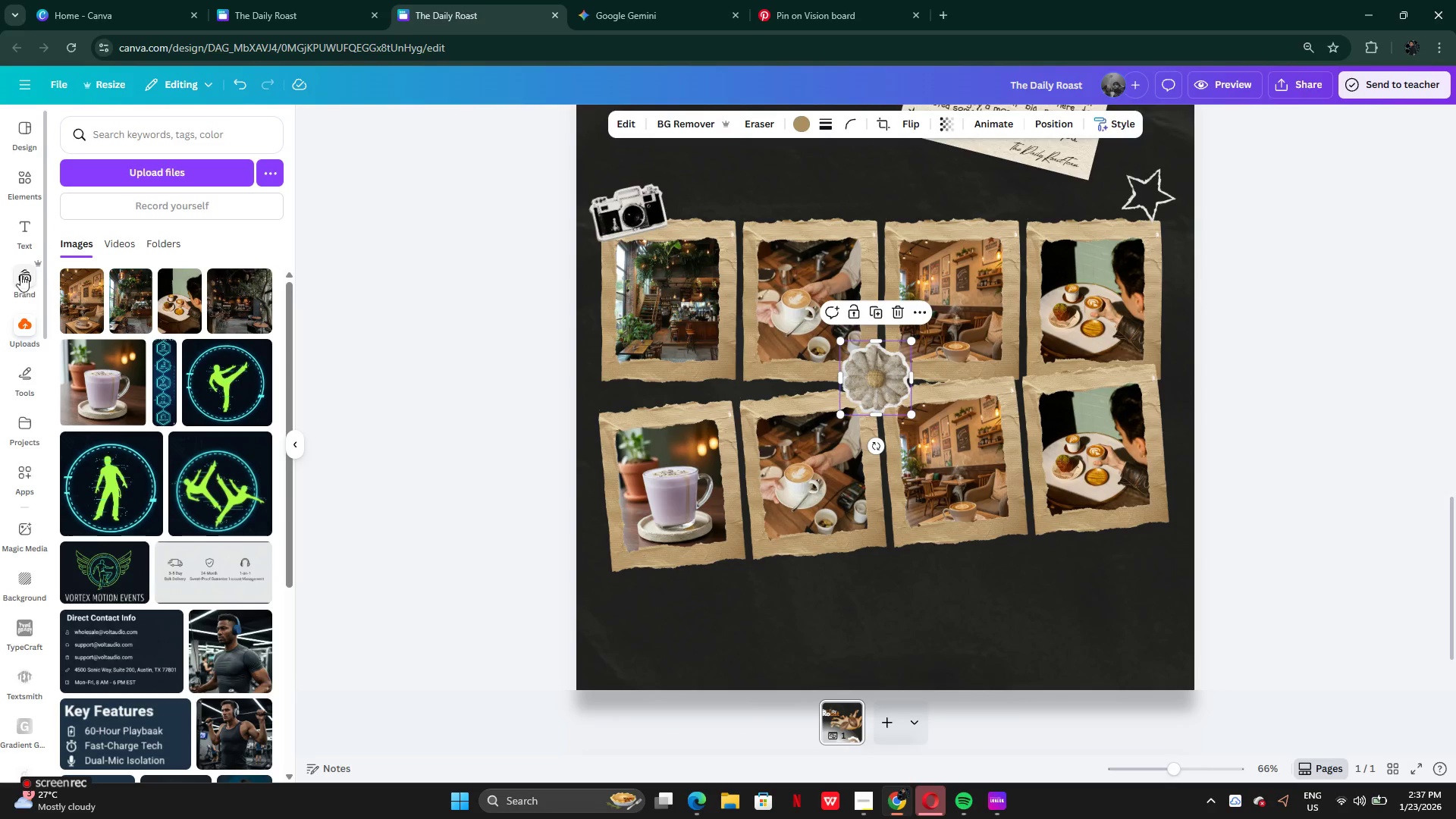 
left_click([16, 197])
 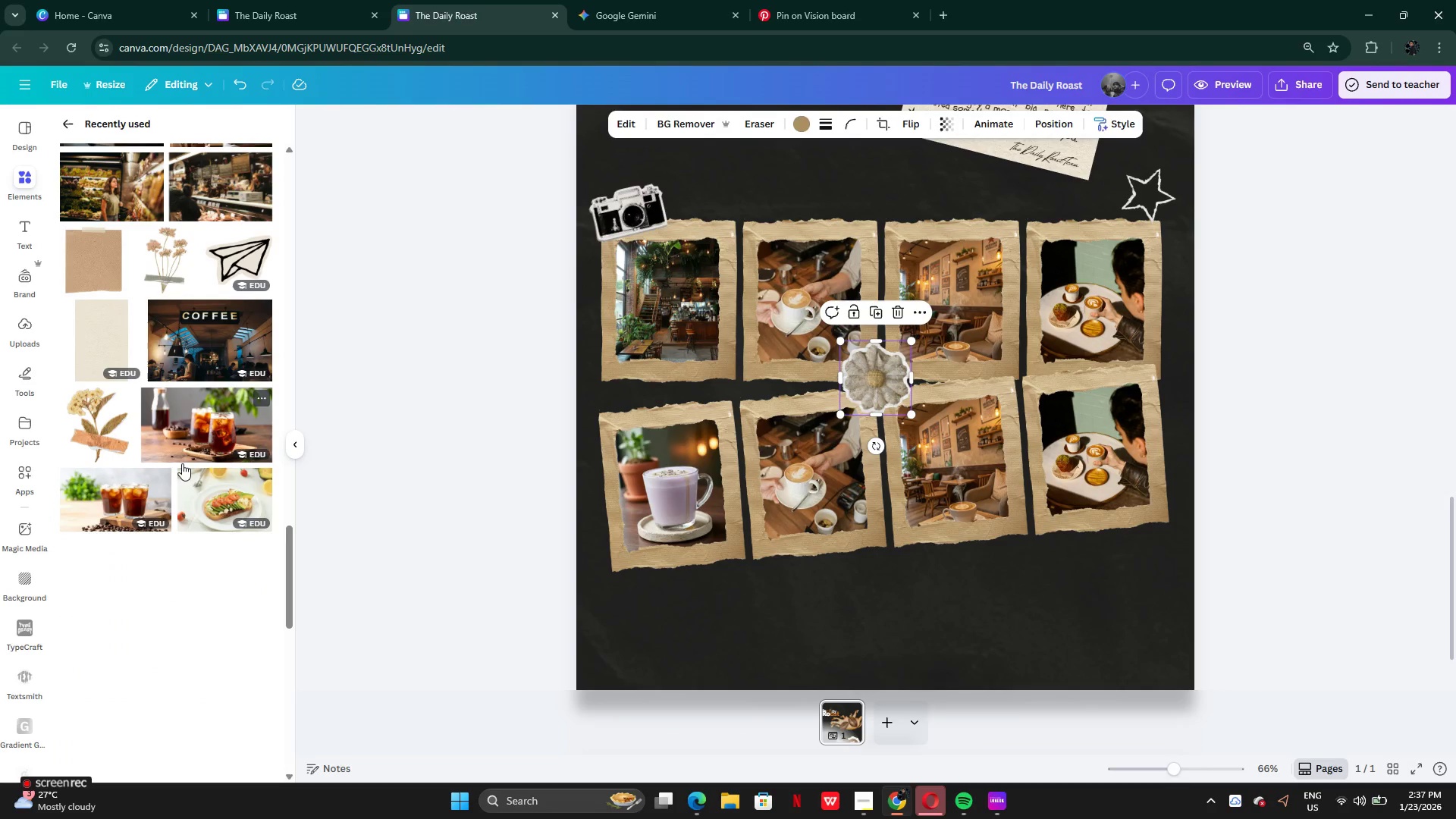 
scroll: coordinate [180, 479], scroll_direction: down, amount: 6.0
 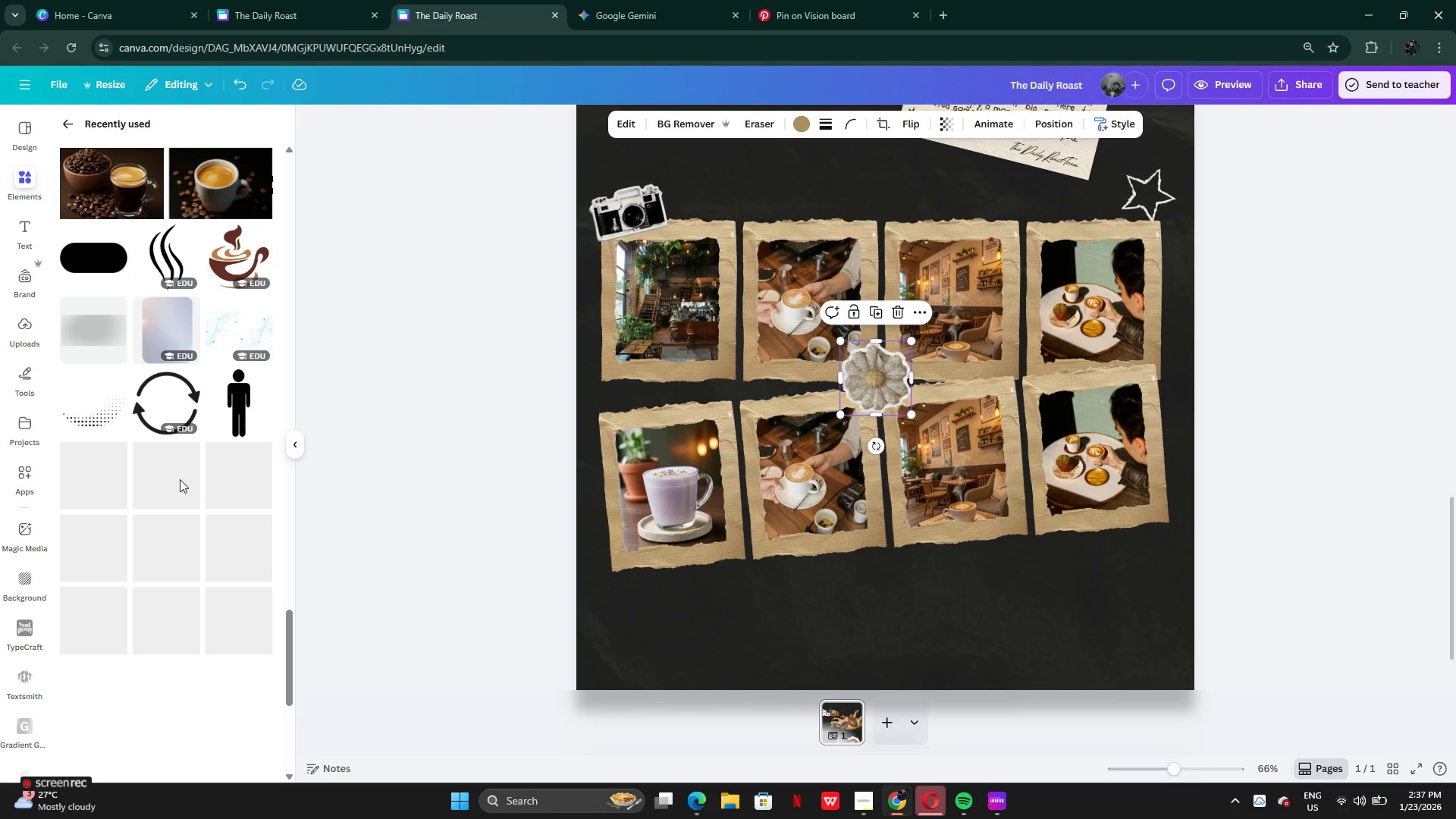 
scroll: coordinate [180, 477], scroll_direction: up, amount: 12.0
 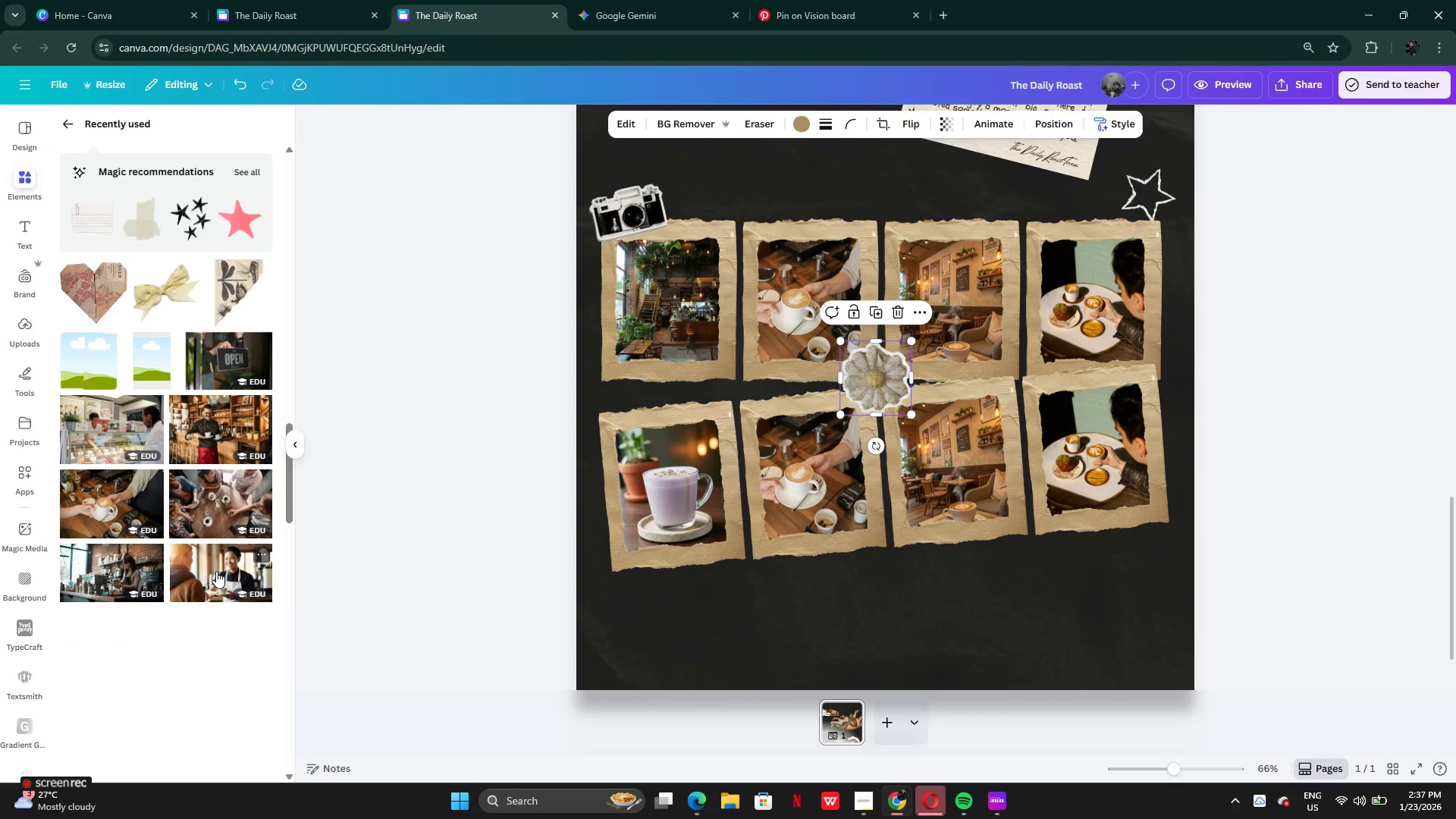 
left_click_drag(start_coordinate=[217, 573], to_coordinate=[763, 434])
 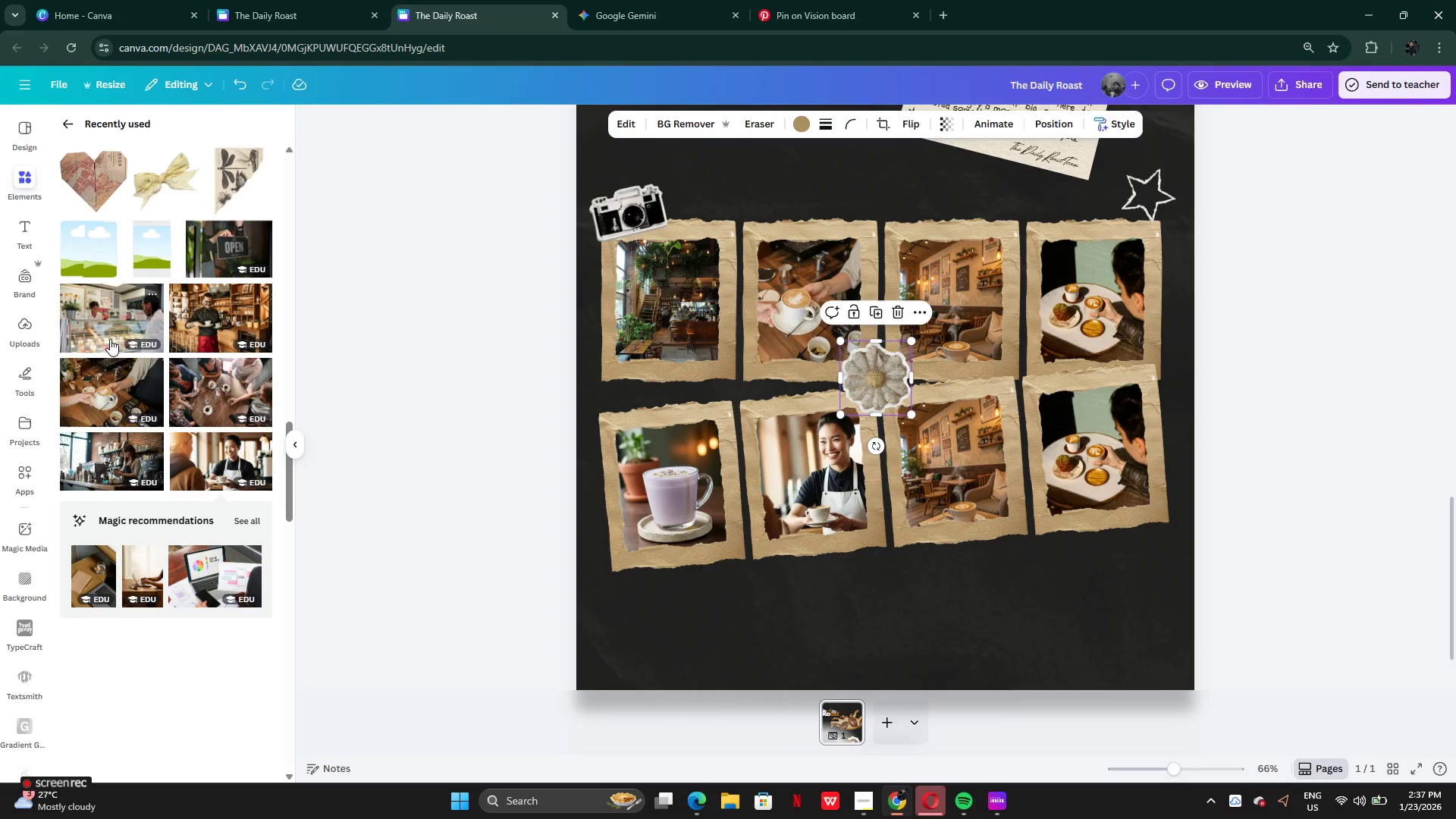 
left_click_drag(start_coordinate=[211, 315], to_coordinate=[916, 436])
 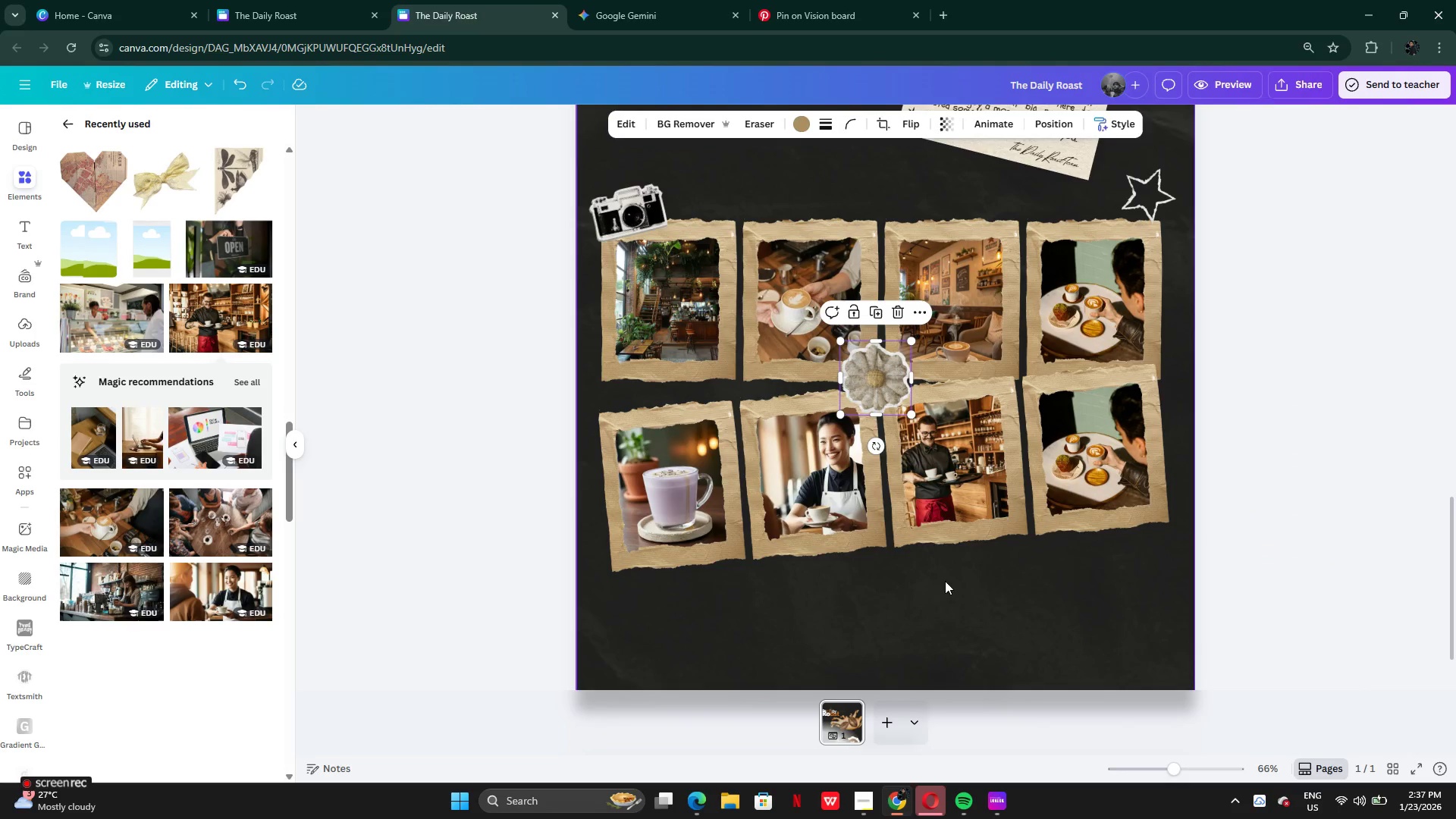 
left_click([937, 600])
 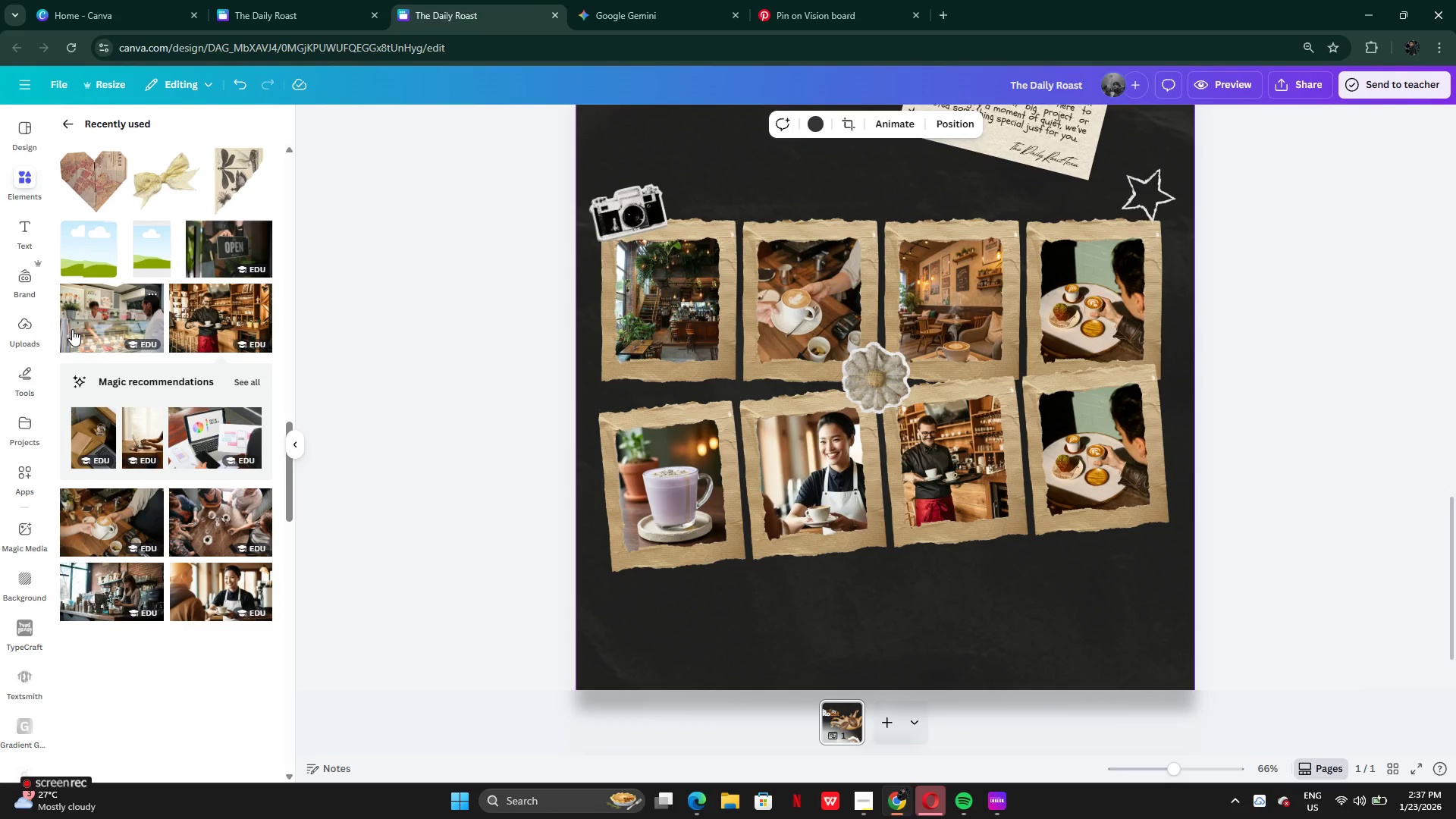 
scroll: coordinate [71, 329], scroll_direction: up, amount: 2.0
 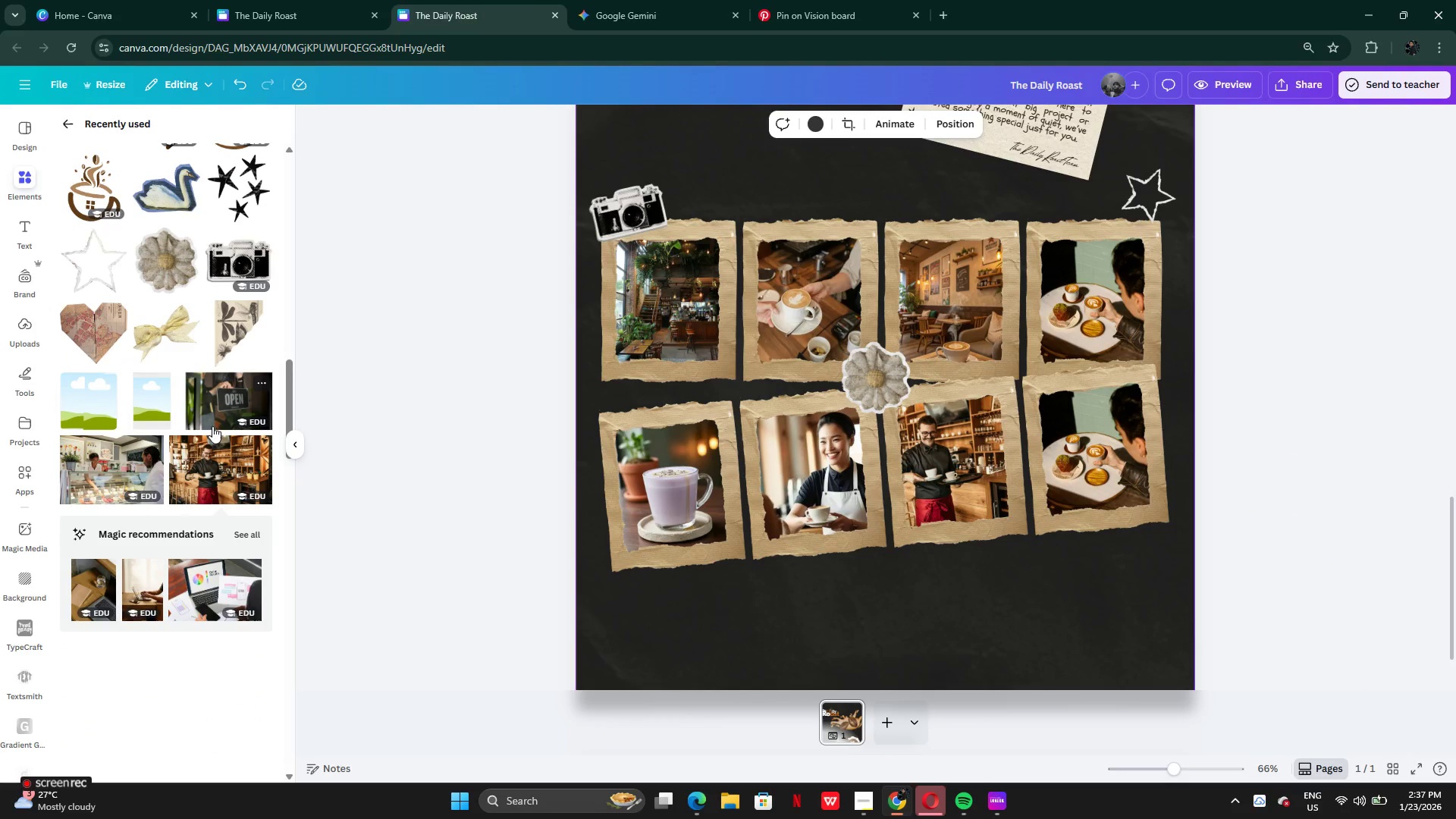 
left_click_drag(start_coordinate=[221, 400], to_coordinate=[1061, 407])
 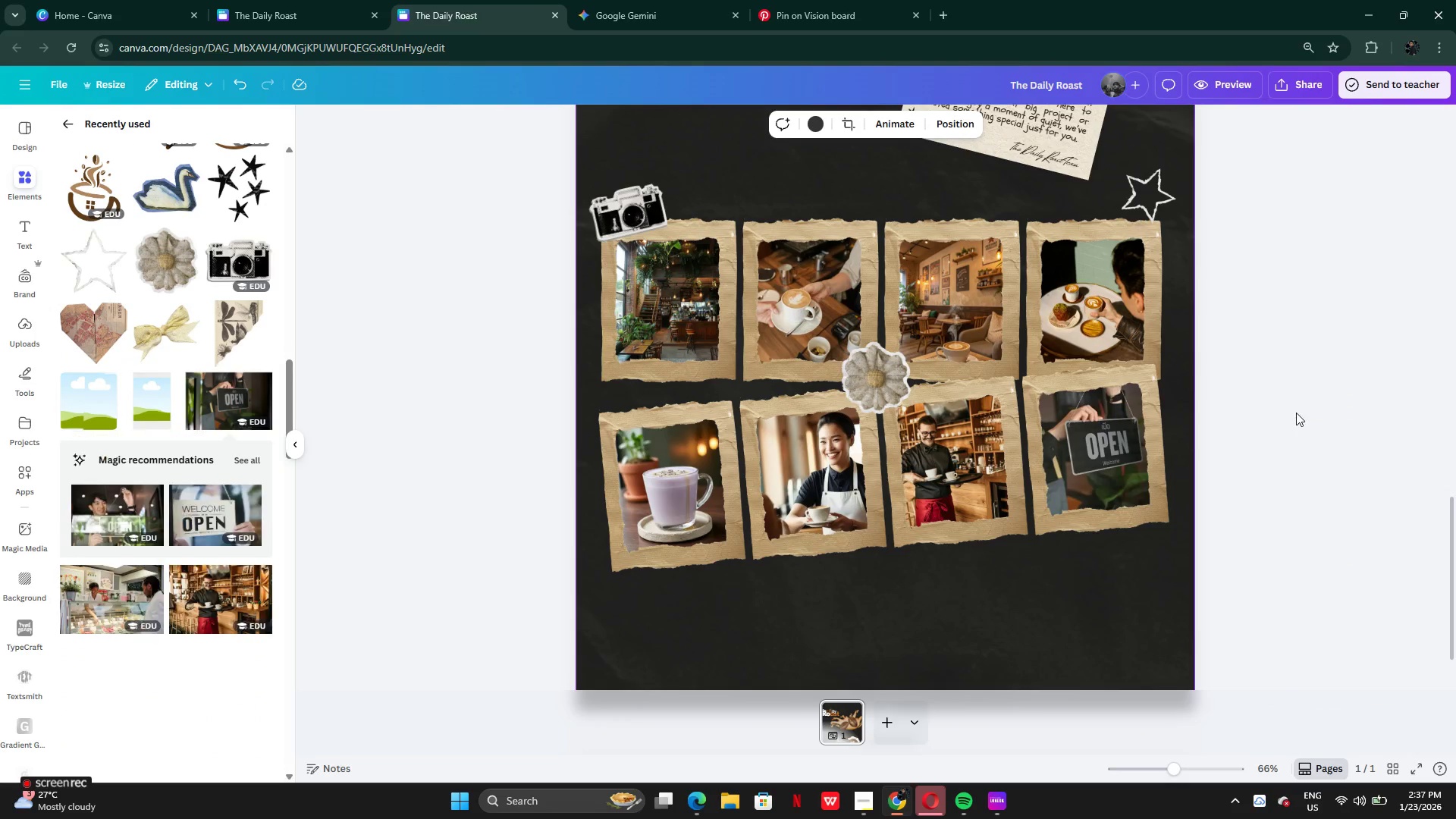 
left_click([1296, 413])
 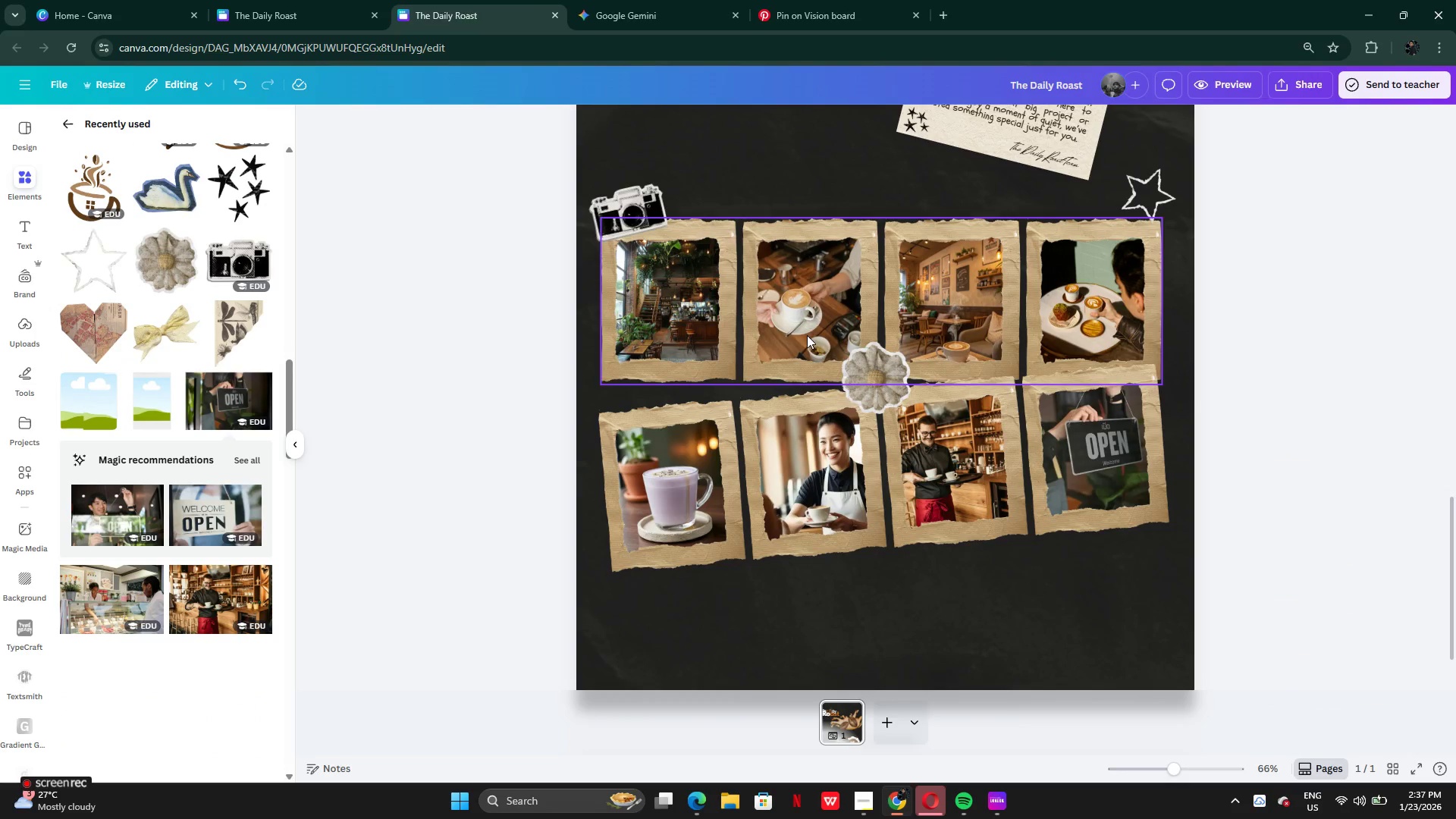 
left_click([607, 208])
 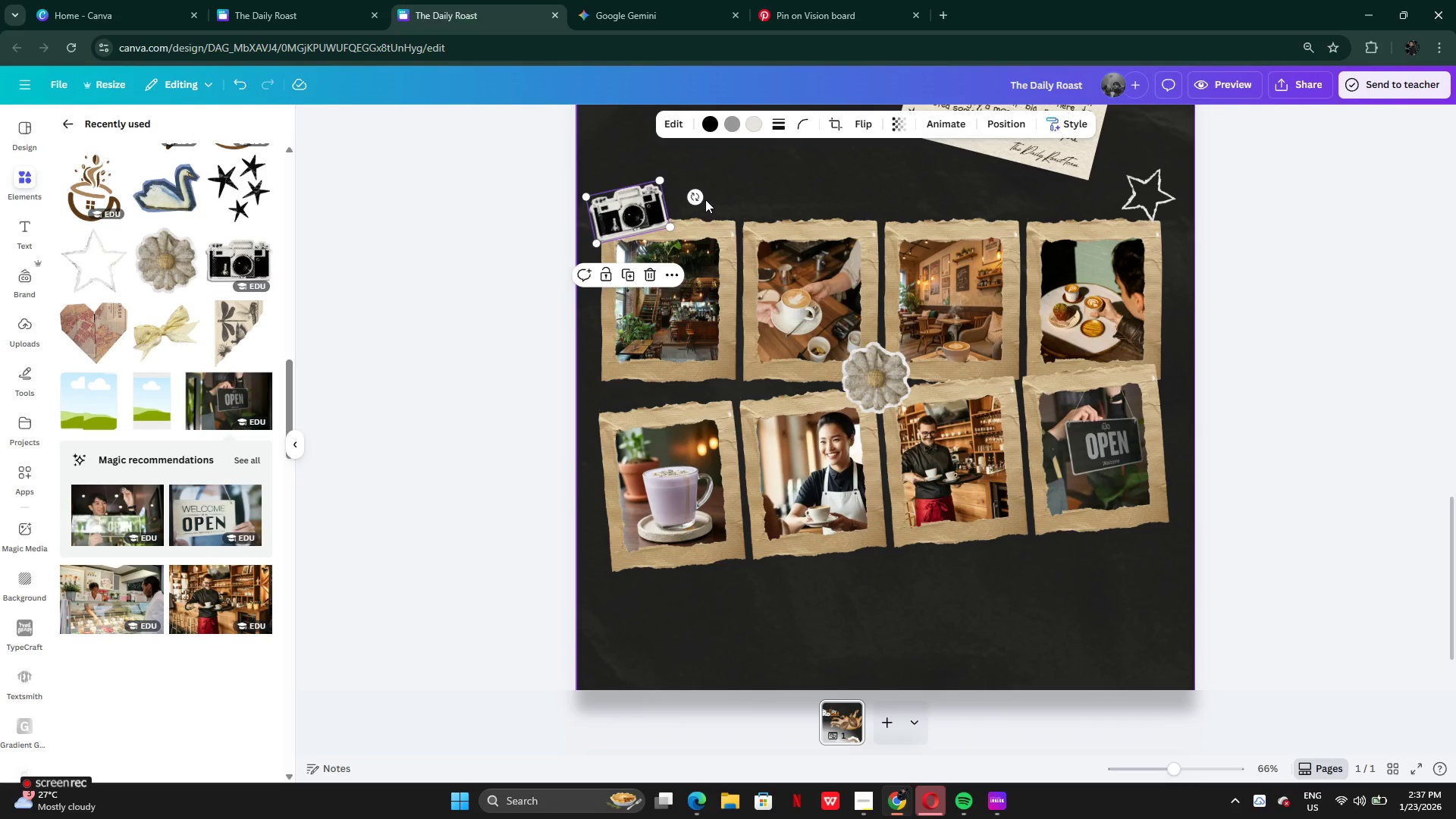 
left_click_drag(start_coordinate=[702, 199], to_coordinate=[699, 182])
 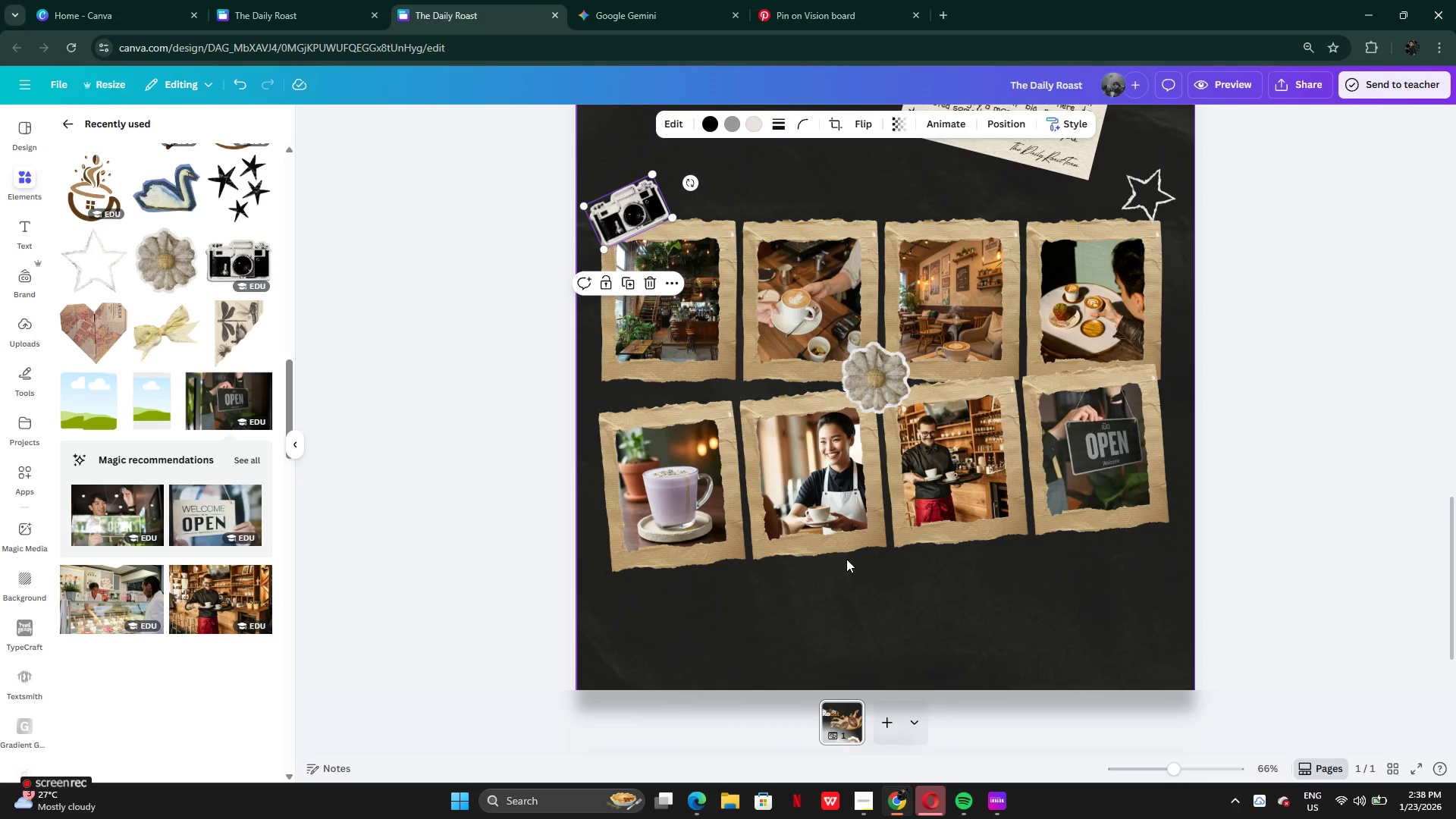 
left_click([846, 563])
 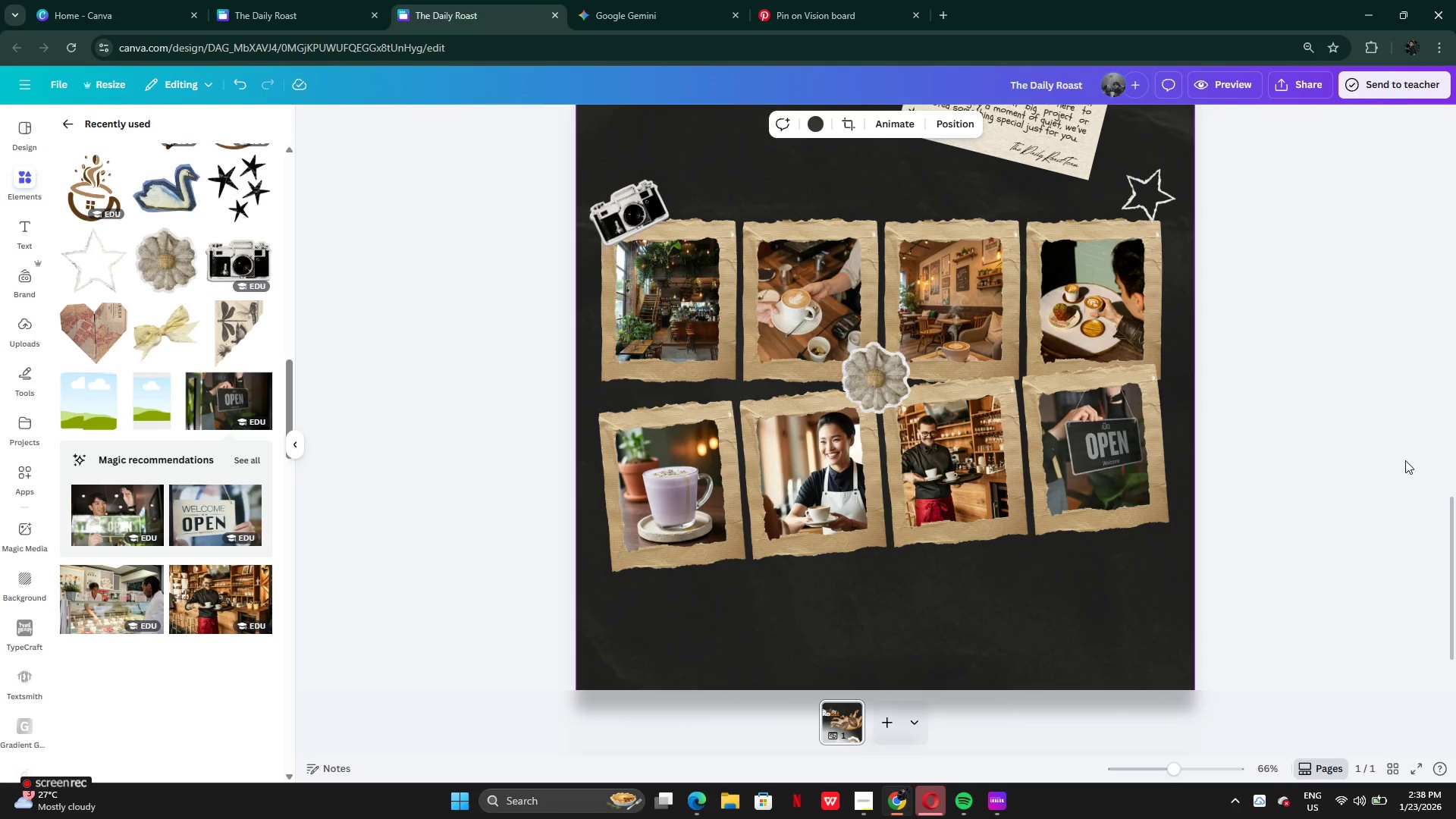 
scroll: coordinate [1359, 474], scroll_direction: up, amount: 1.0
 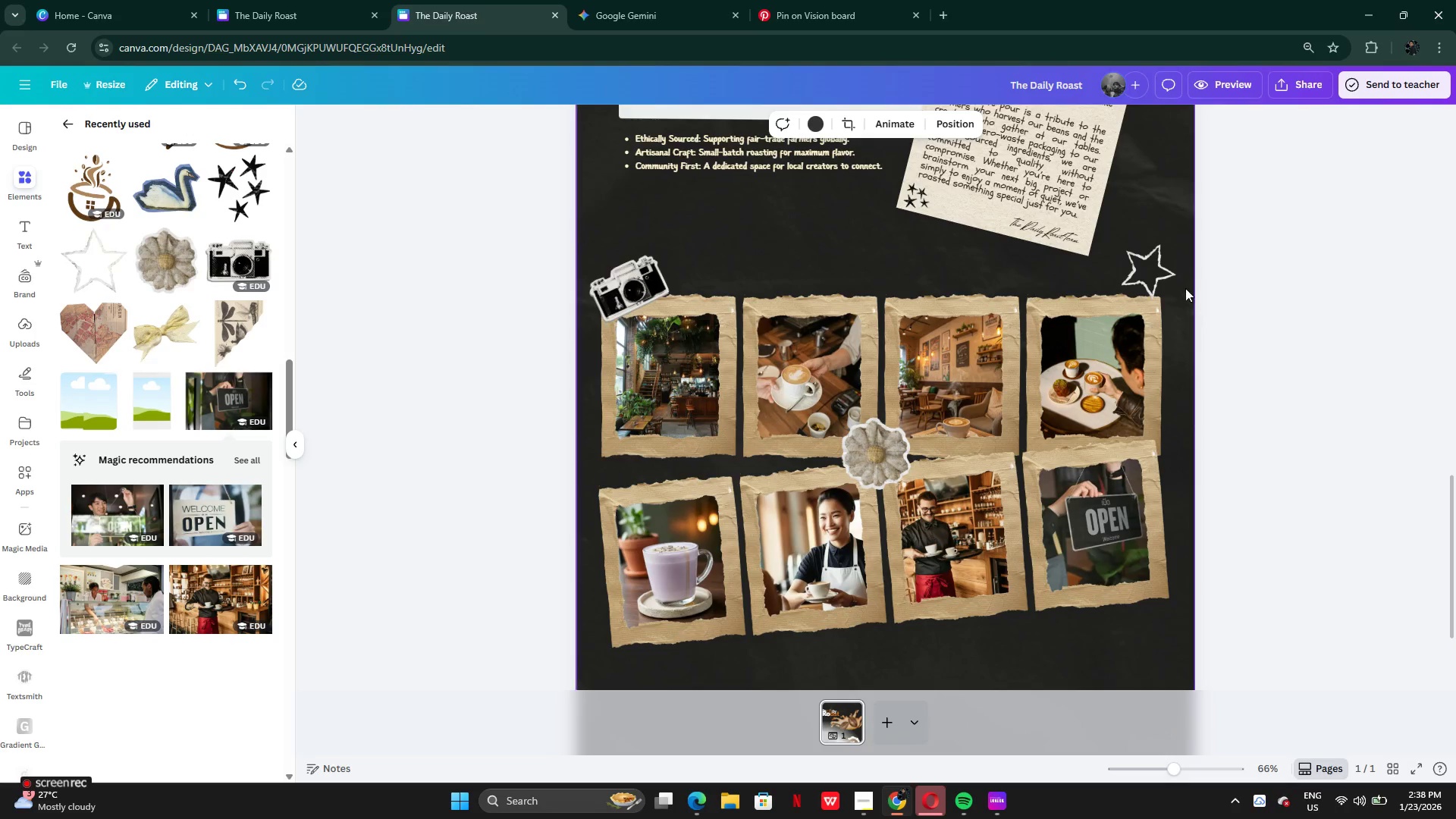 
left_click_drag(start_coordinate=[1161, 270], to_coordinate=[1161, 289])
 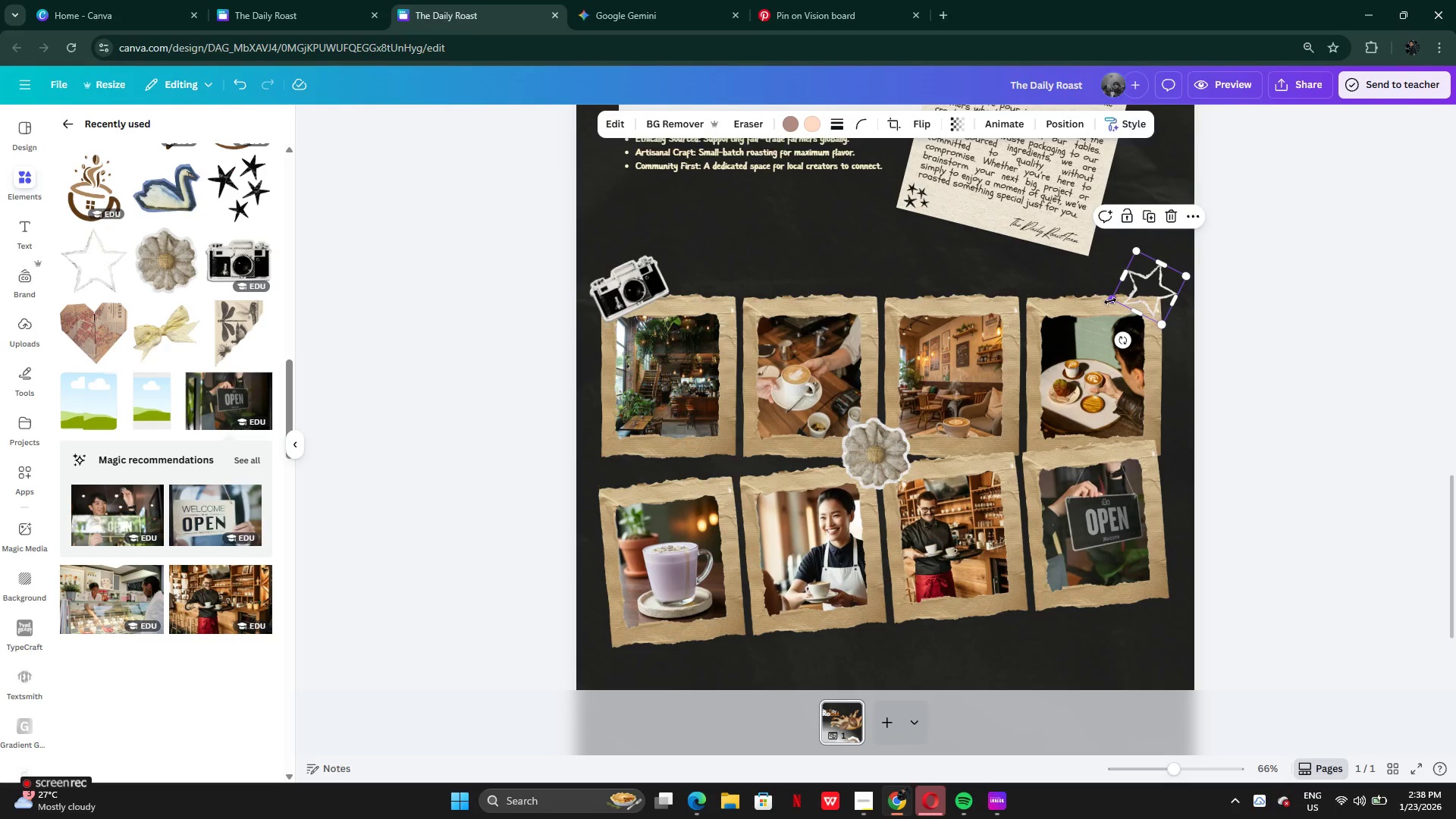 
left_click_drag(start_coordinate=[1110, 301], to_coordinate=[1100, 303])
 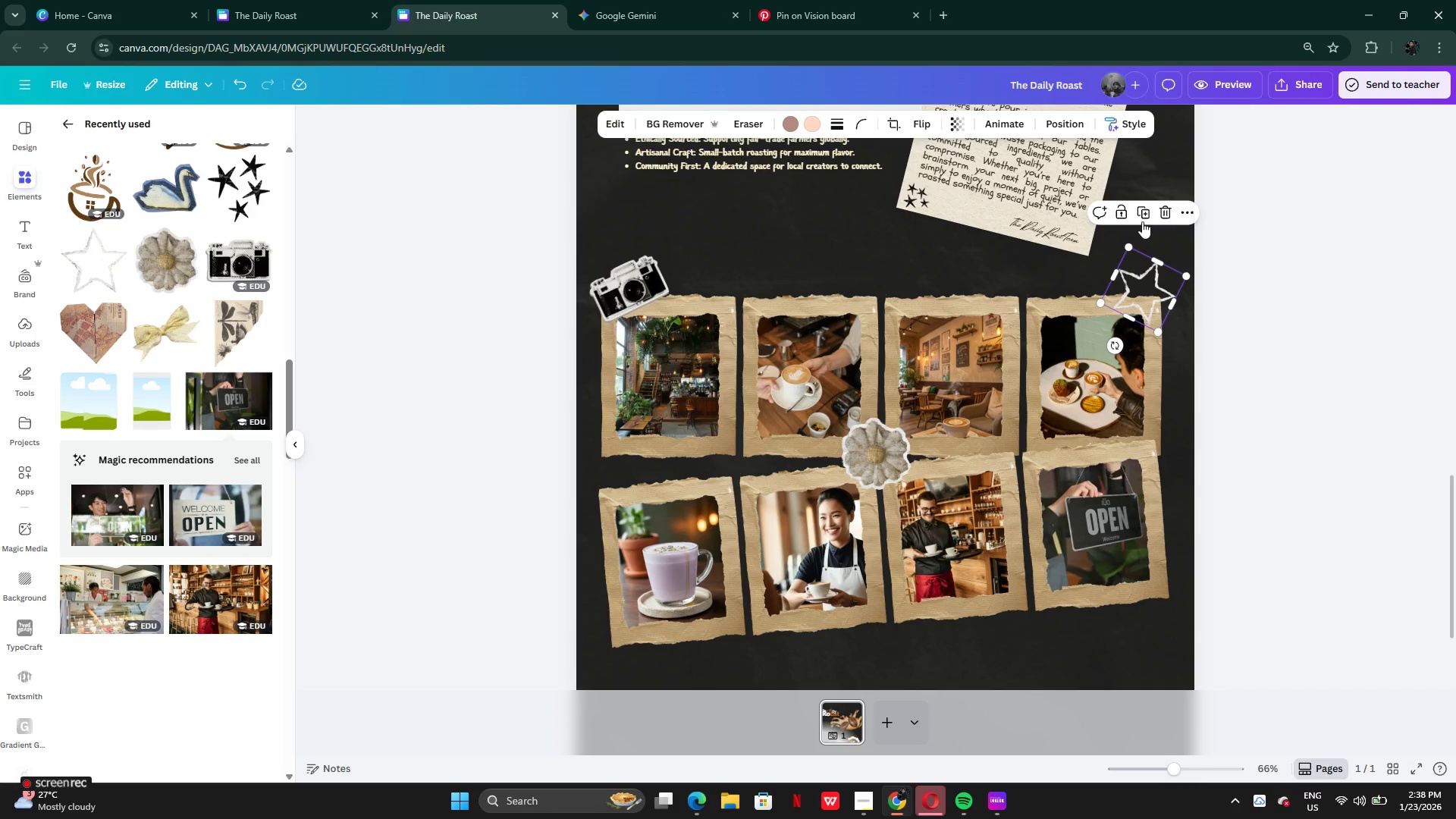 
left_click([1143, 216])
 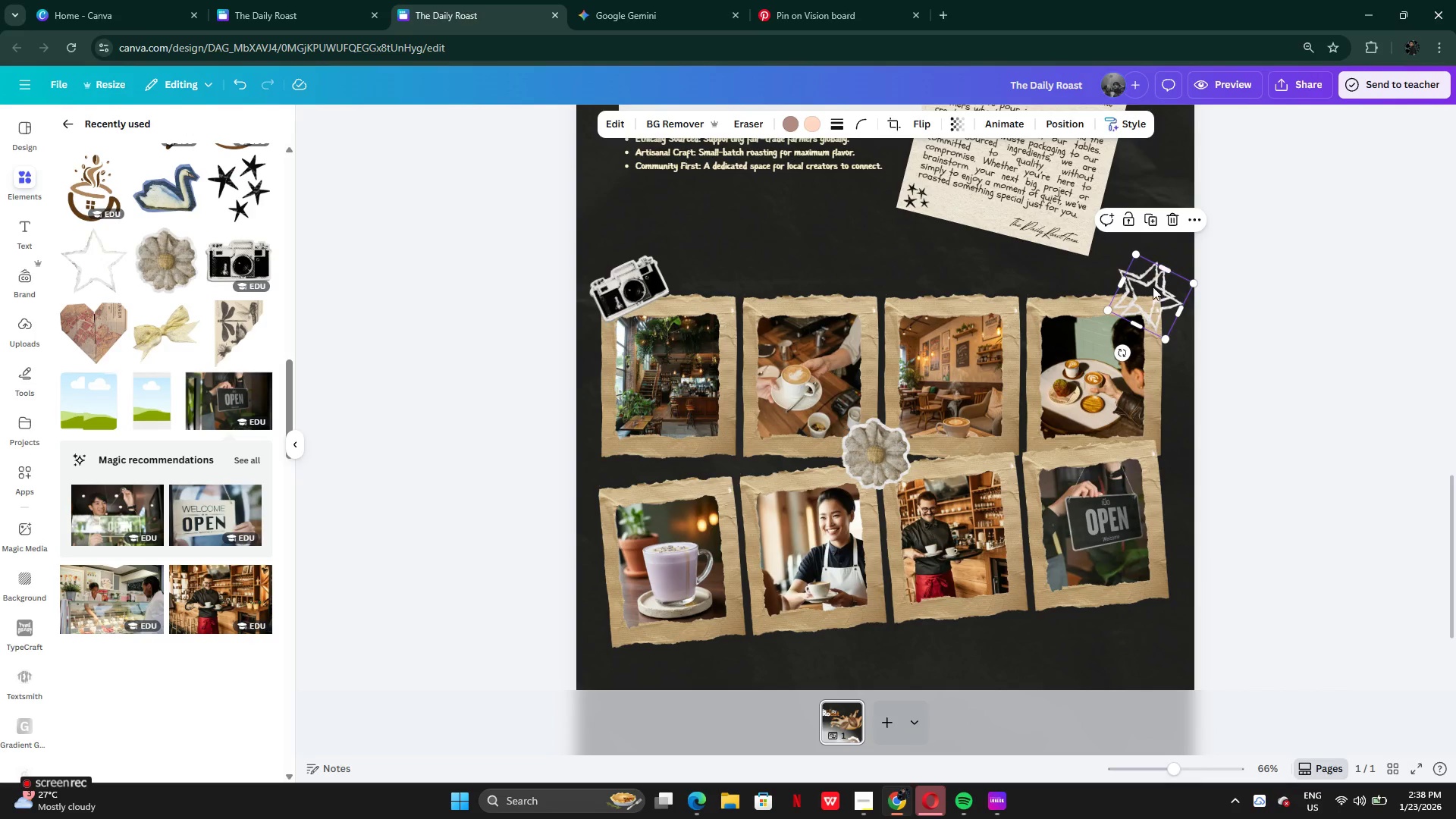 
left_click_drag(start_coordinate=[1152, 291], to_coordinate=[620, 647])
 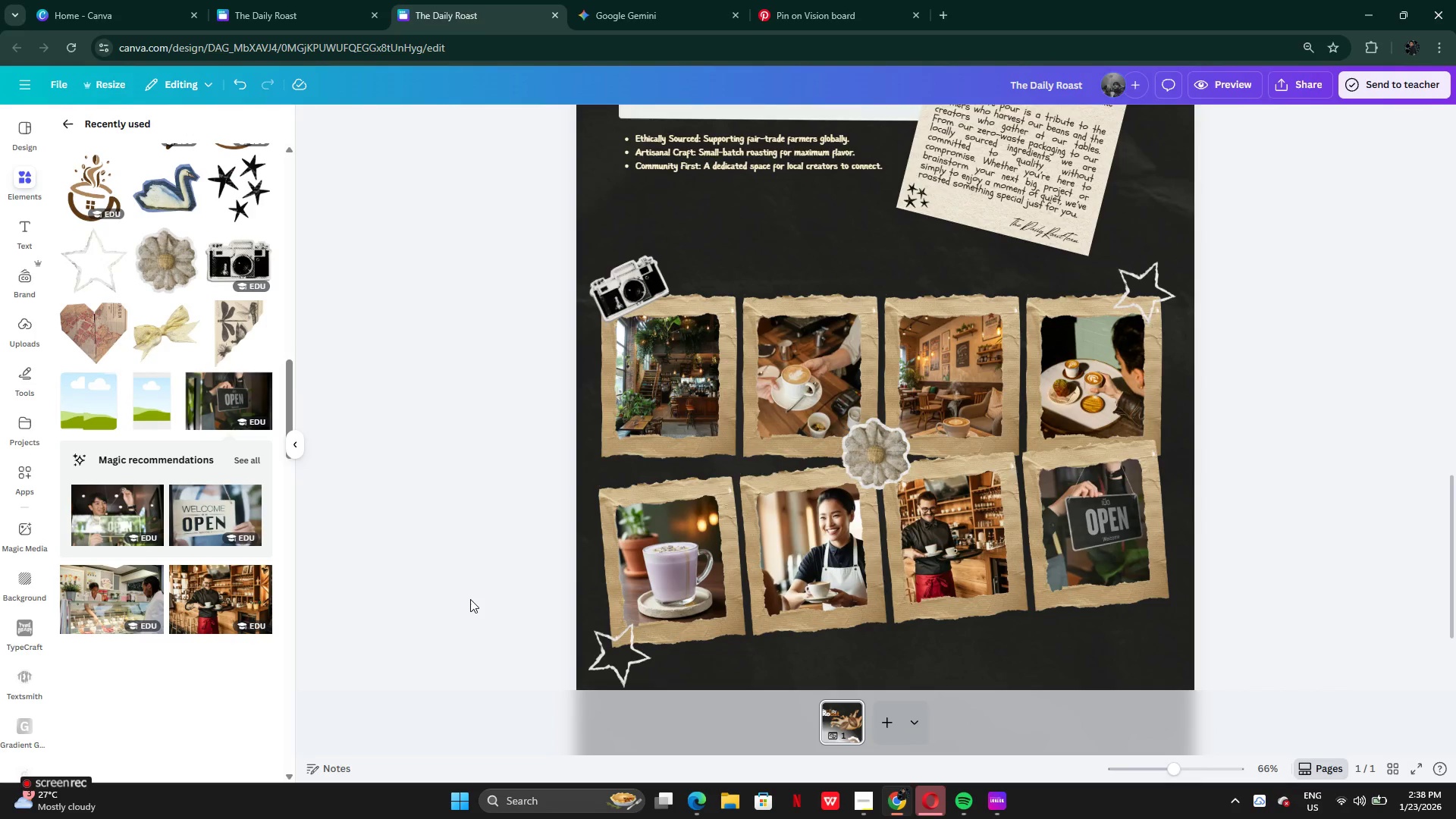 
scroll: coordinate [471, 595], scroll_direction: up, amount: 17.0
 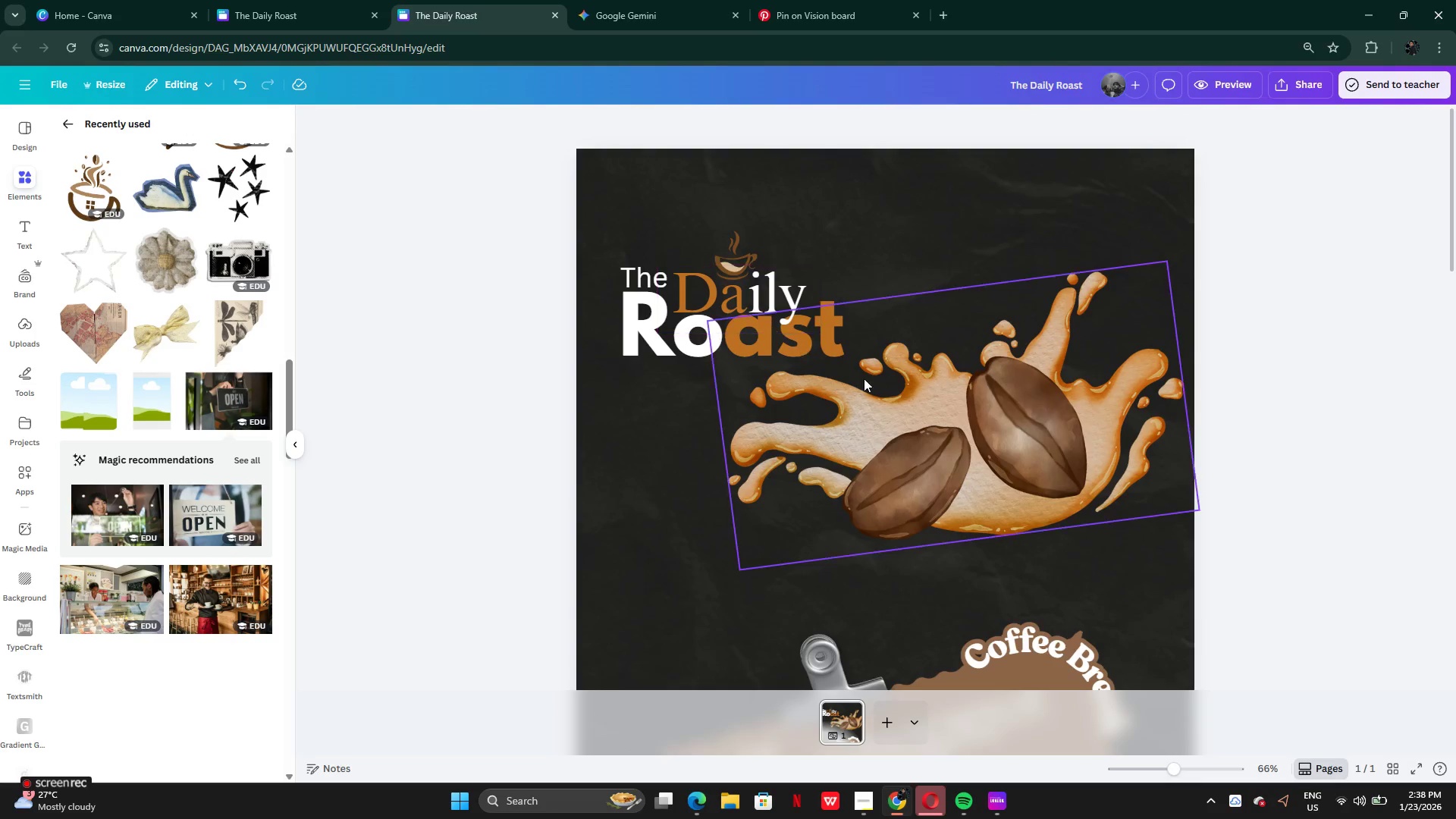 
left_click([981, 451])
 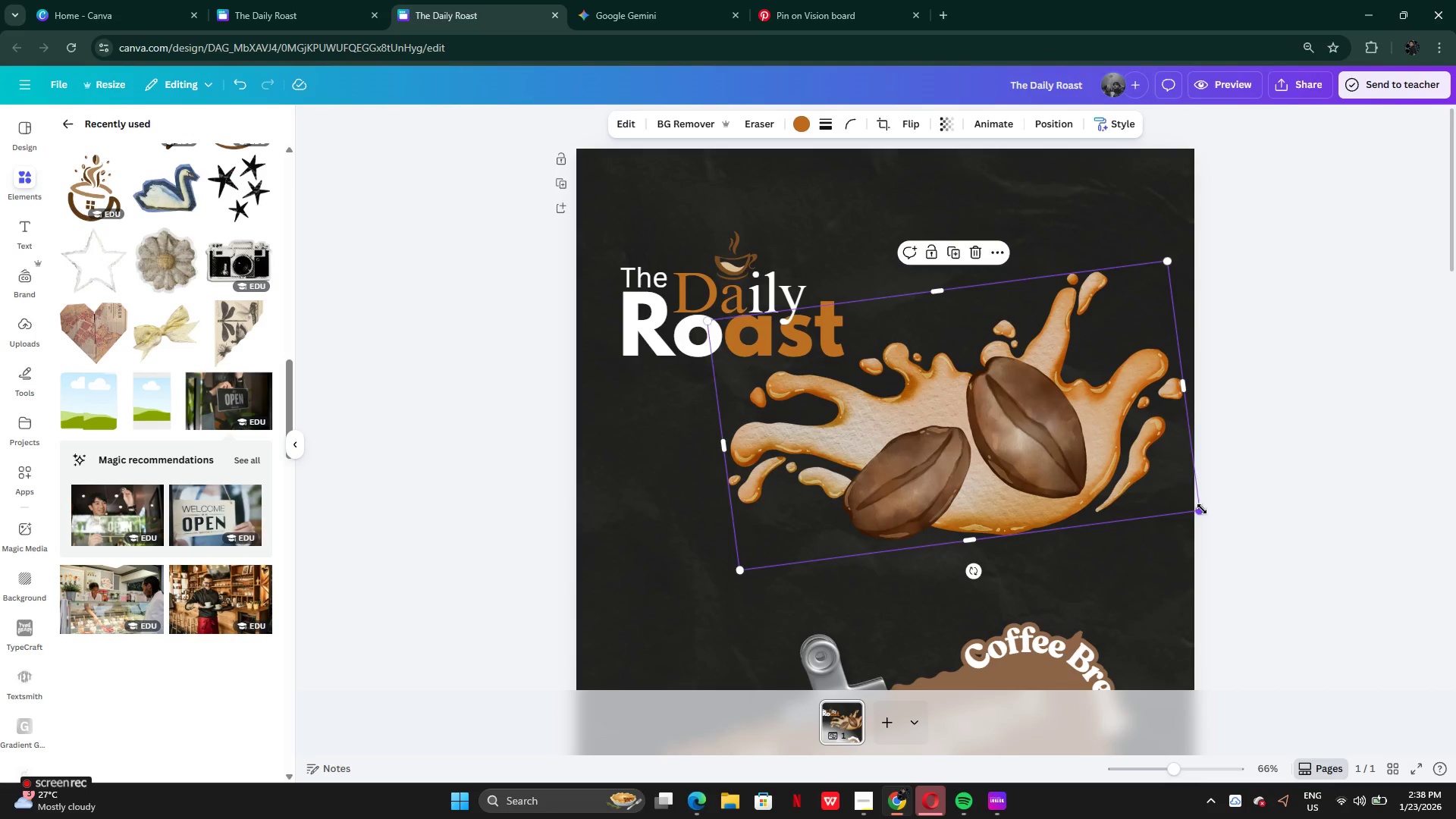 
left_click_drag(start_coordinate=[1202, 509], to_coordinate=[1004, 443])
 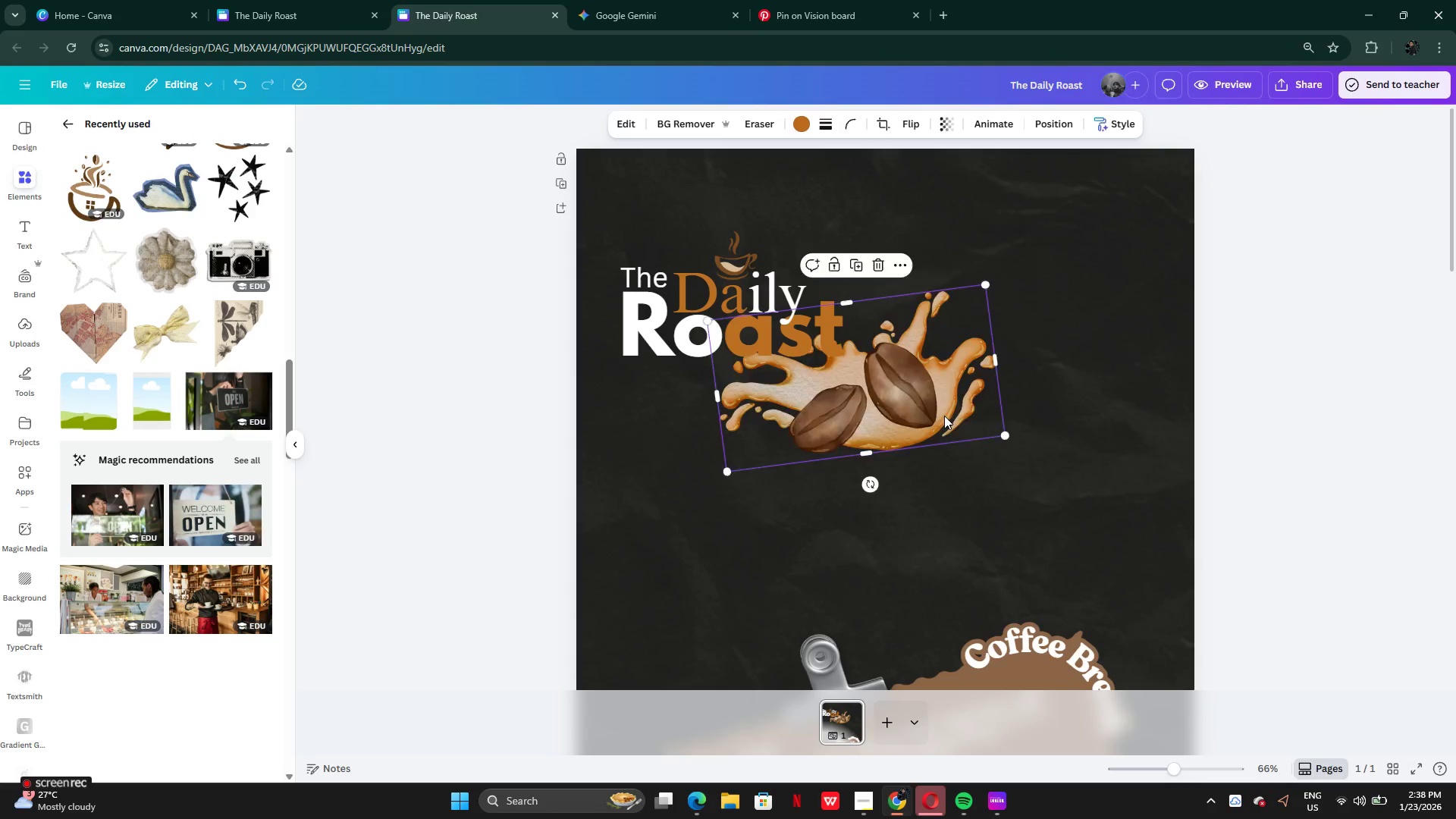 
left_click_drag(start_coordinate=[940, 416], to_coordinate=[1103, 359])
 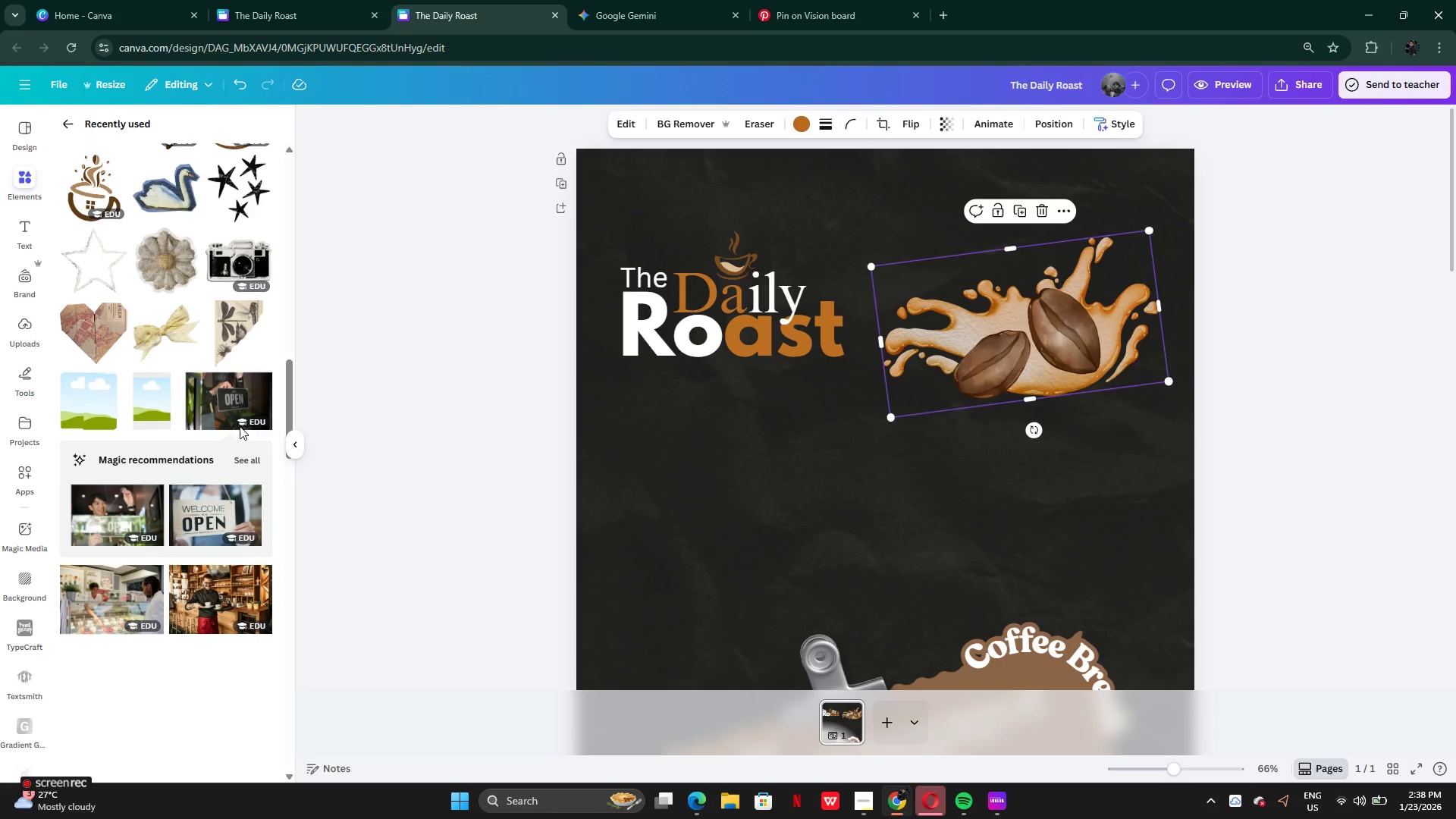 
scroll: coordinate [195, 422], scroll_direction: up, amount: 14.0
 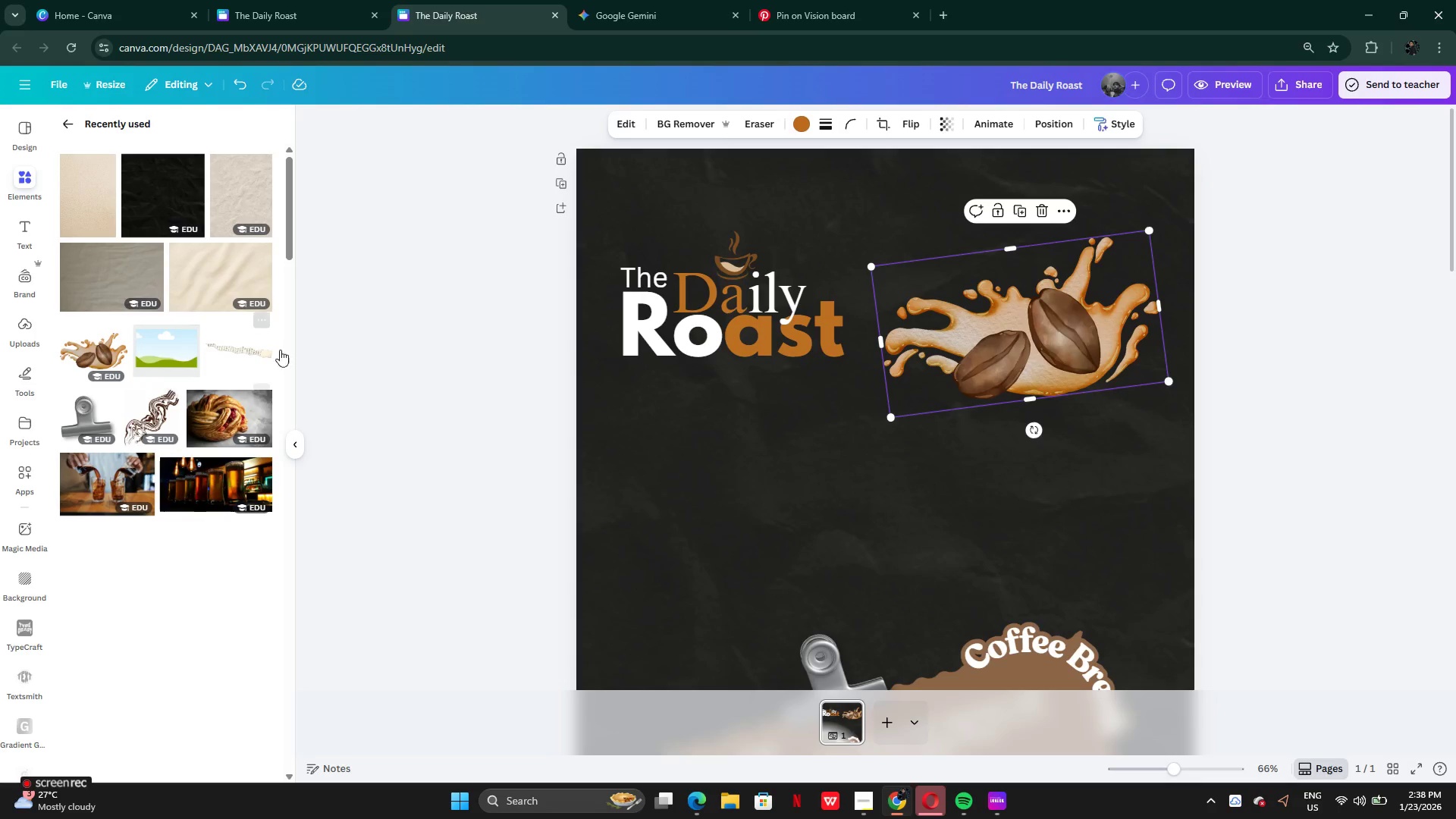 
wait(5.14)
 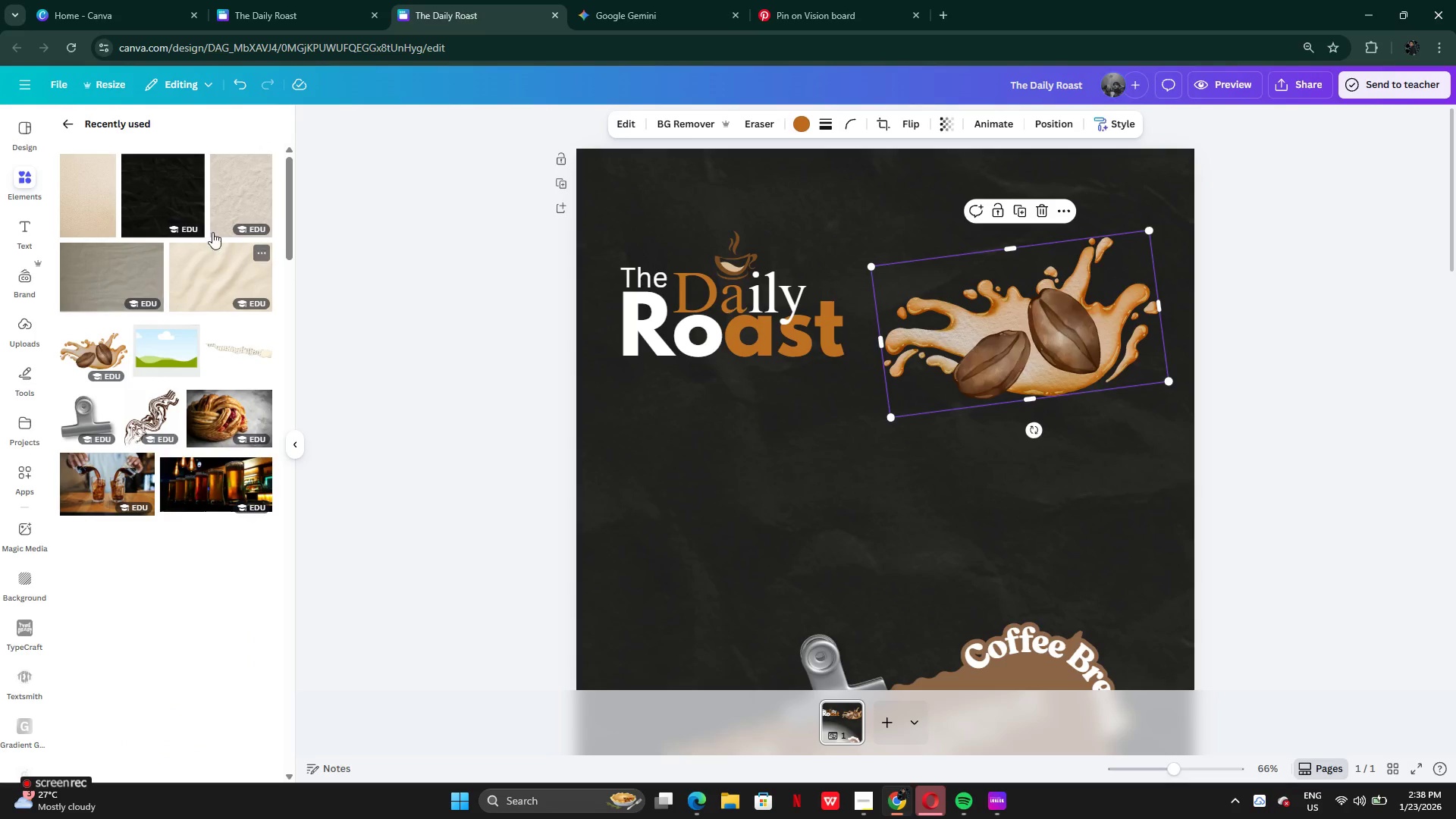 
left_click([1037, 211])
 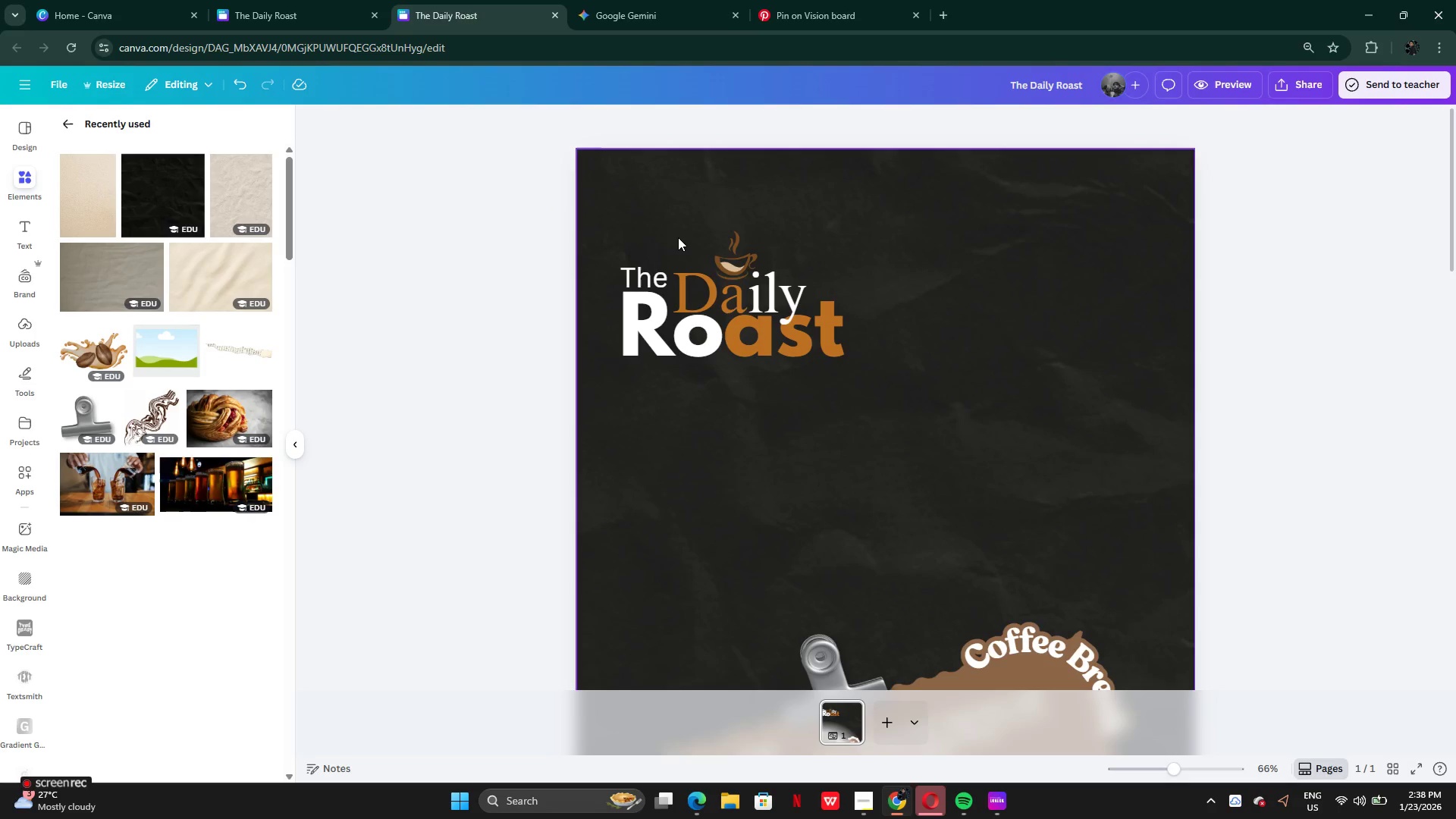 
left_click_drag(start_coordinate=[677, 236], to_coordinate=[830, 326])
 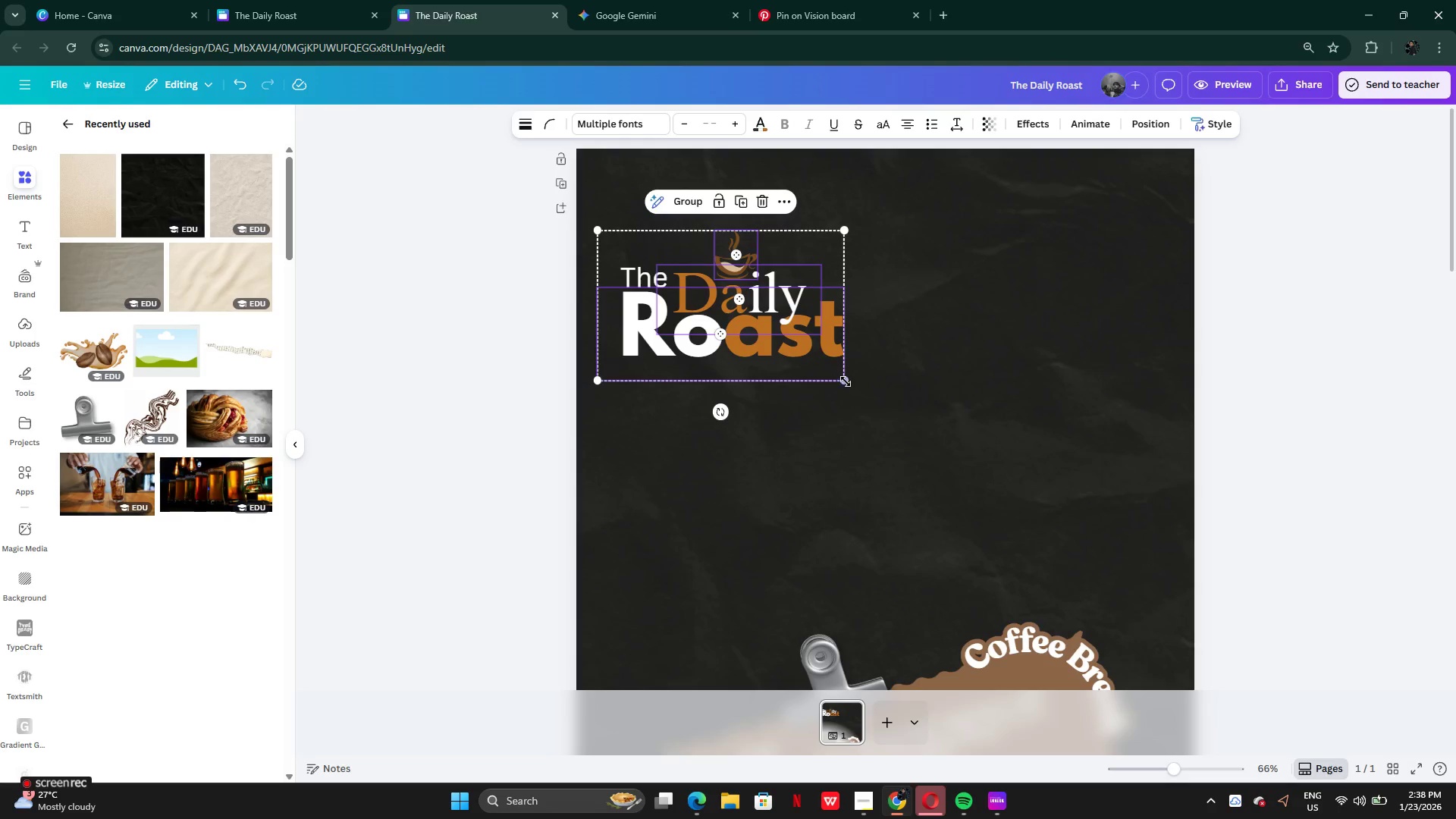 
left_click_drag(start_coordinate=[846, 381], to_coordinate=[1008, 466])
 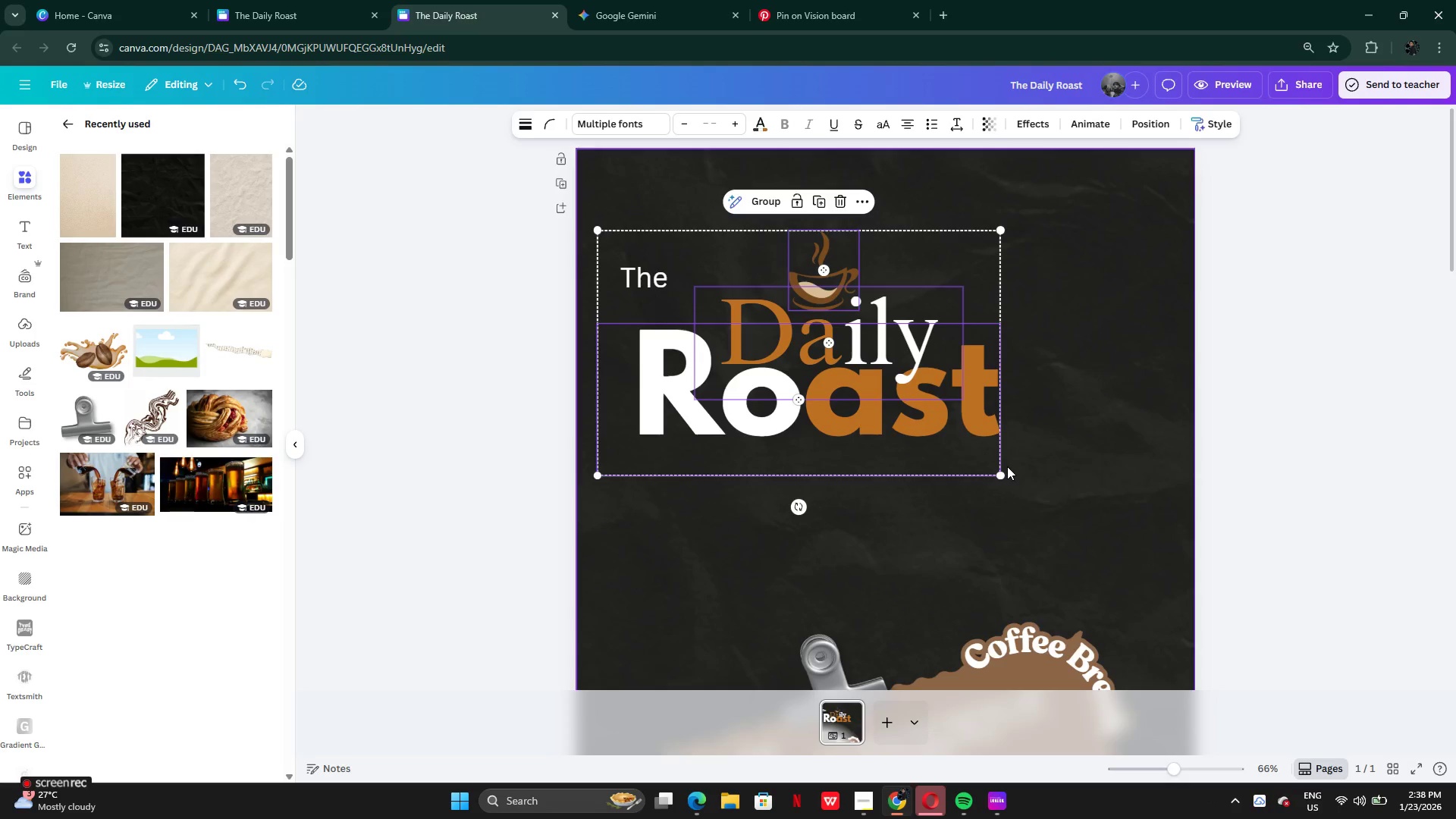 
key(Control+Shift+ShiftLeft)
 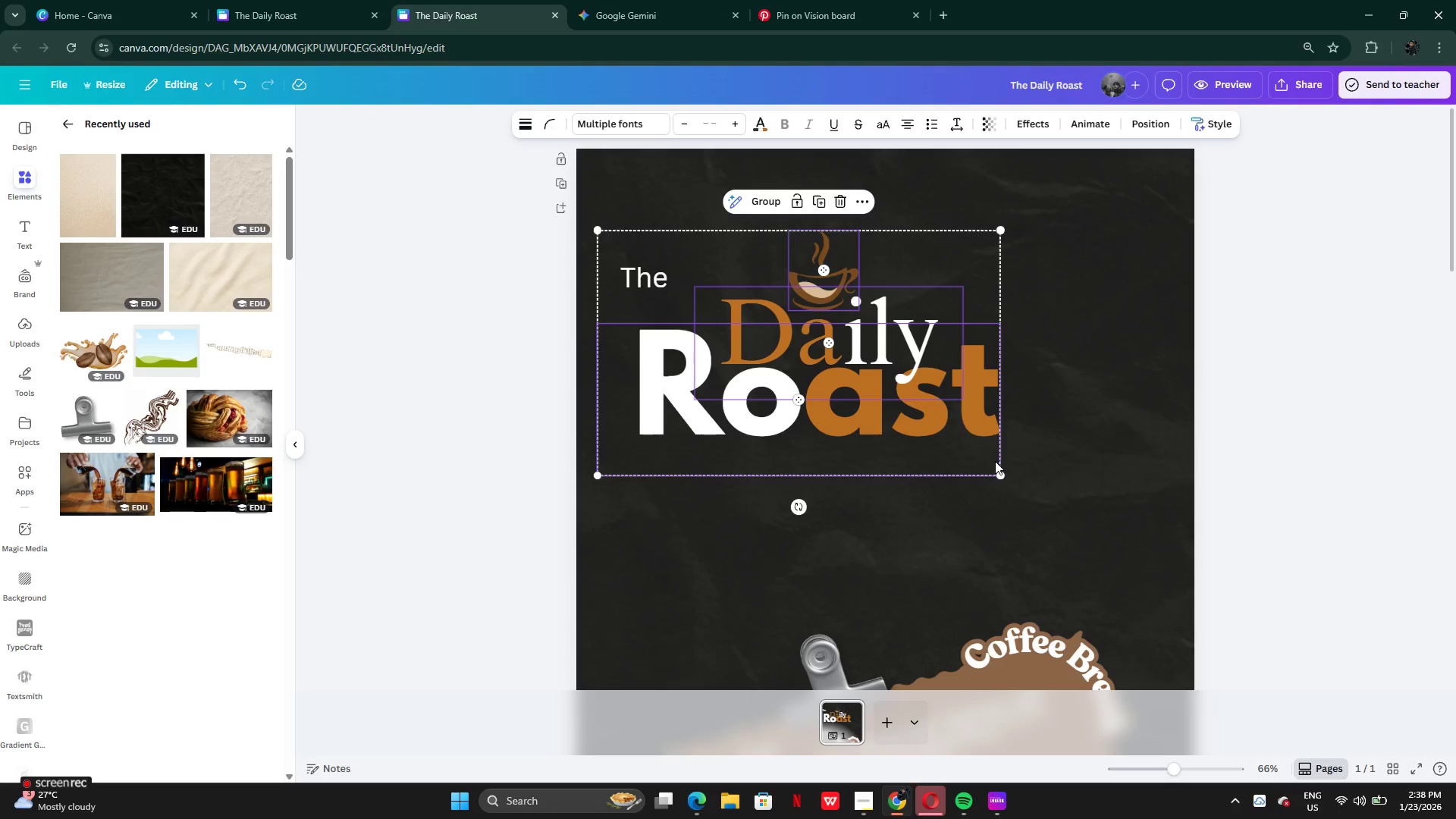 
key(Control+Shift+ShiftLeft)
 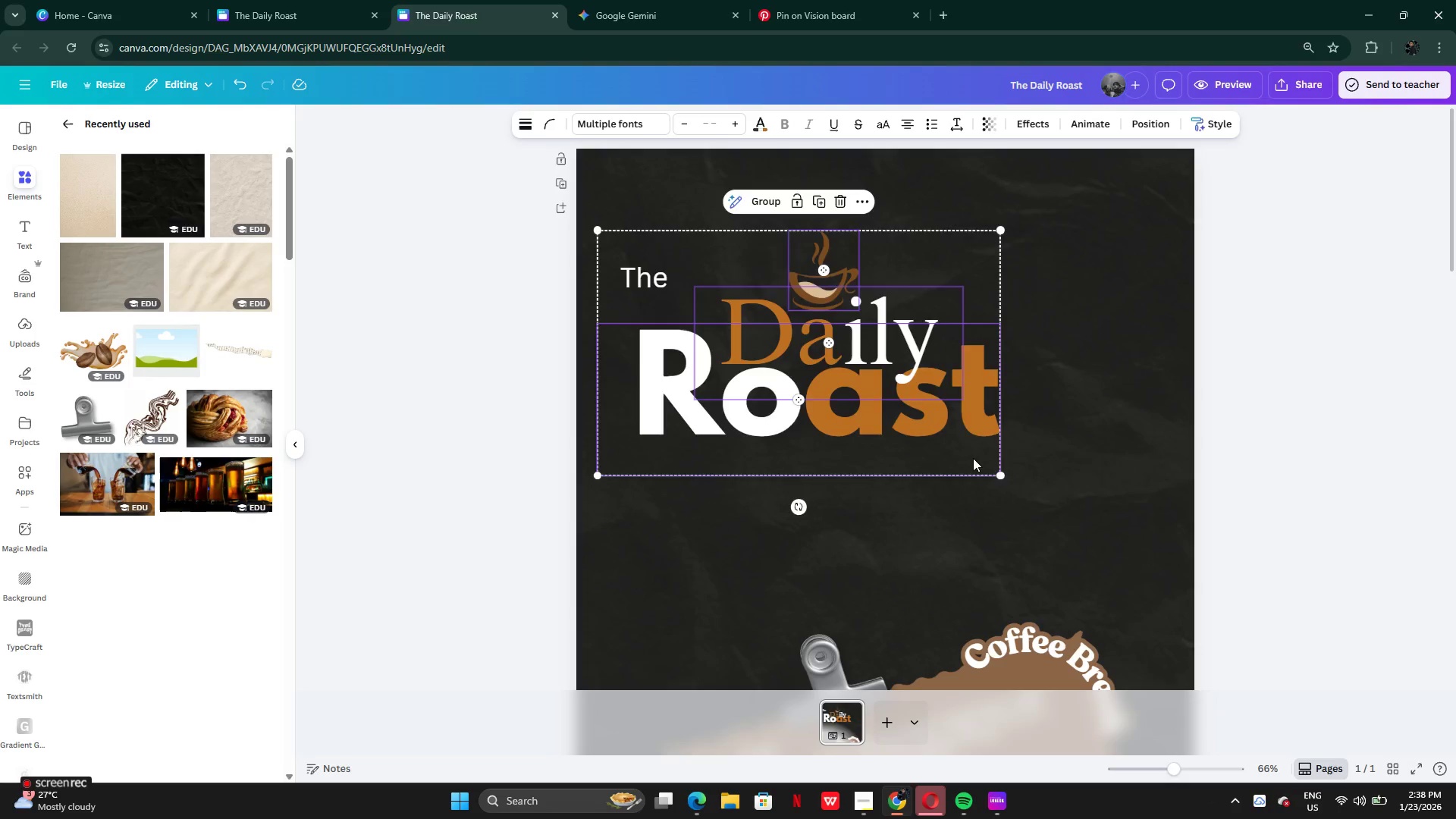 
key(Control+Z)
 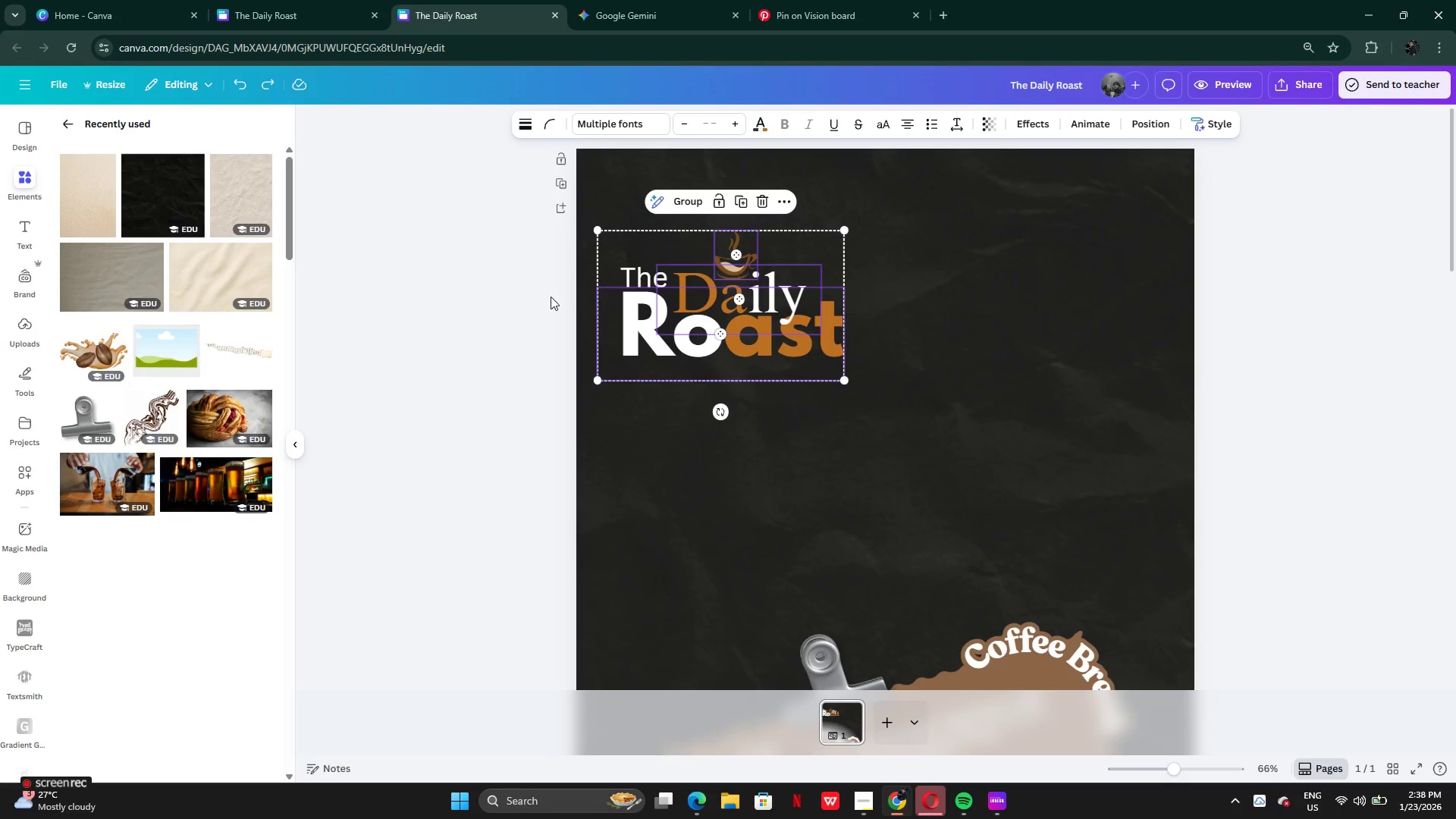 
left_click([540, 290])
 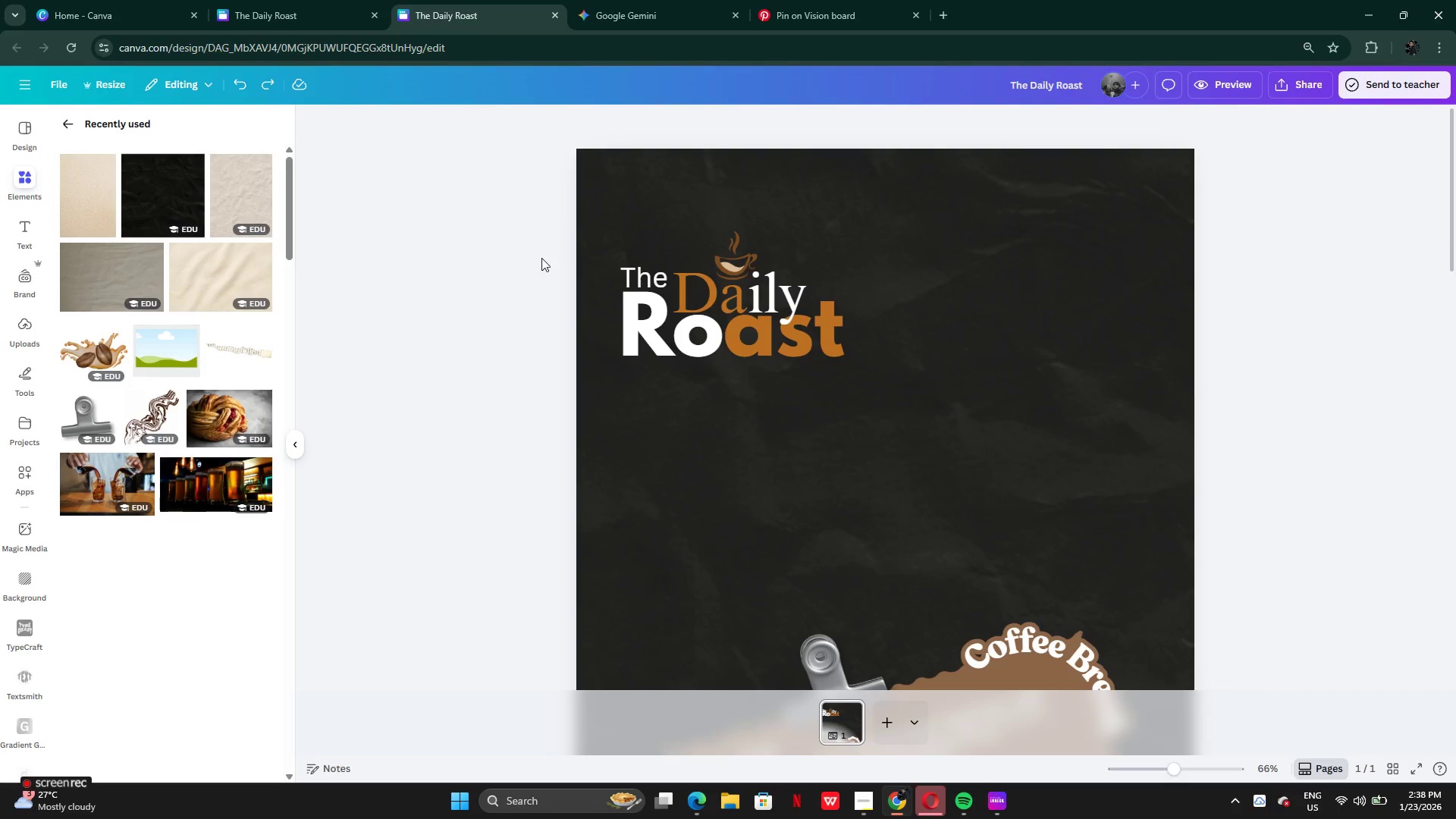 
left_click_drag(start_coordinate=[541, 258], to_coordinate=[868, 330])
 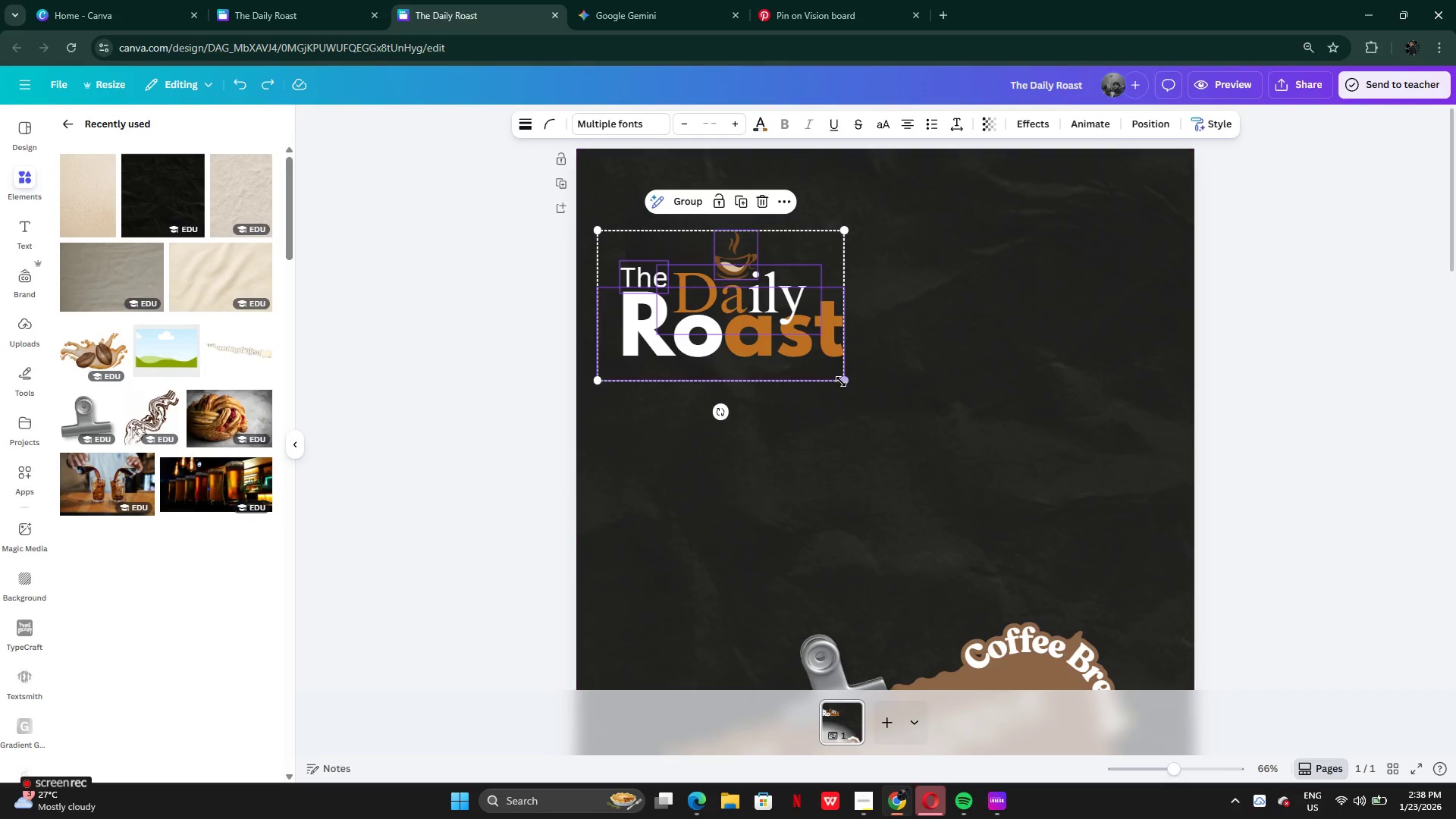 
left_click_drag(start_coordinate=[841, 381], to_coordinate=[1051, 507])
 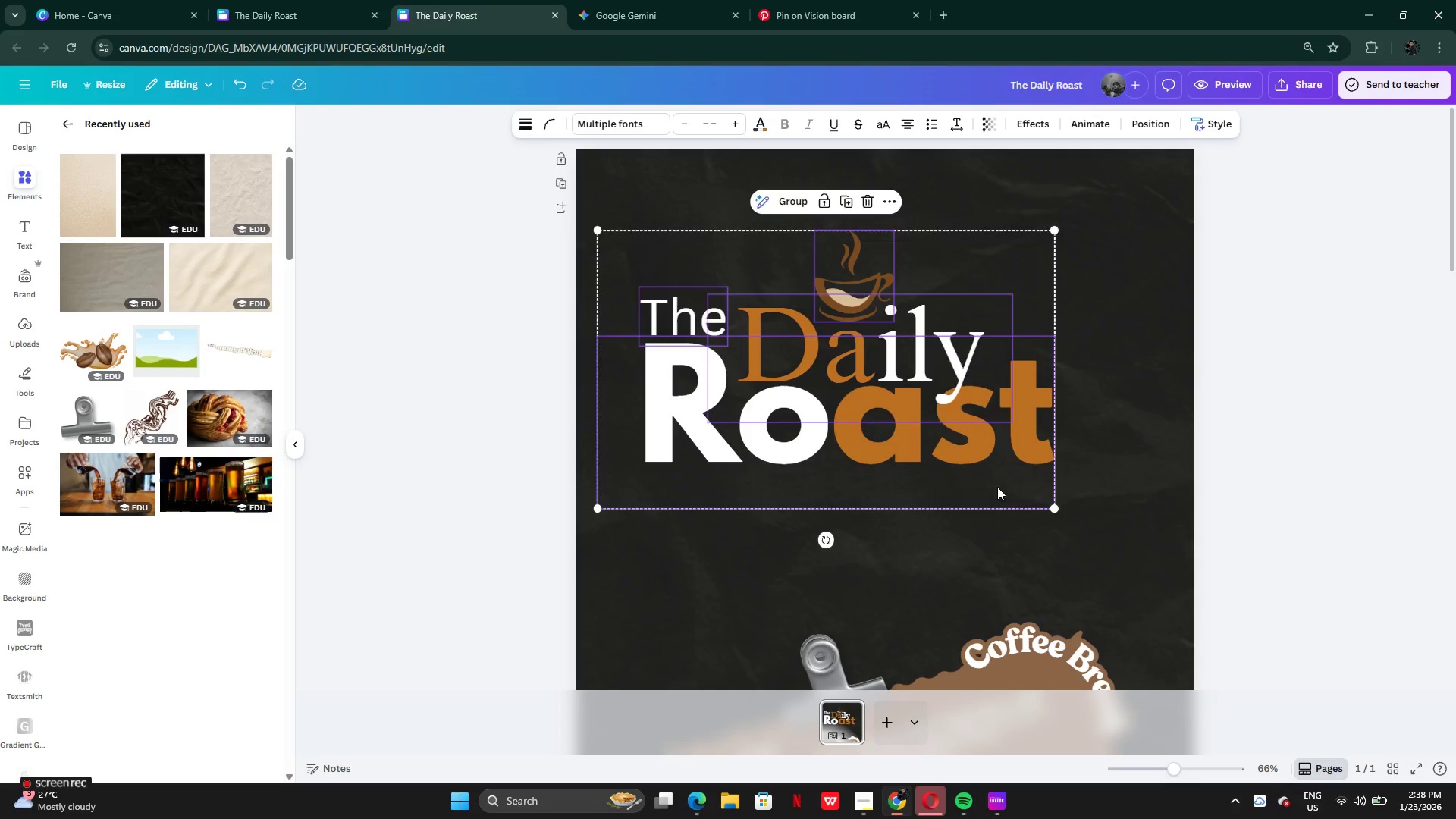 
left_click_drag(start_coordinate=[997, 487], to_coordinate=[1026, 470])
 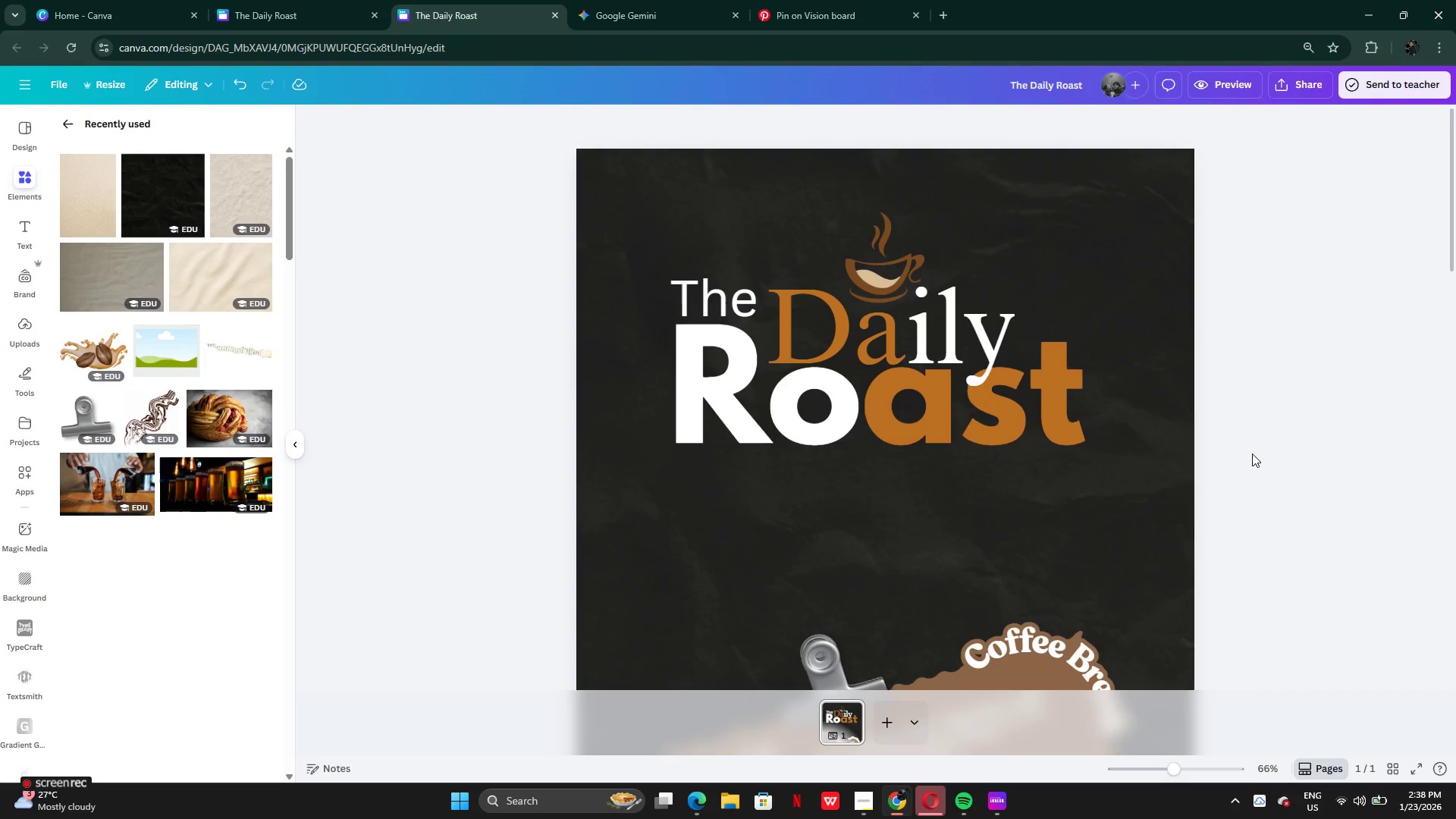 
scroll: coordinate [1252, 453], scroll_direction: down, amount: 4.0
 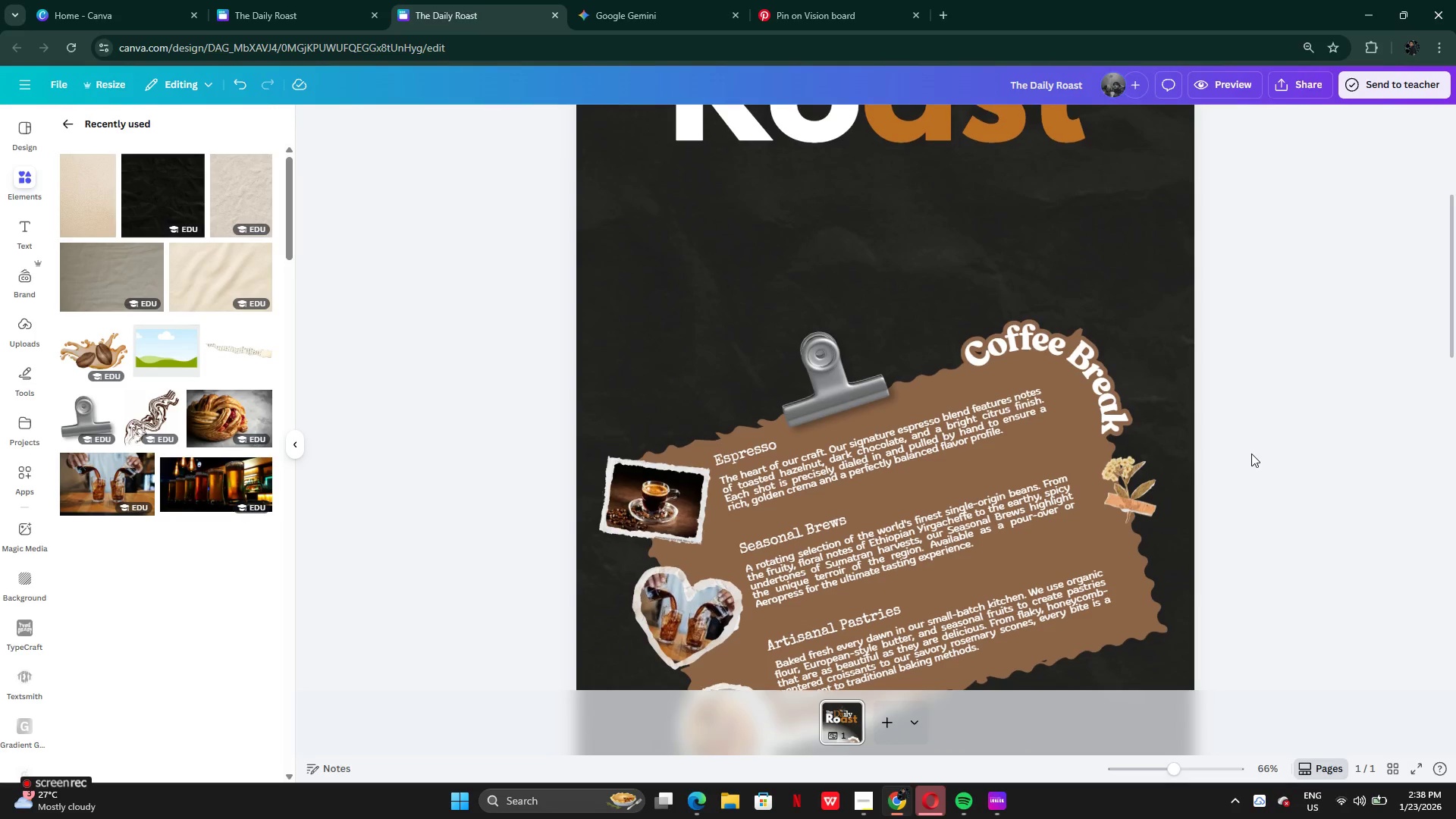 
scroll: coordinate [1251, 453], scroll_direction: up, amount: 5.0
 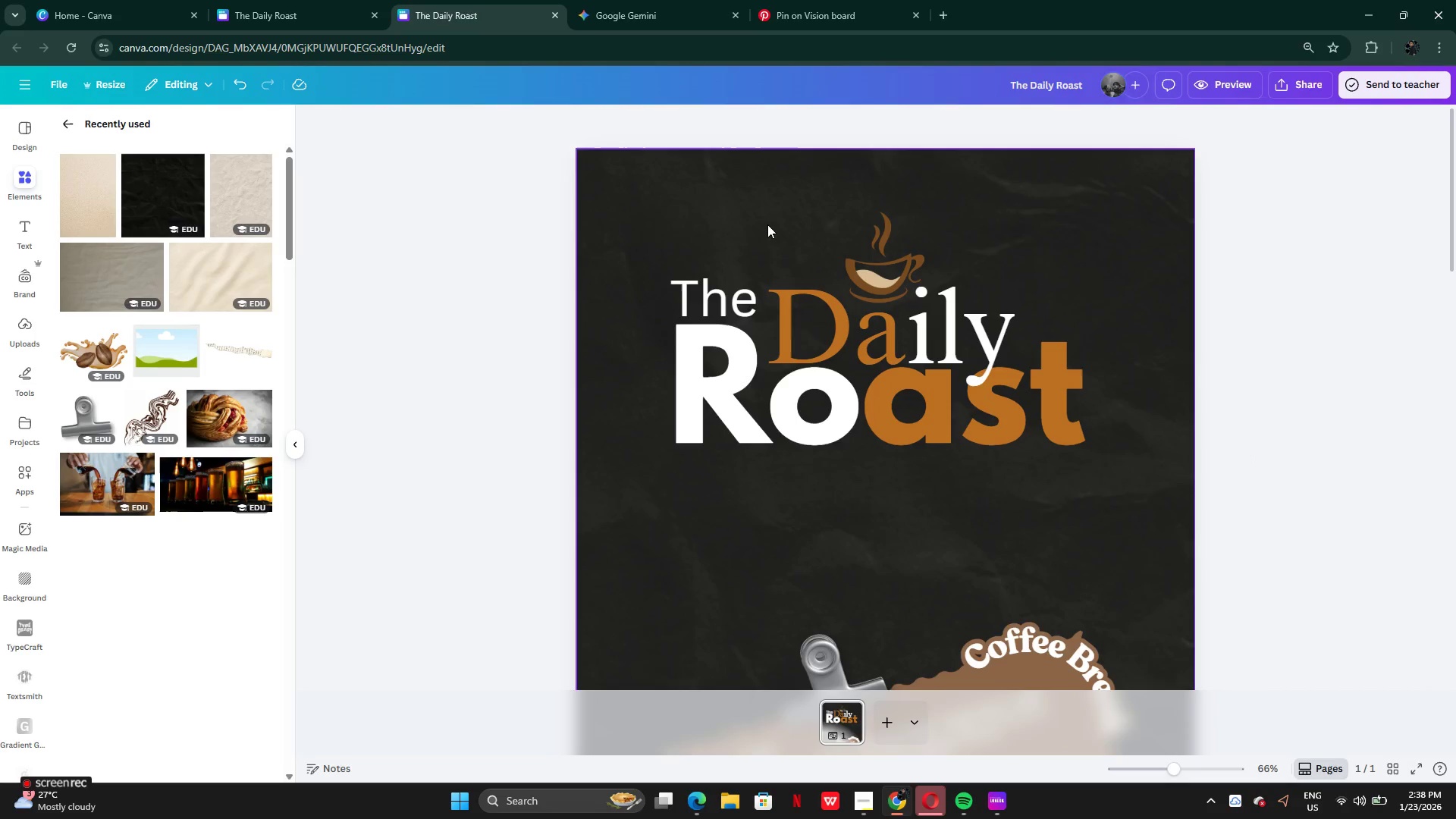 
left_click([661, 206])
 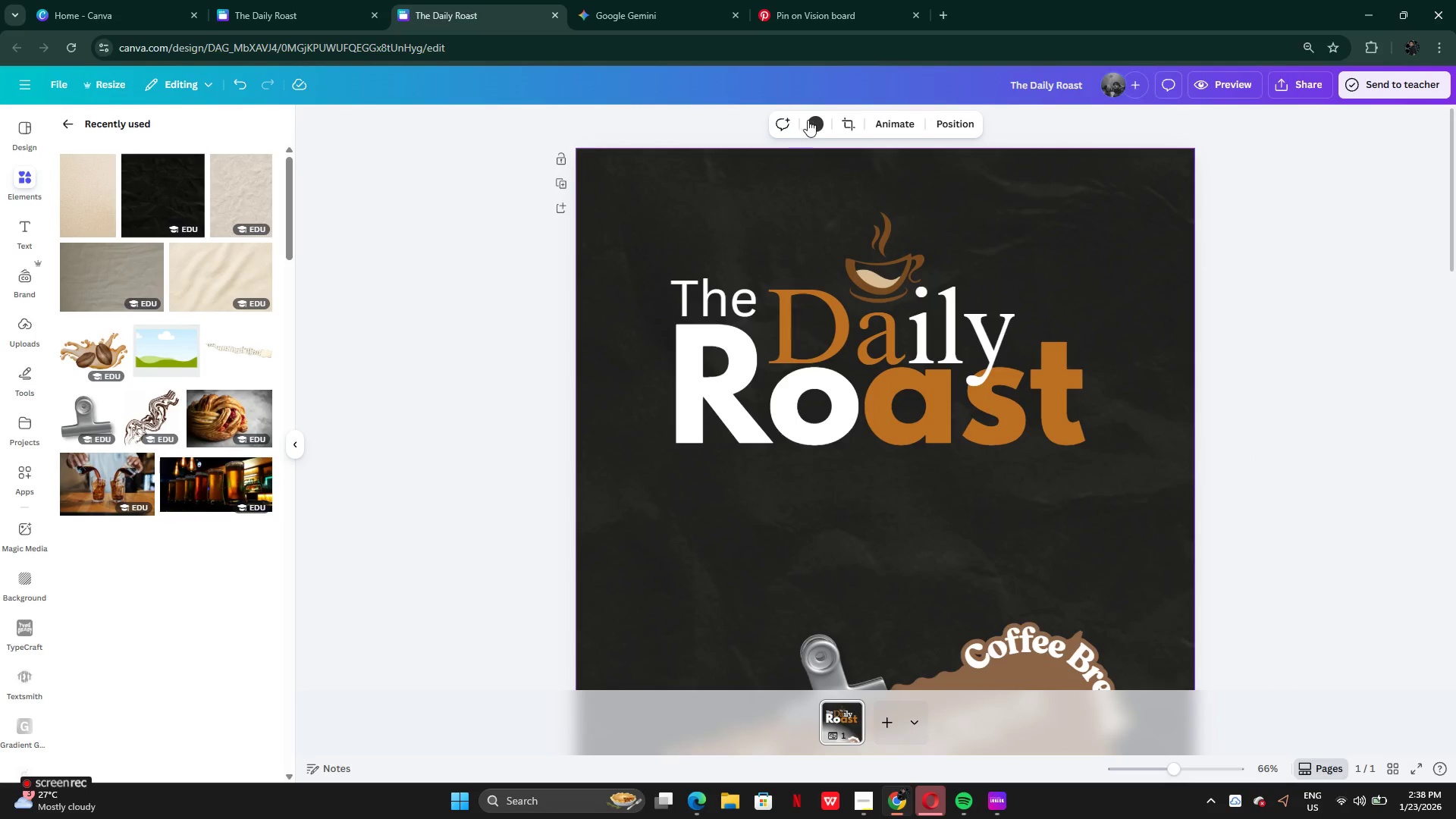 
left_click([808, 120])
 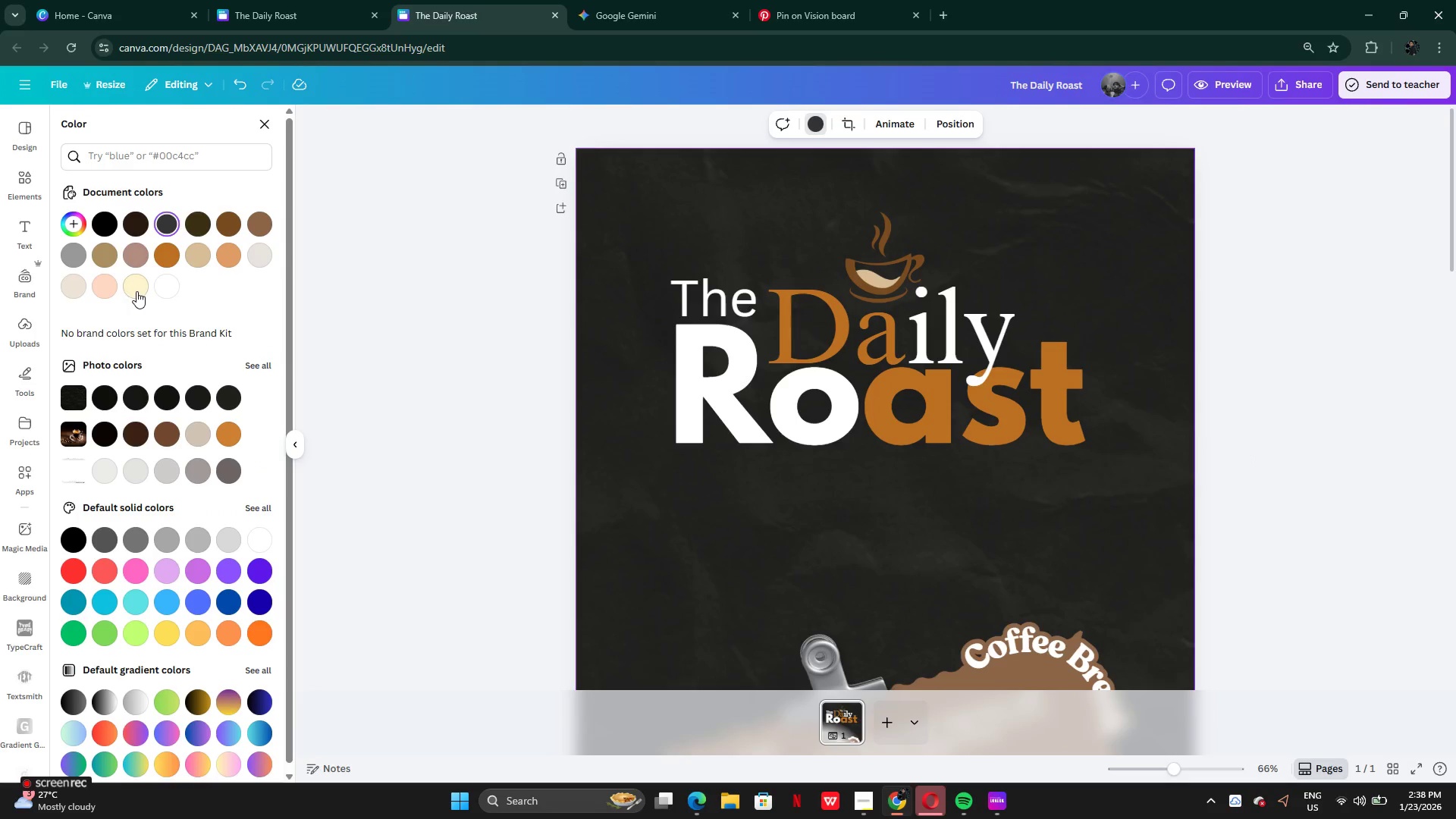 
left_click([149, 287])
 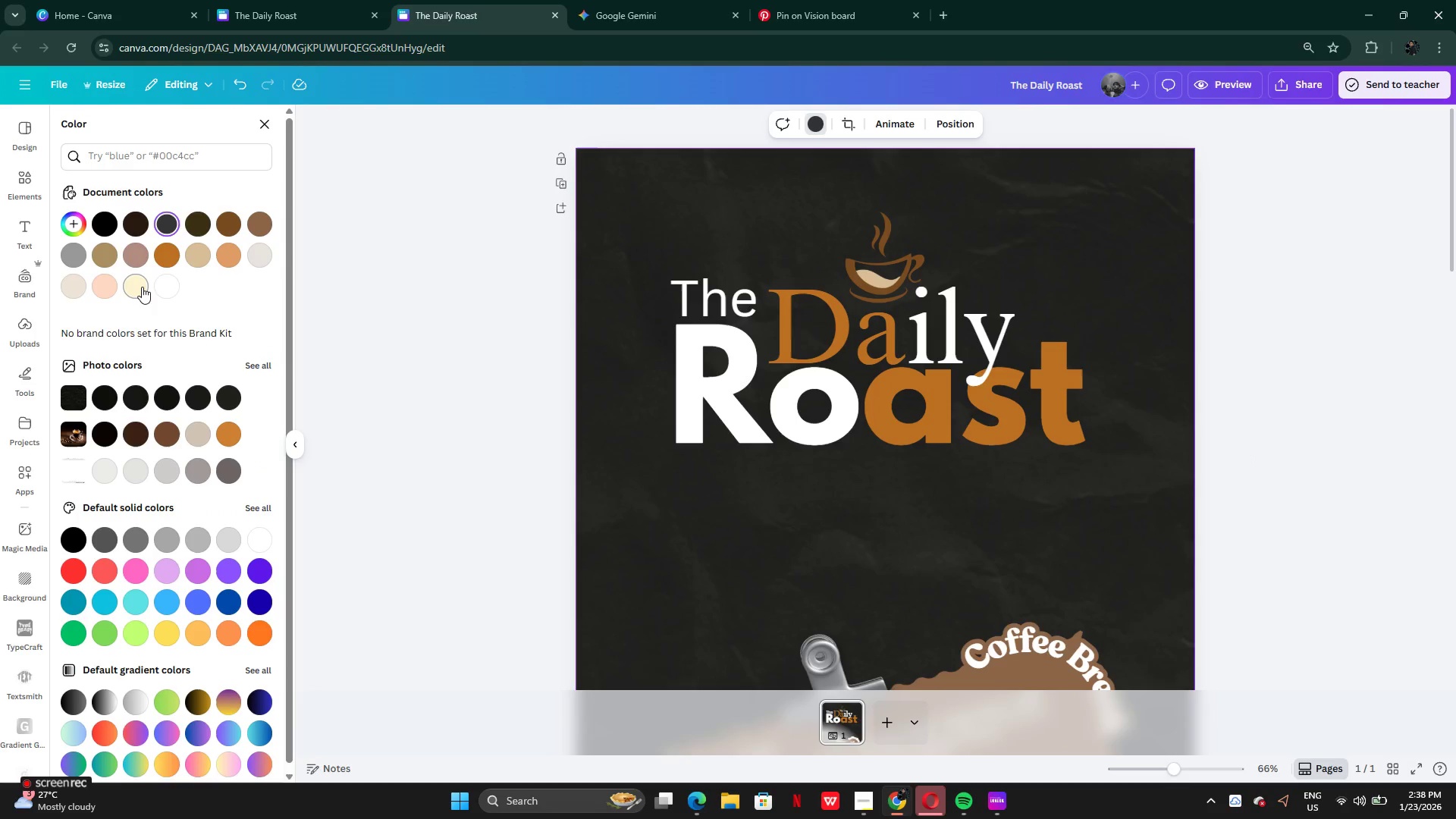 
left_click([142, 287])
 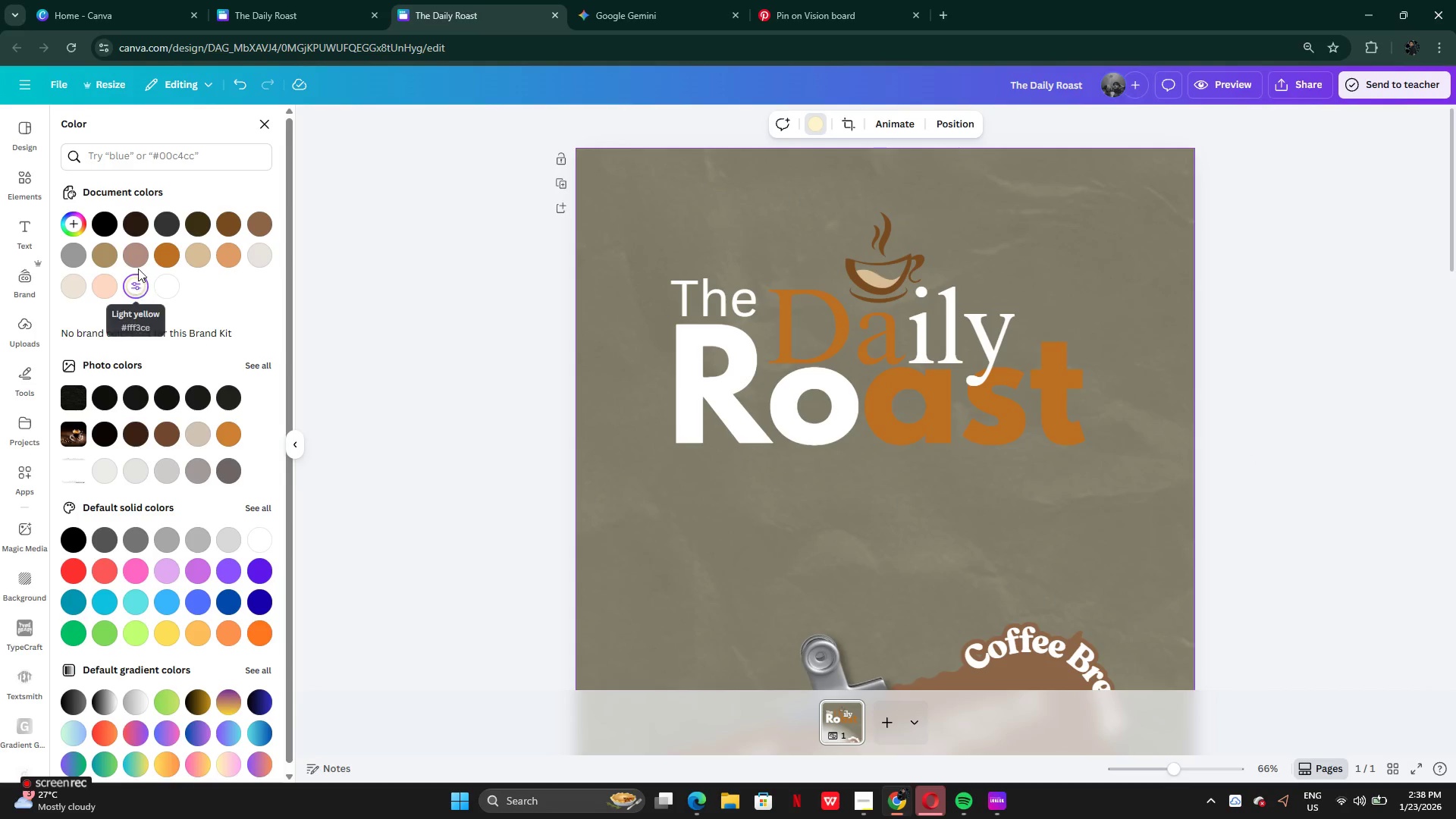 
left_click([137, 261])
 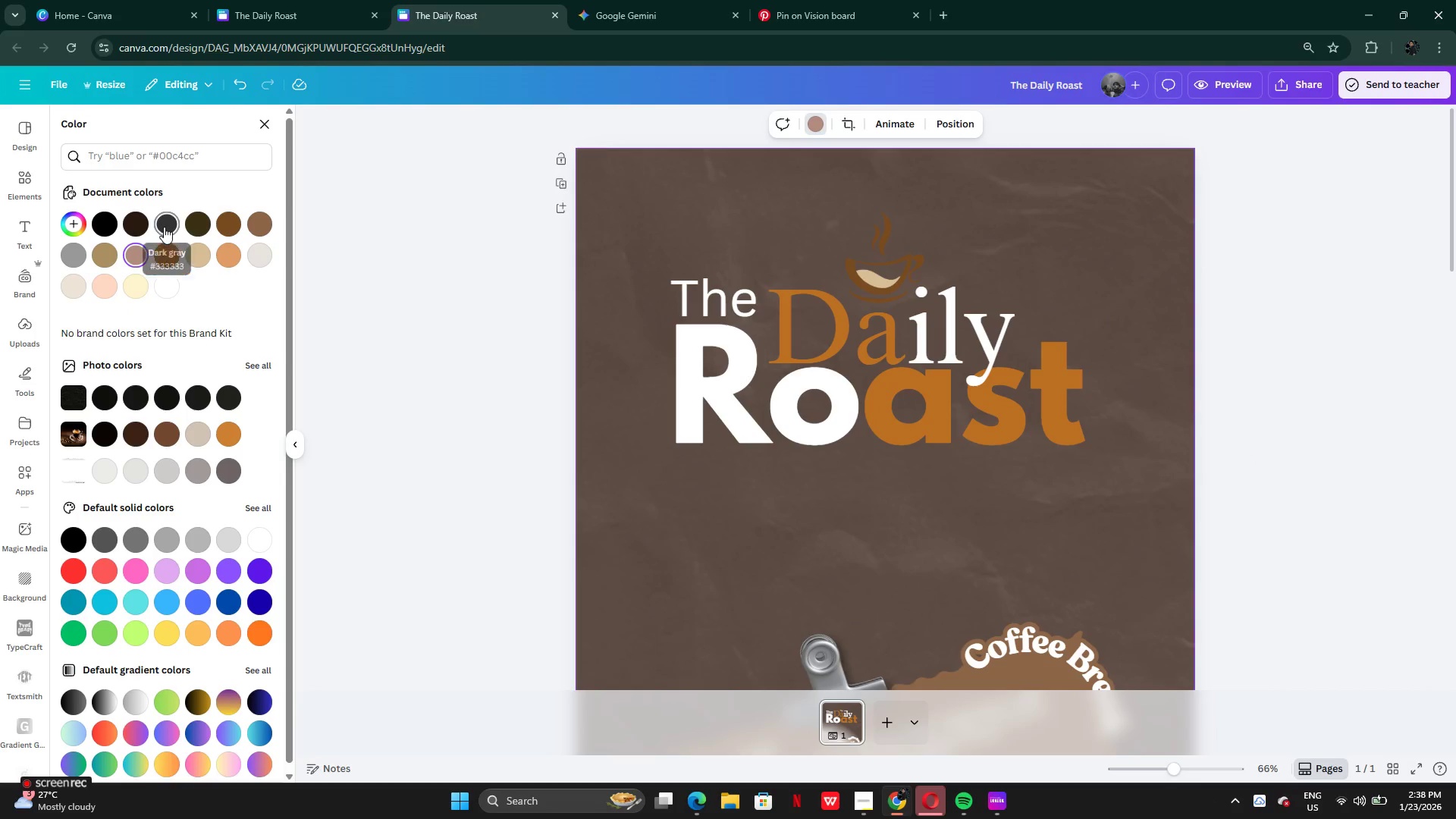 
left_click([159, 253])
 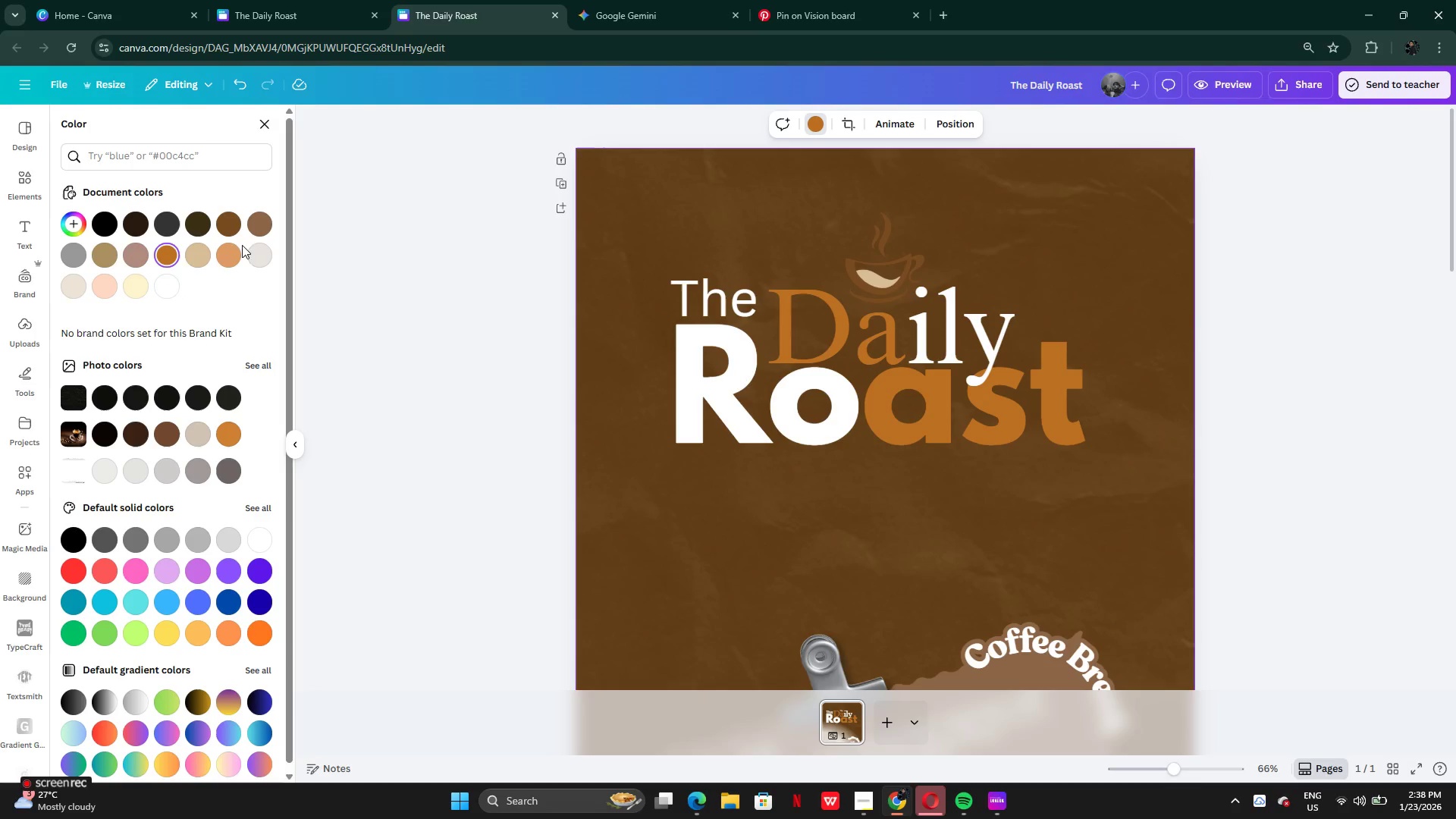 
left_click([236, 256])
 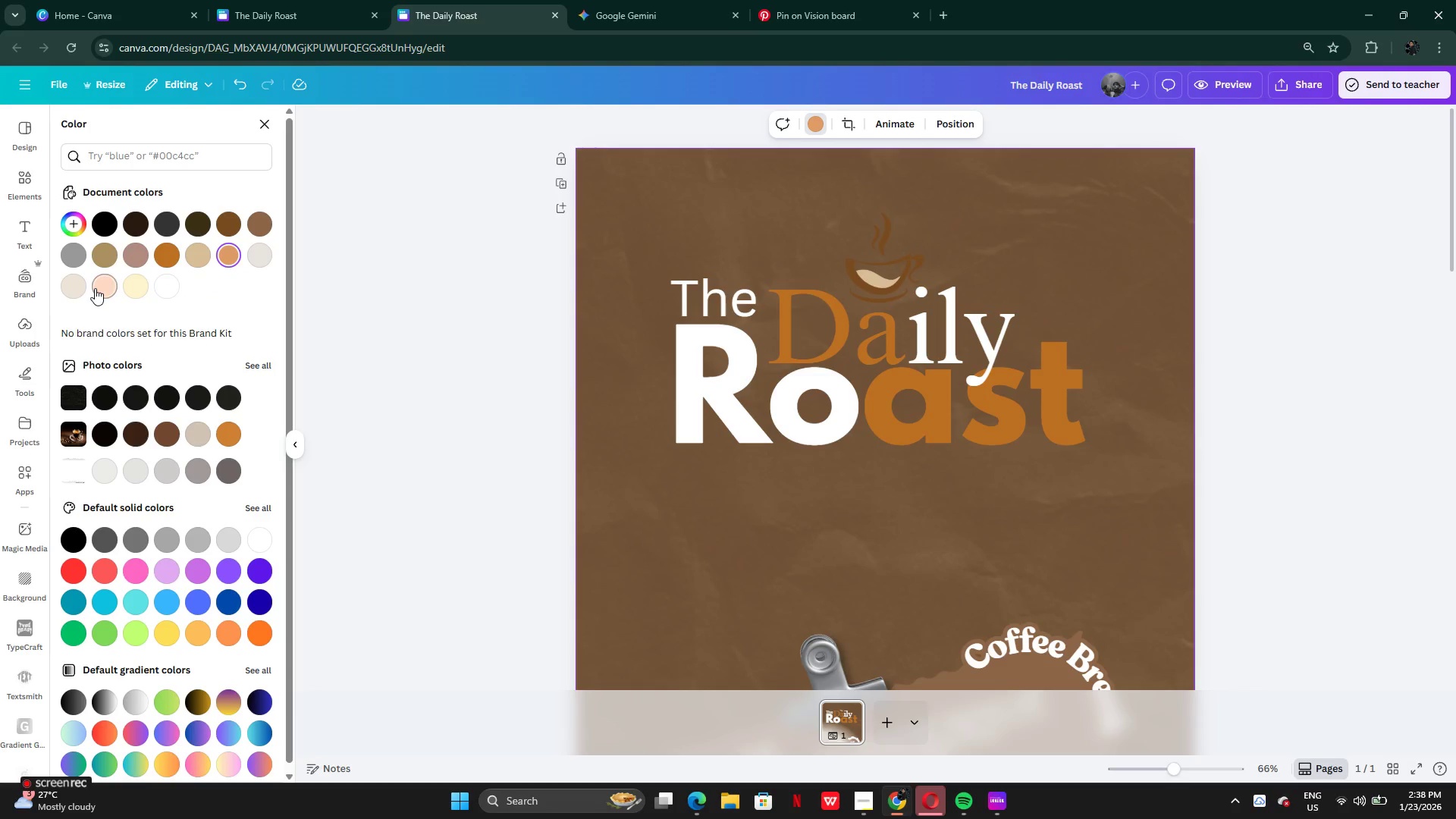 
left_click([83, 287])
 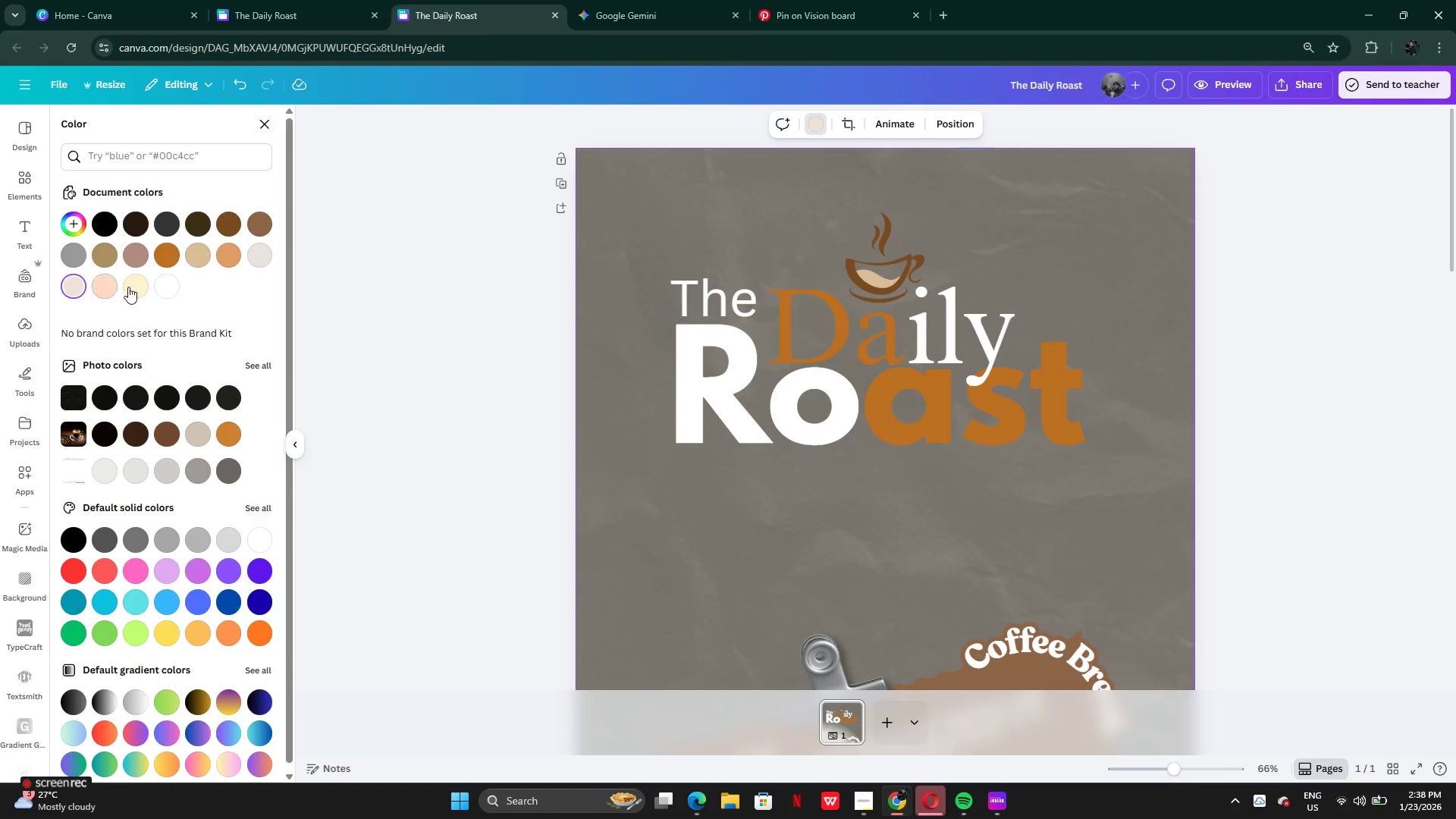 
left_click([130, 287])
 